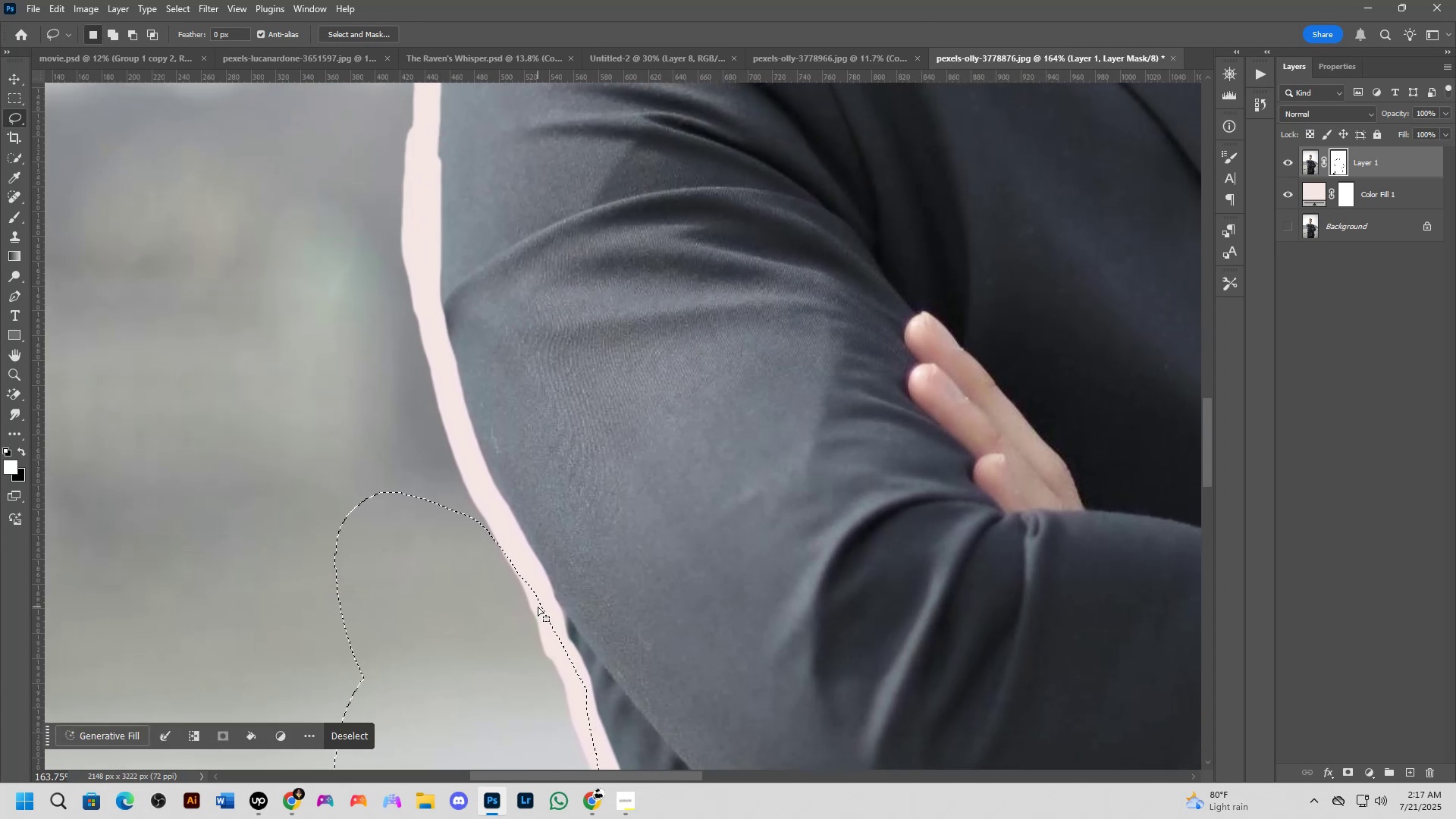 
left_click_drag(start_coordinate=[519, 400], to_coordinate=[570, 638])
 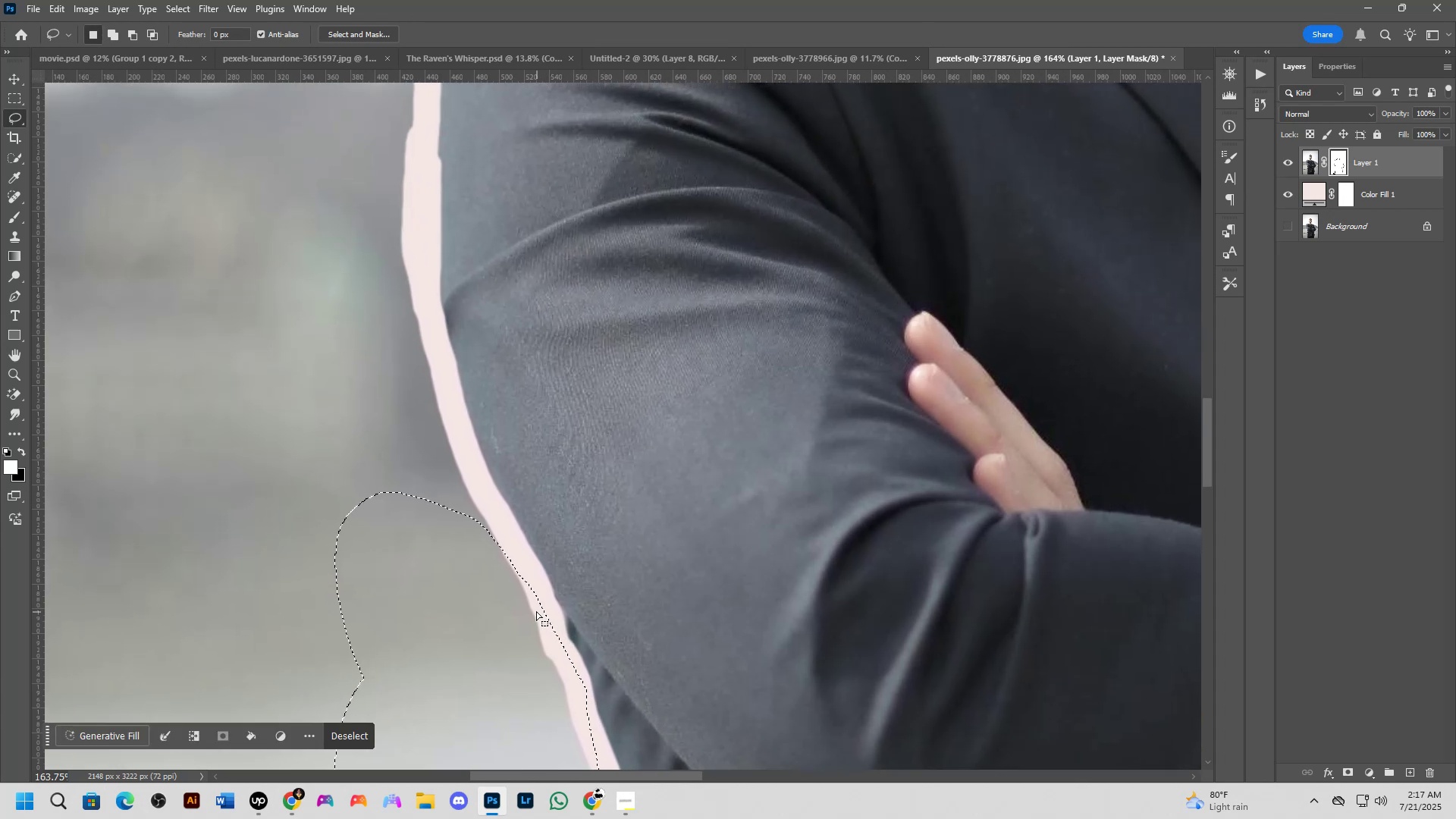 
left_click_drag(start_coordinate=[538, 607], to_coordinate=[533, 571])
 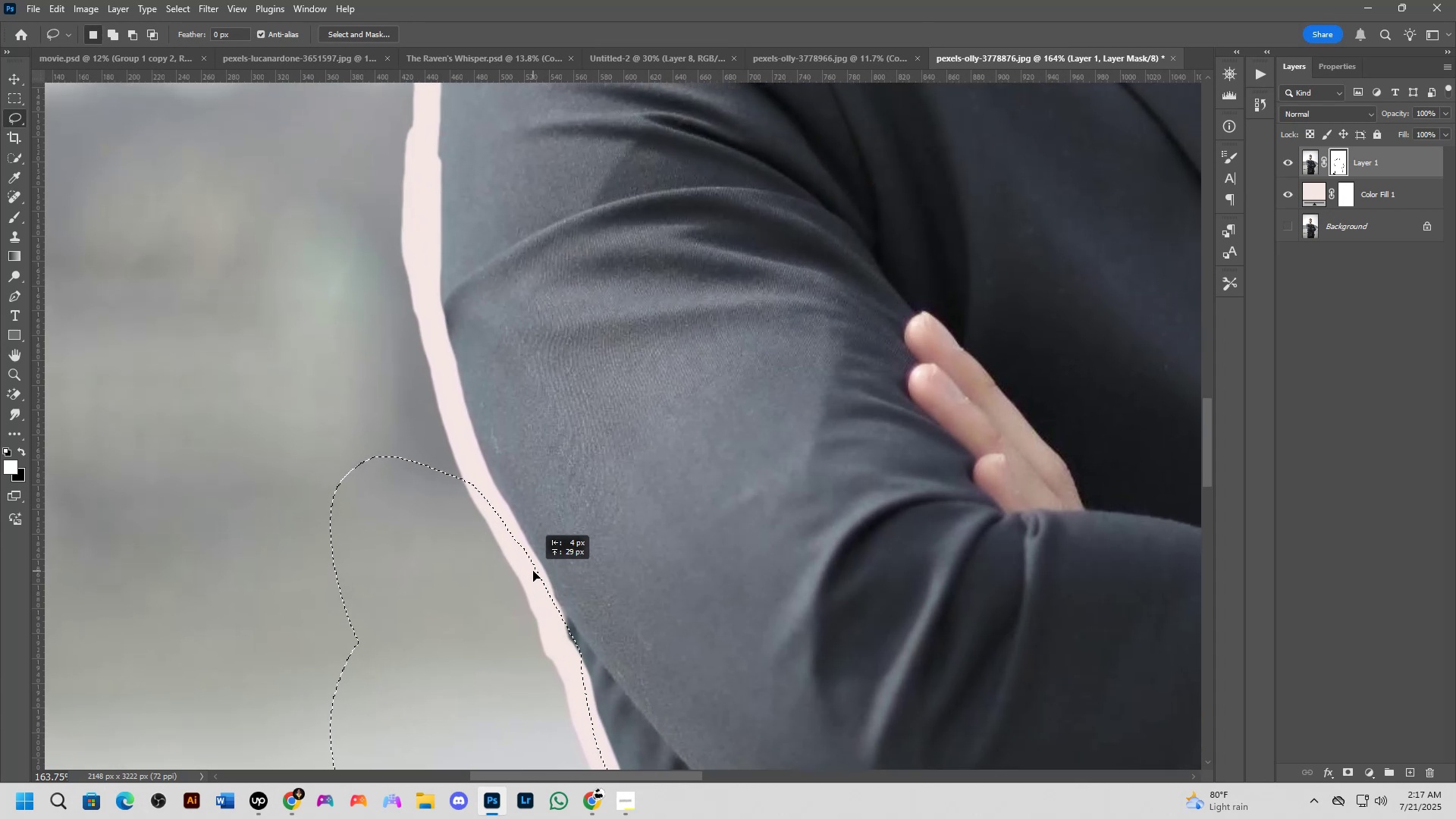 
key(Control+ControlLeft)
 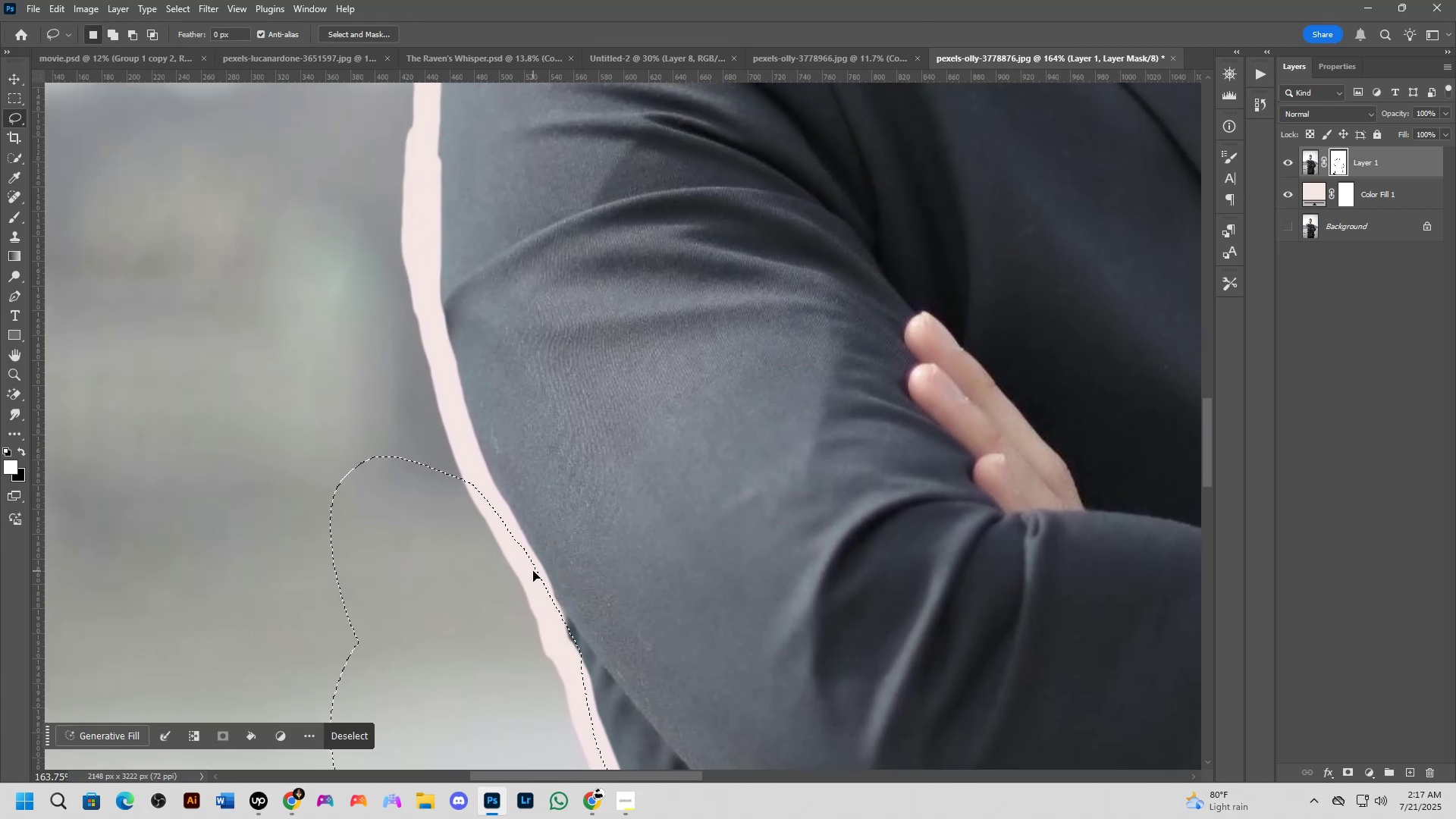 
key(Control+Z)
 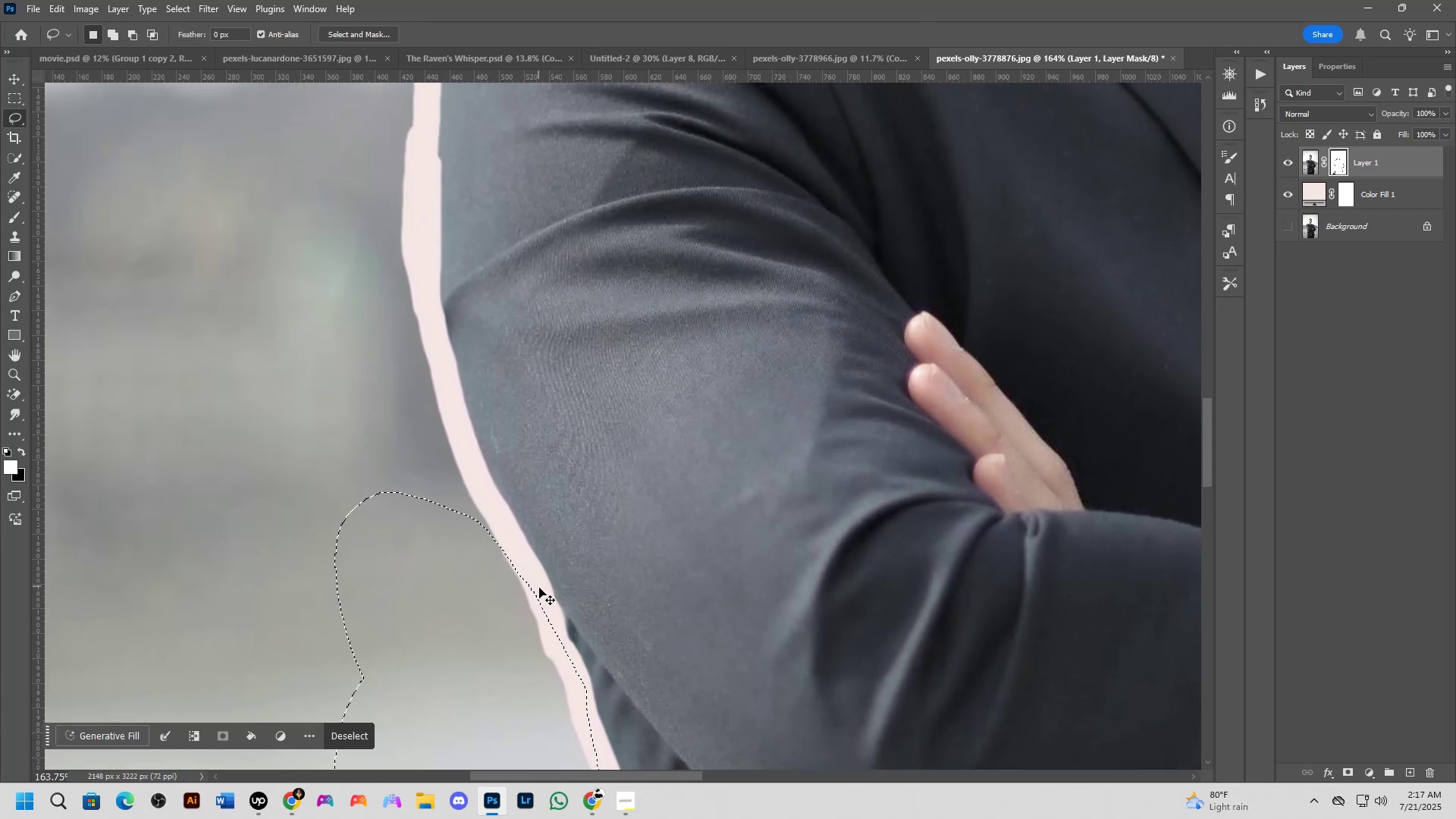 
hold_key(key=ShiftLeft, duration=0.42)
left_click_drag(start_coordinate=[547, 620], to_coordinate=[497, 621])
 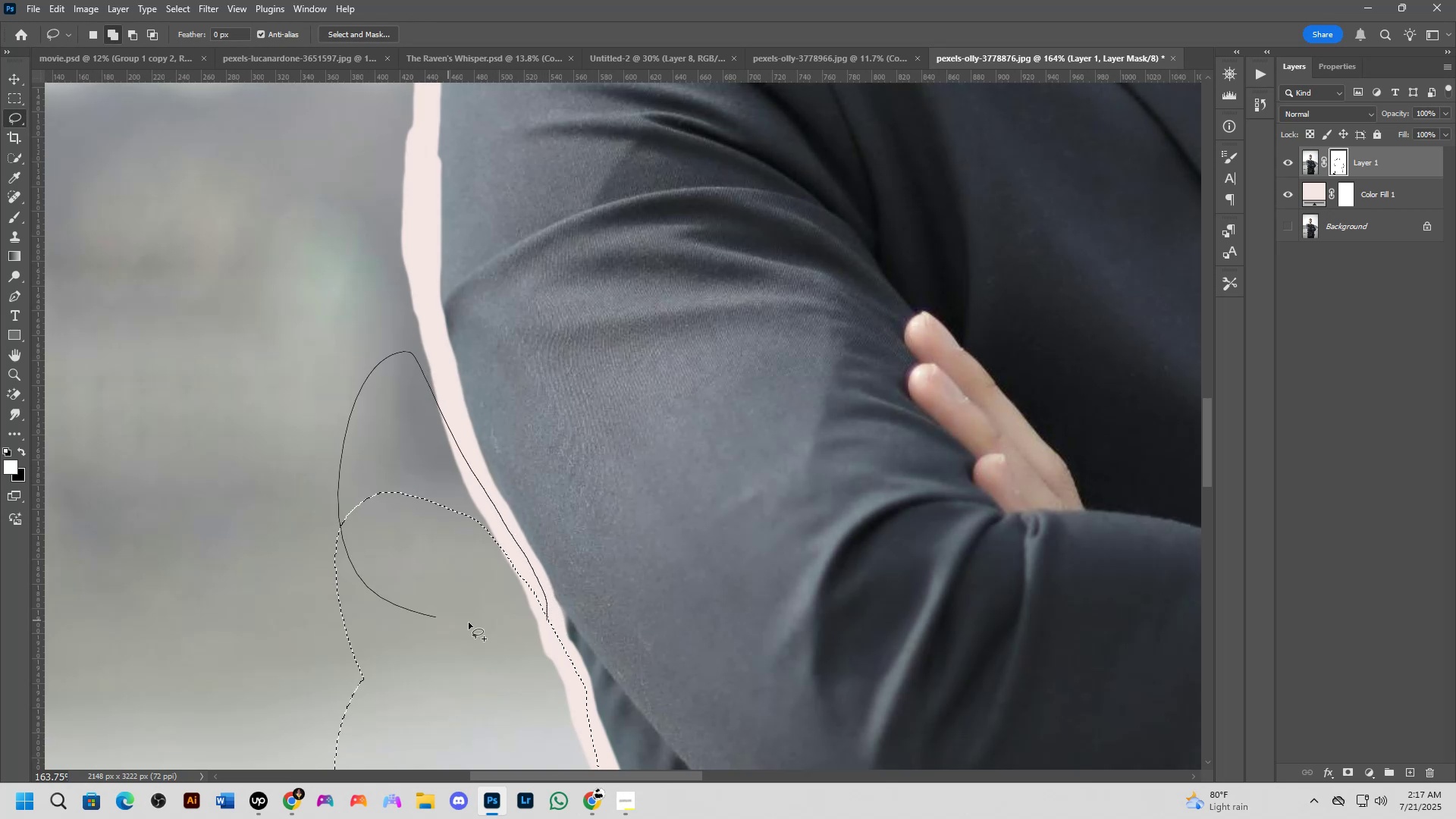 
hold_key(key=Space, duration=0.61)
 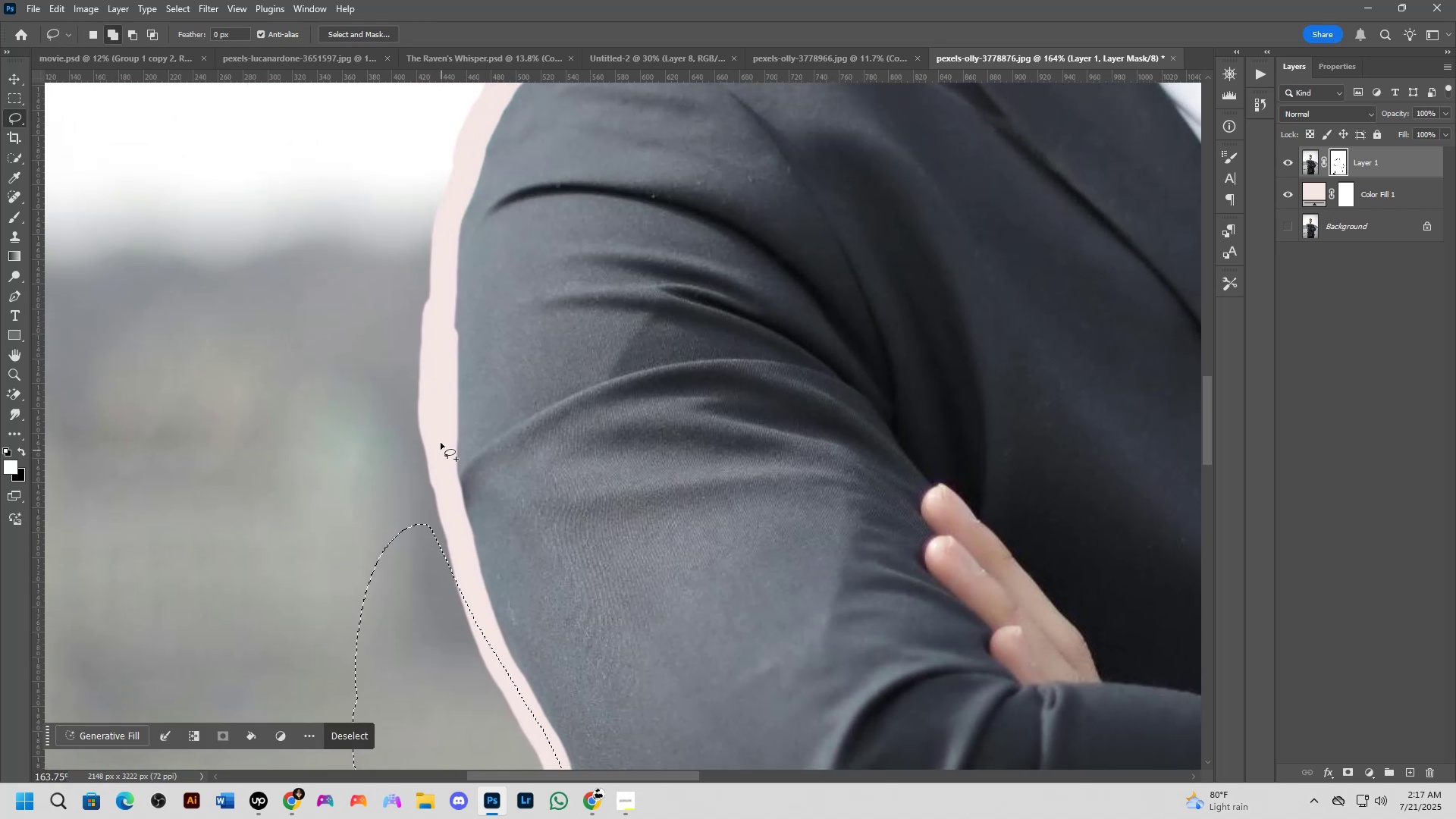 
left_click_drag(start_coordinate=[522, 538], to_coordinate=[538, 710])
 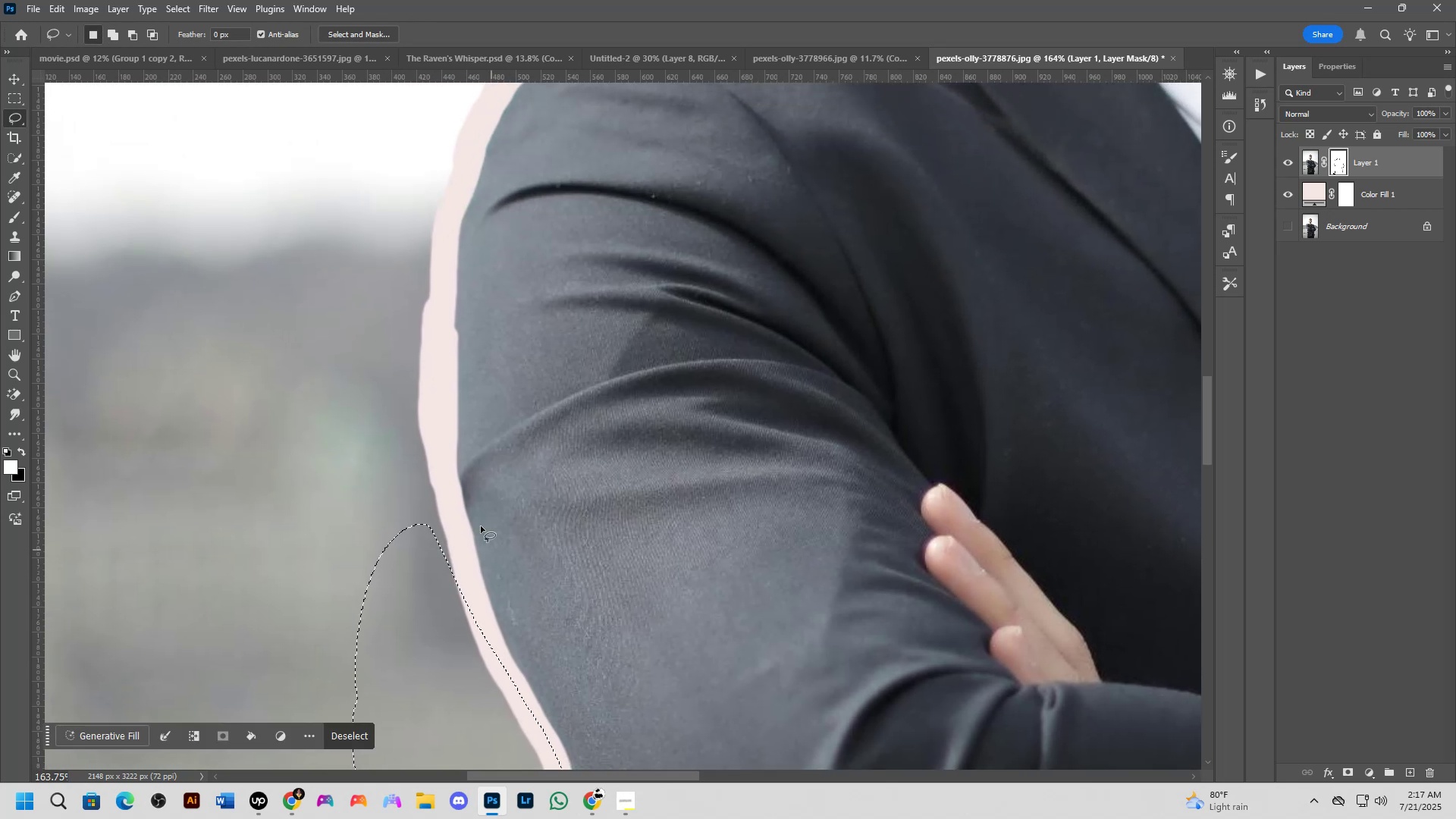 
hold_key(key=ShiftLeft, duration=1.5)
left_click_drag(start_coordinate=[441, 426], to_coordinate=[442, 376])
 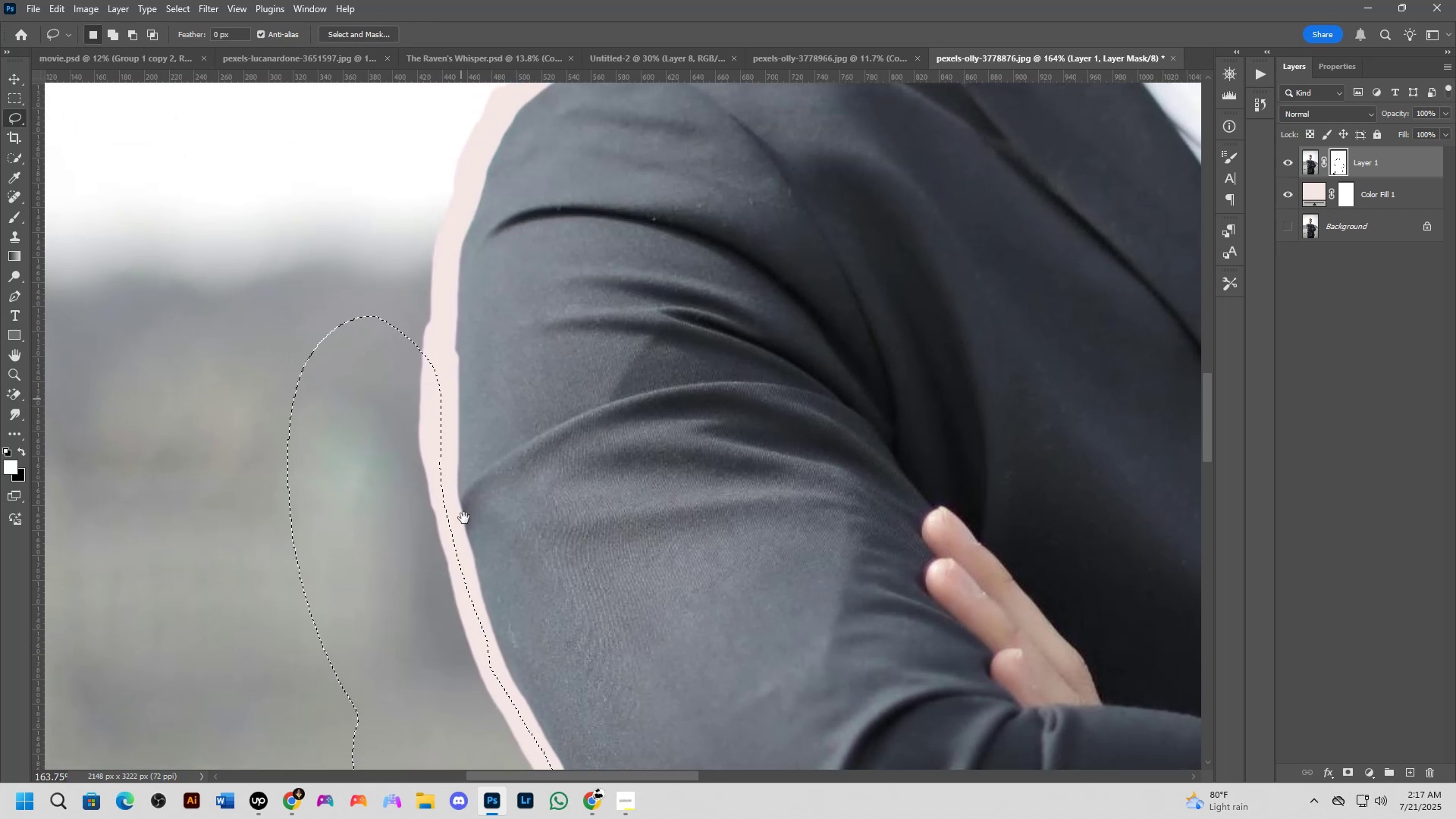 
hold_key(key=ShiftLeft, duration=0.72)
 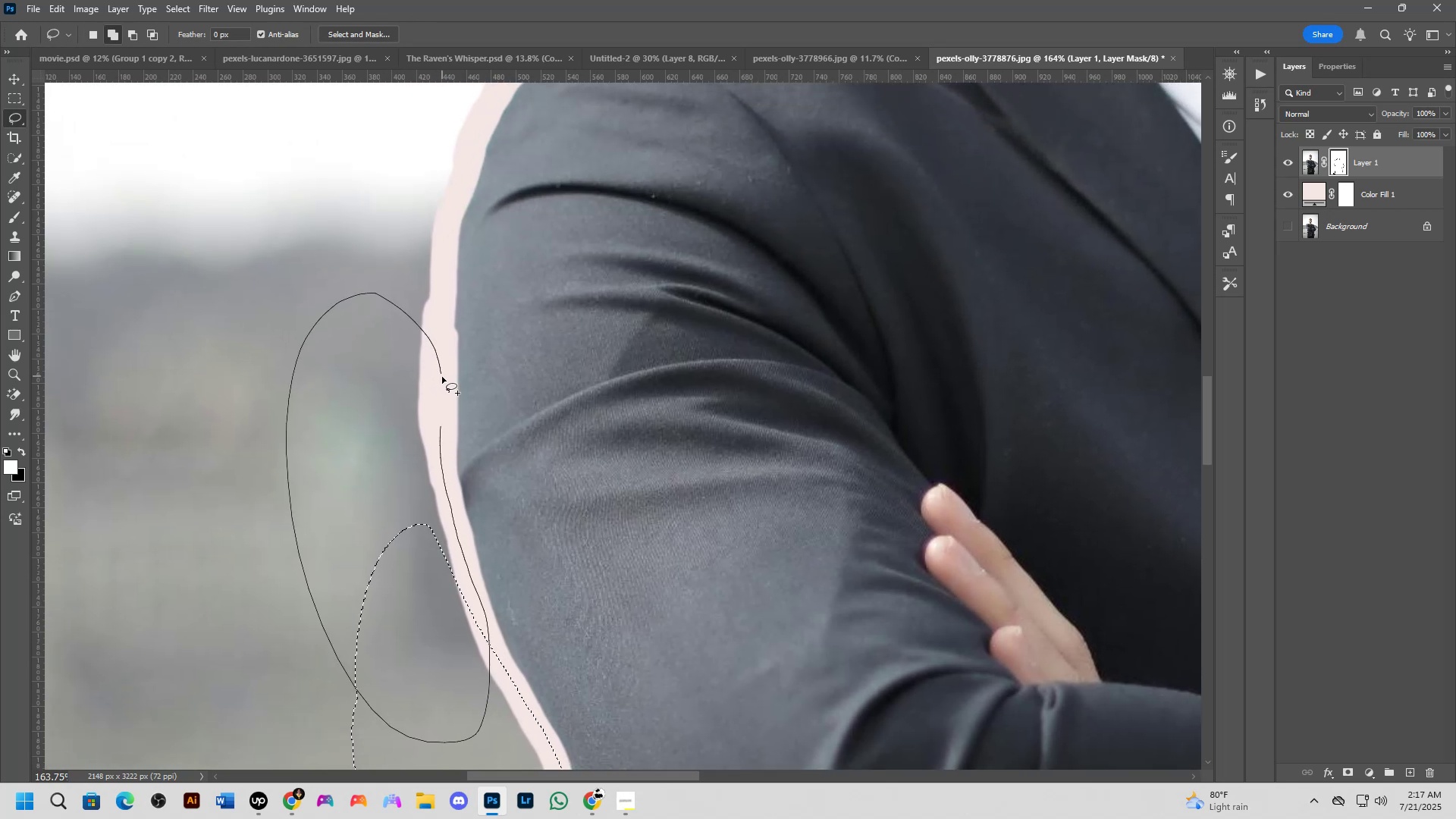 
hold_key(key=Space, duration=0.56)
 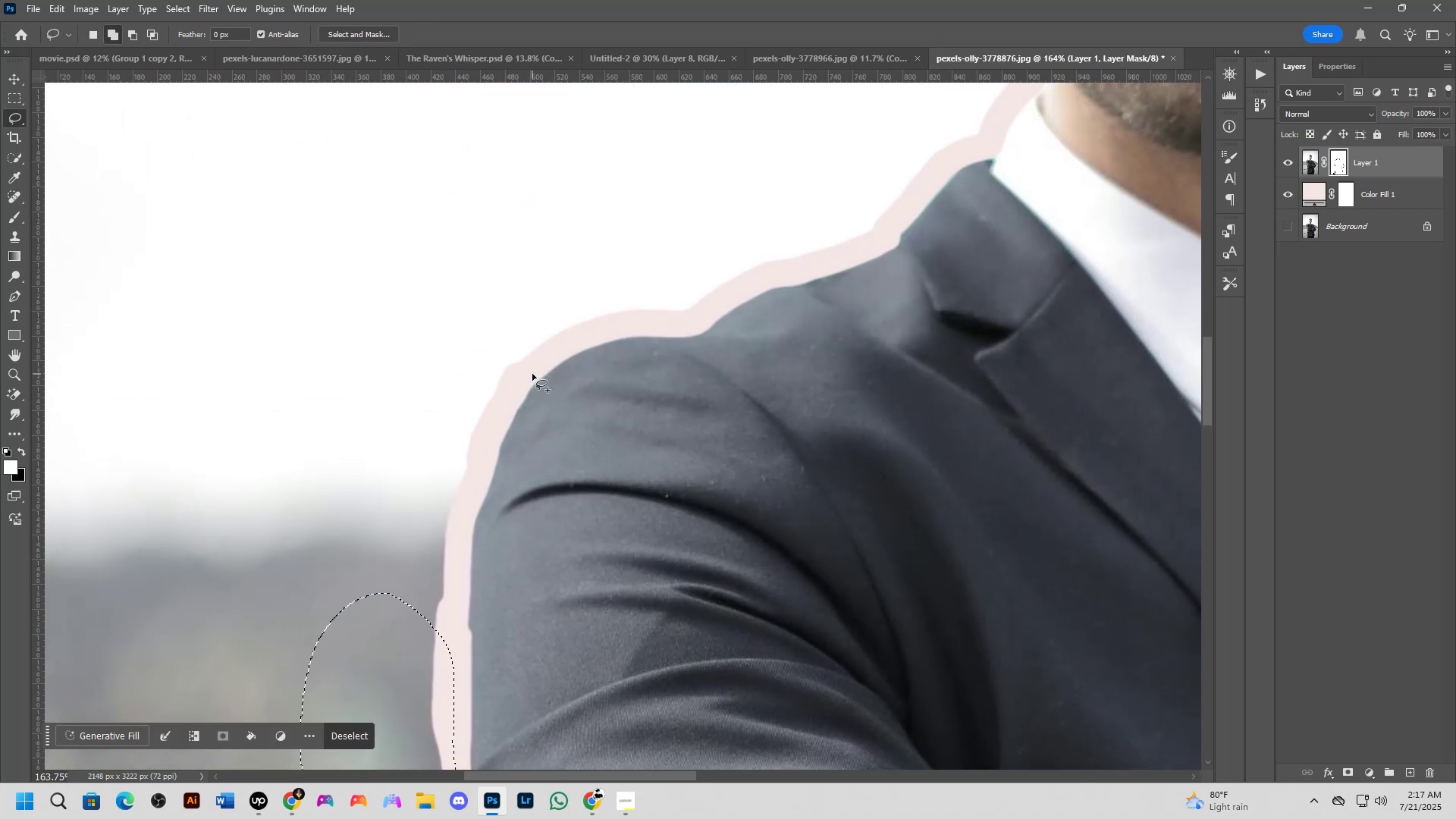 
left_click_drag(start_coordinate=[457, 336], to_coordinate=[470, 631])
 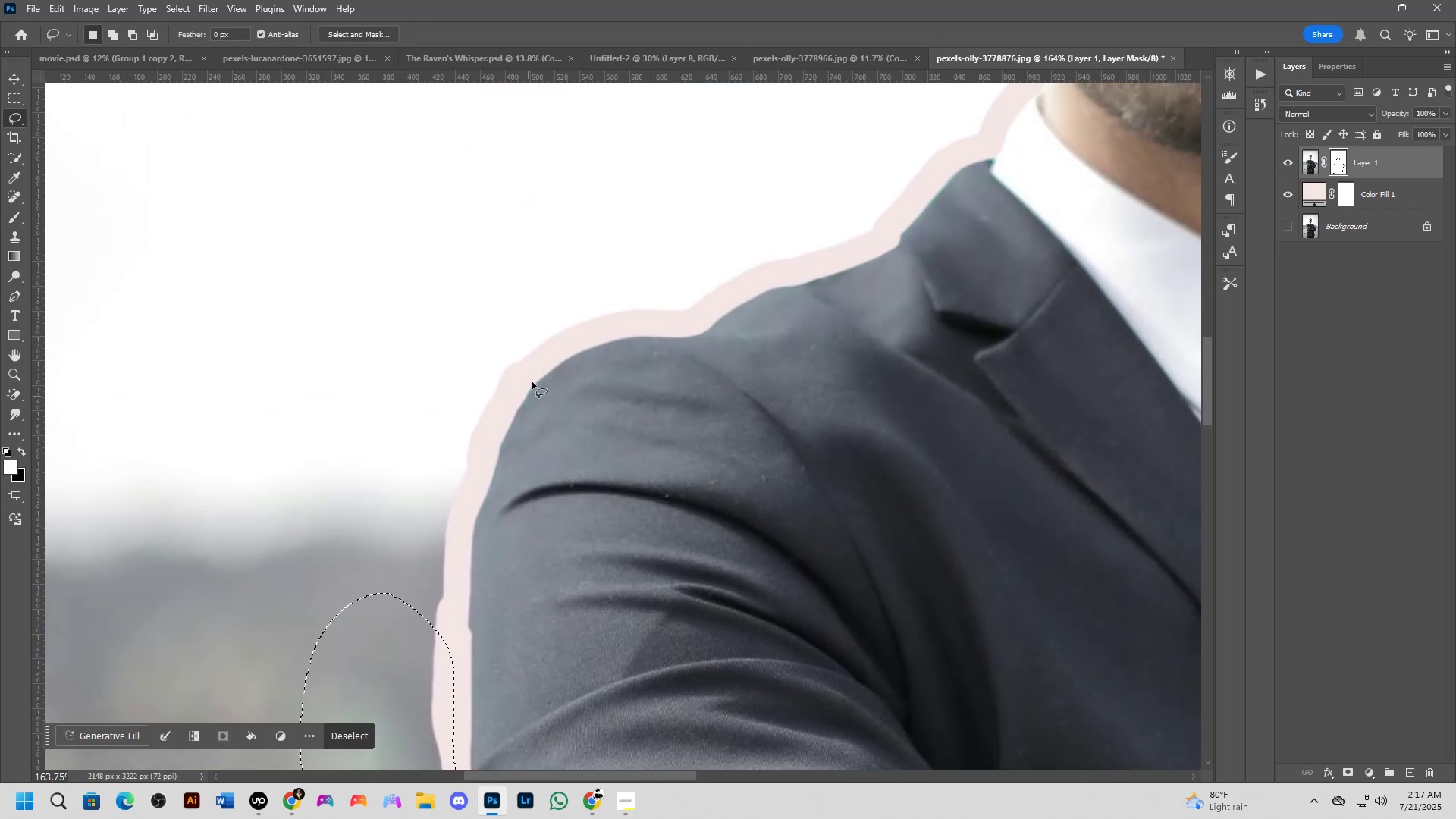 
hold_key(key=ShiftLeft, duration=0.35)
left_click_drag(start_coordinate=[532, 374], to_coordinate=[563, 272])
 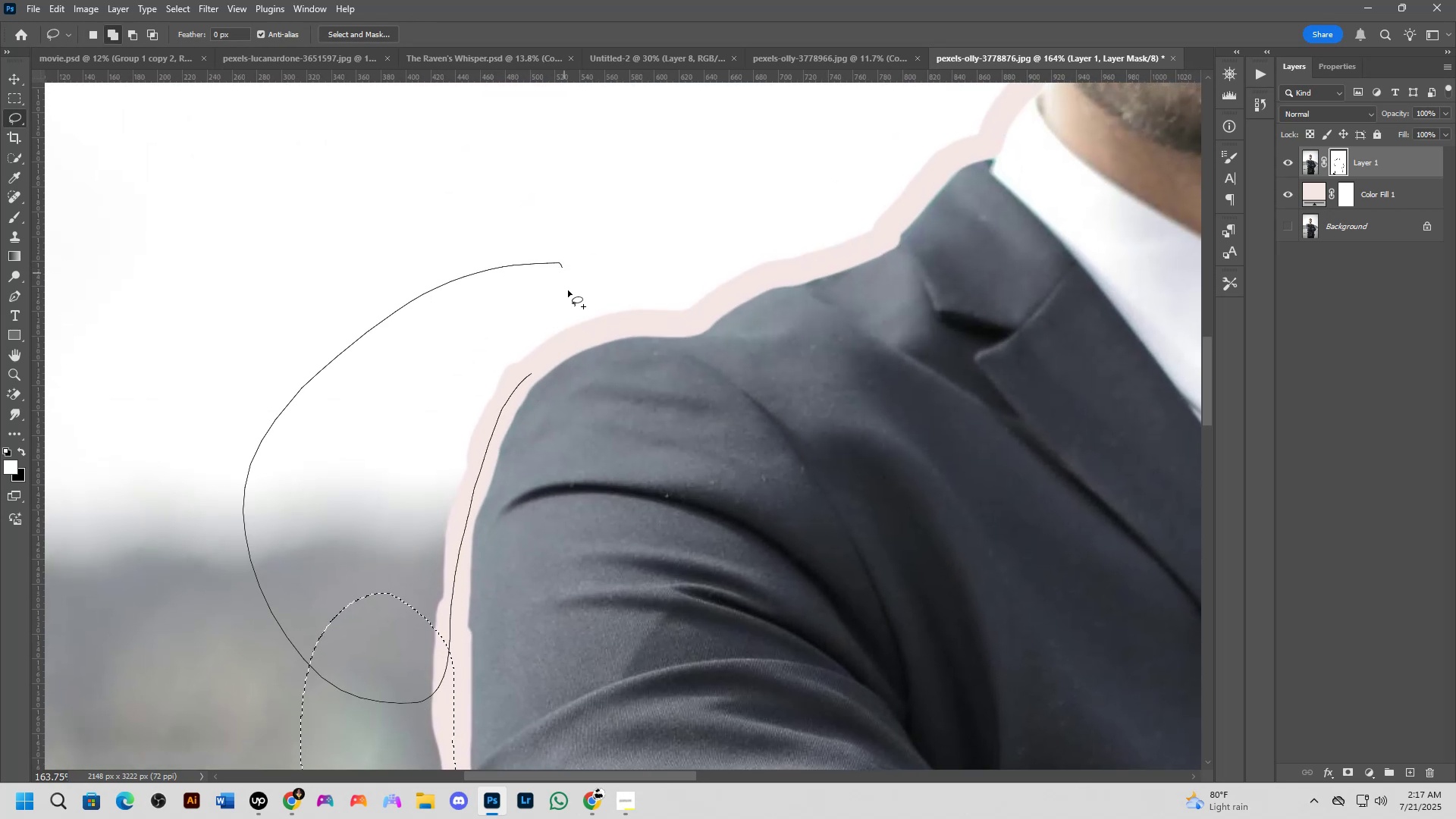 
hold_key(key=Space, duration=0.5)
 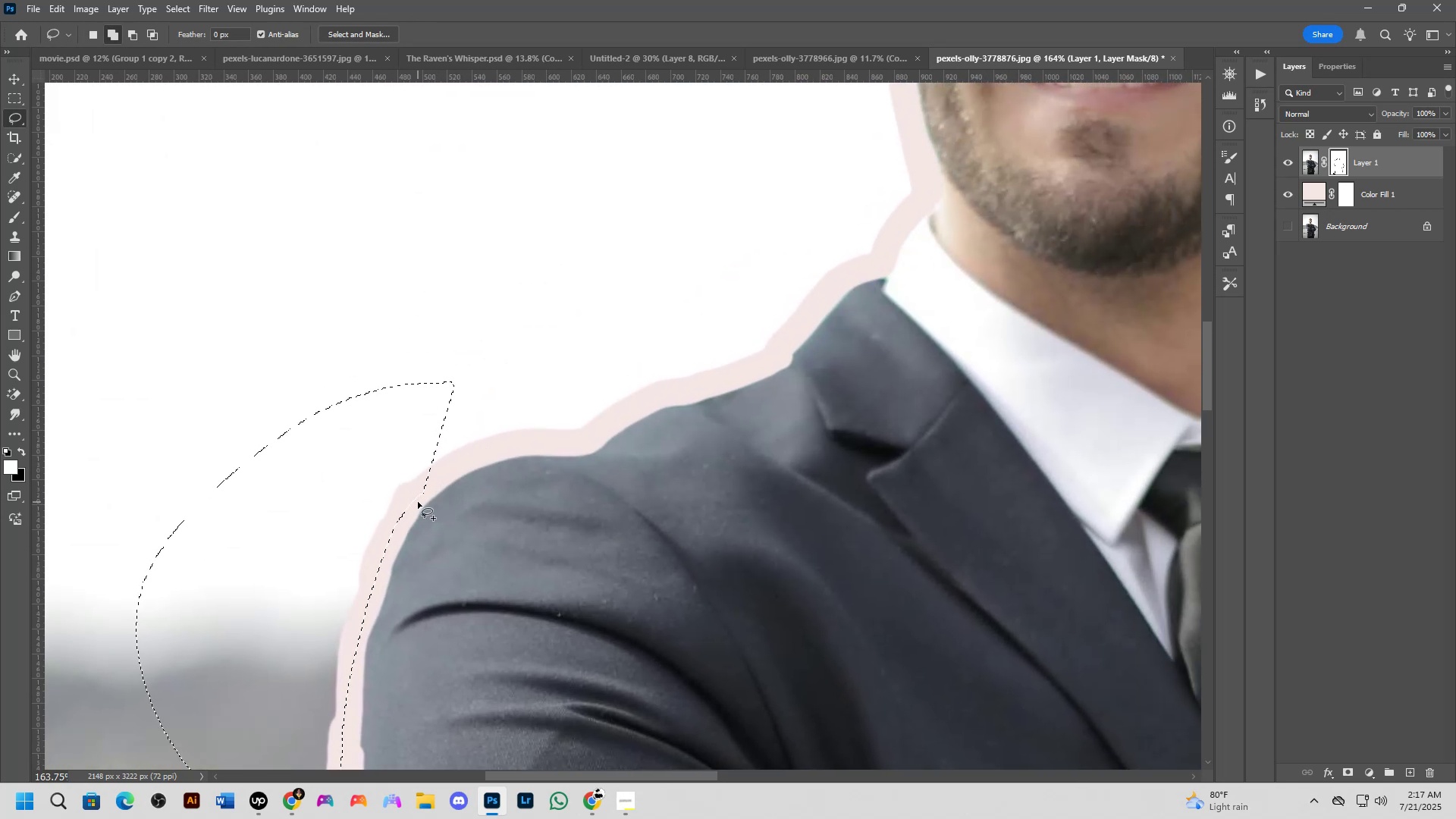 
left_click_drag(start_coordinate=[594, 337], to_coordinate=[486, 456])
 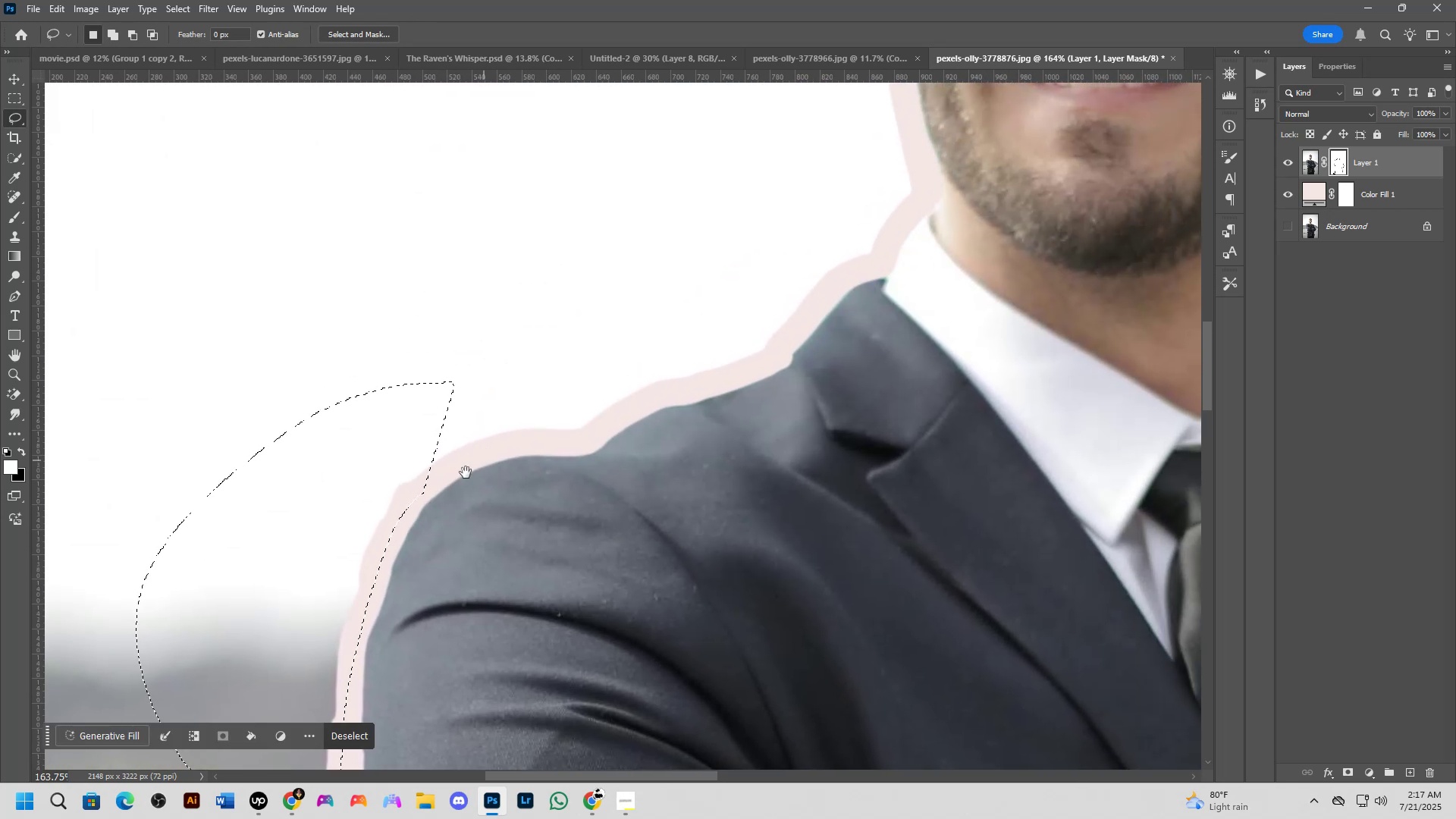 
hold_key(key=ShiftLeft, duration=1.54)
left_click_drag(start_coordinate=[418, 502], to_coordinate=[356, 450])
 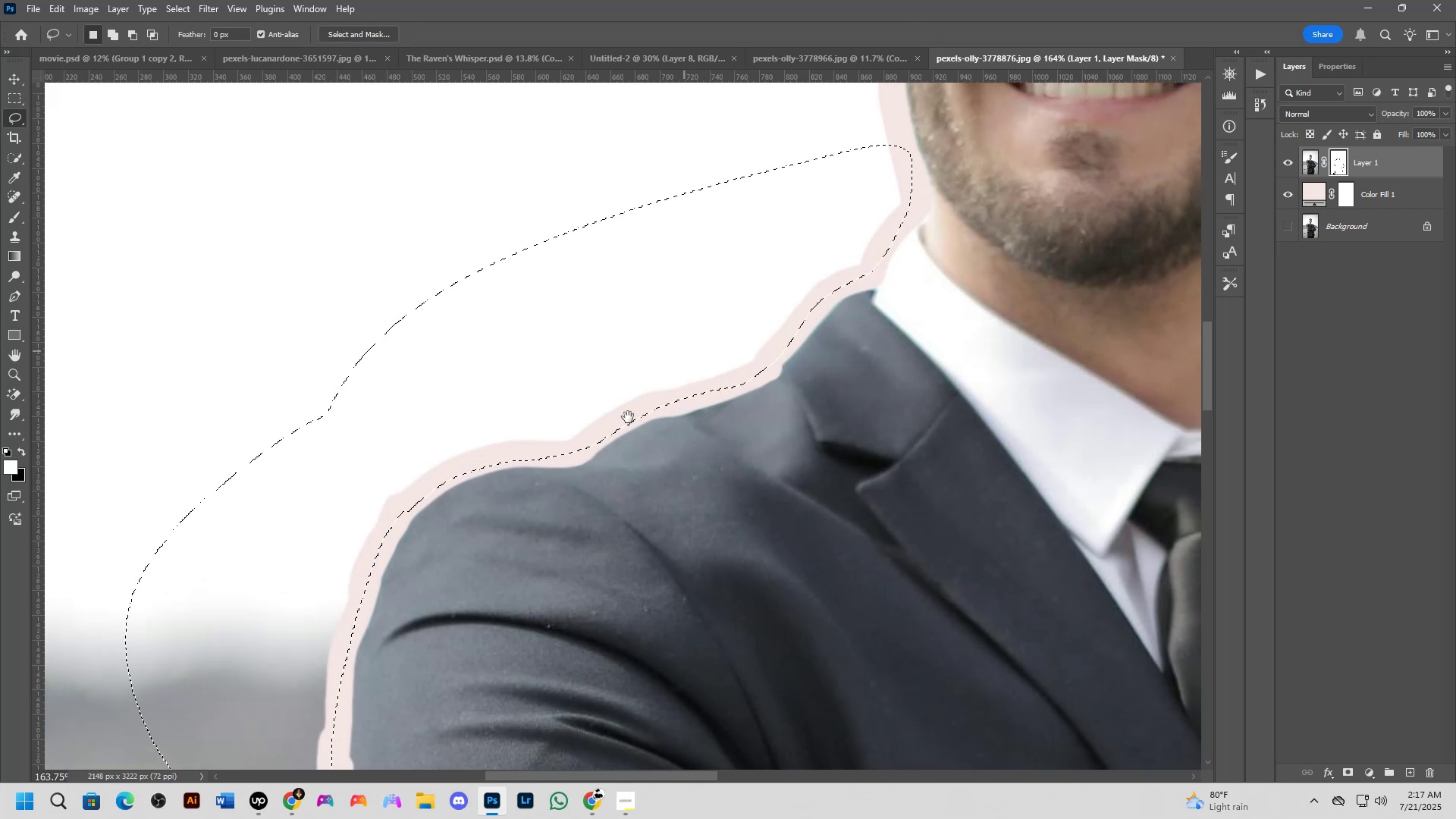 
hold_key(key=ShiftLeft, duration=1.51)
 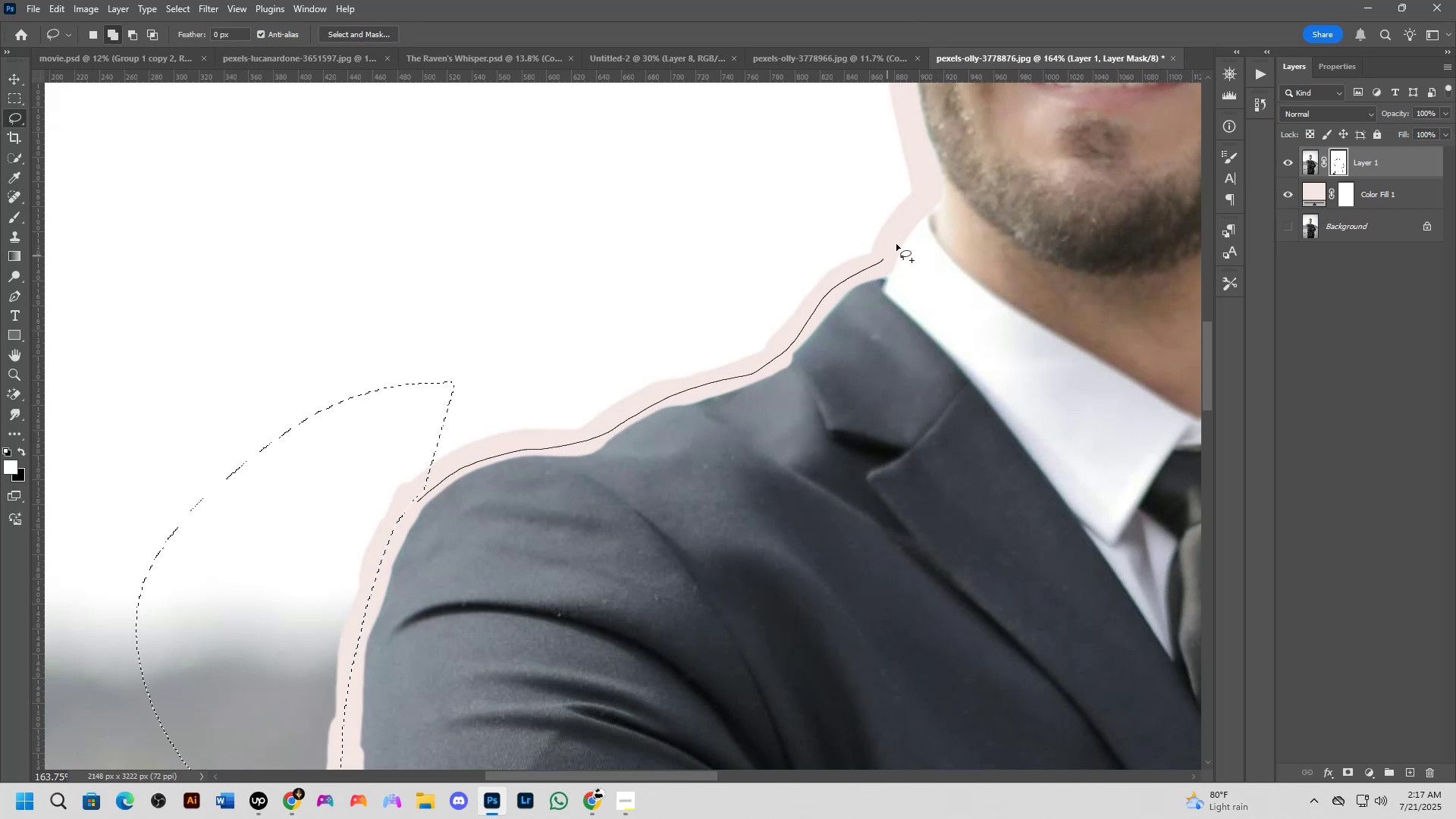 
hold_key(key=ShiftLeft, duration=1.52)
 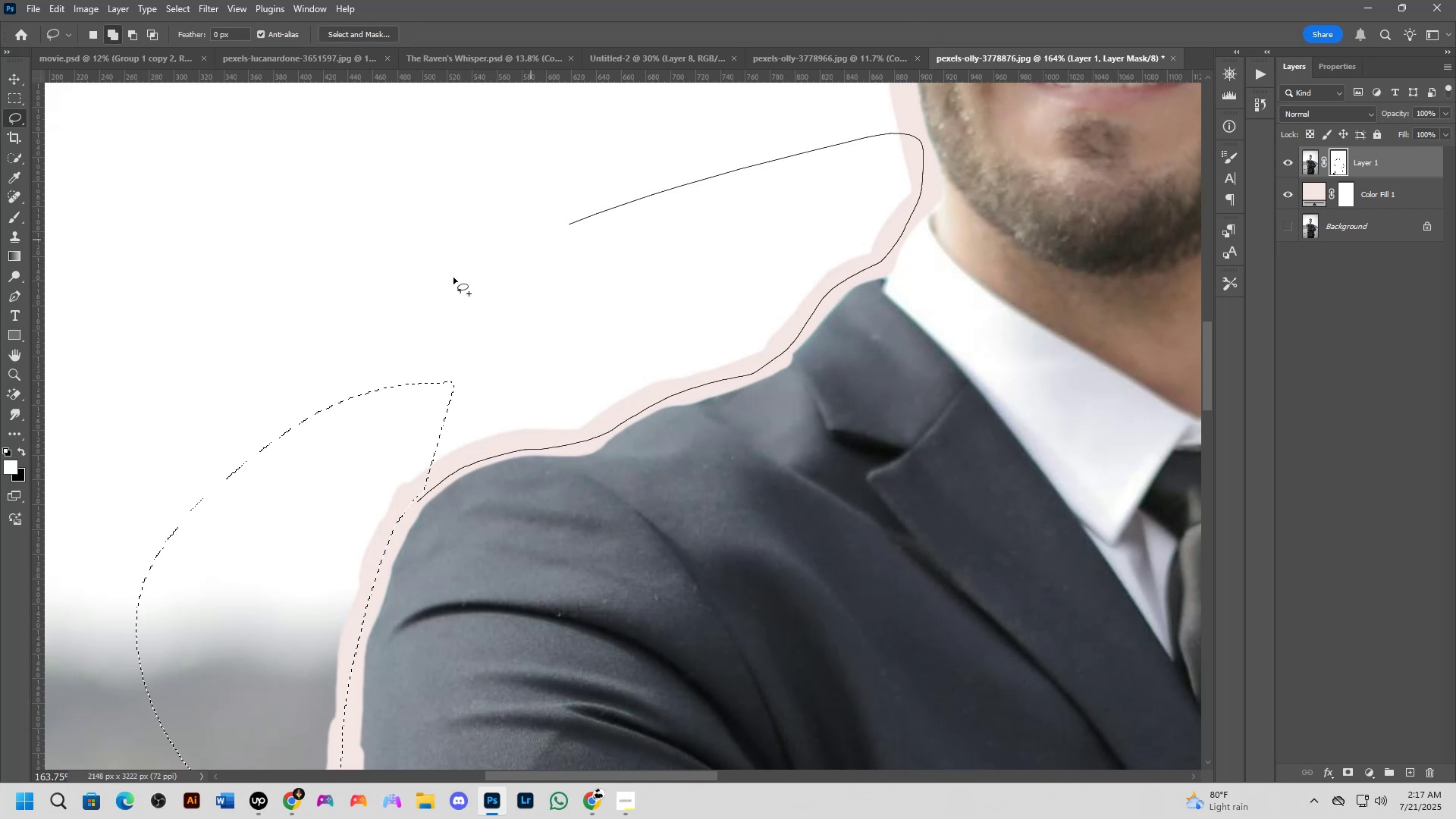 
key(Shift+ShiftLeft)
 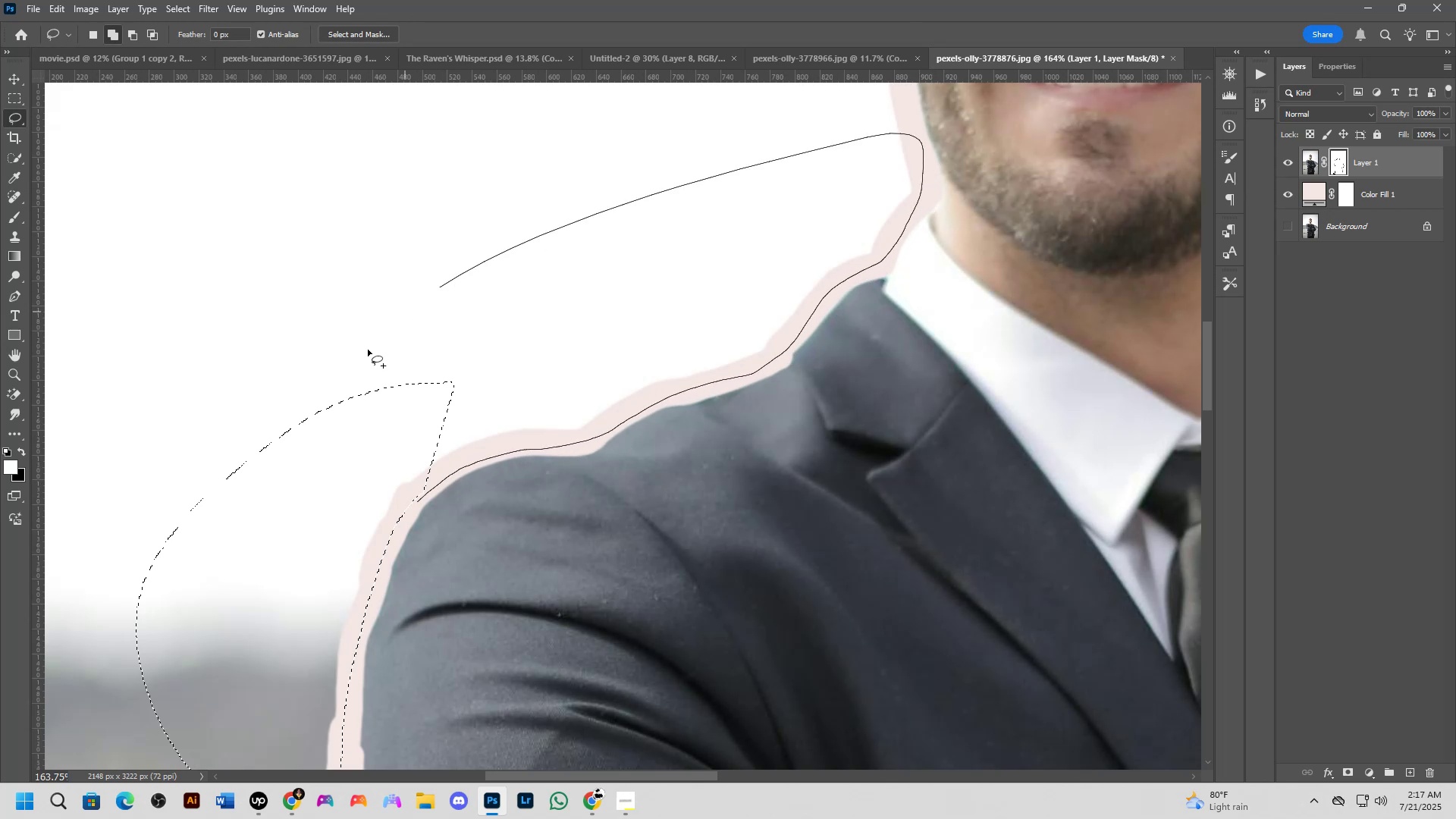 
key(Shift+ShiftLeft)
 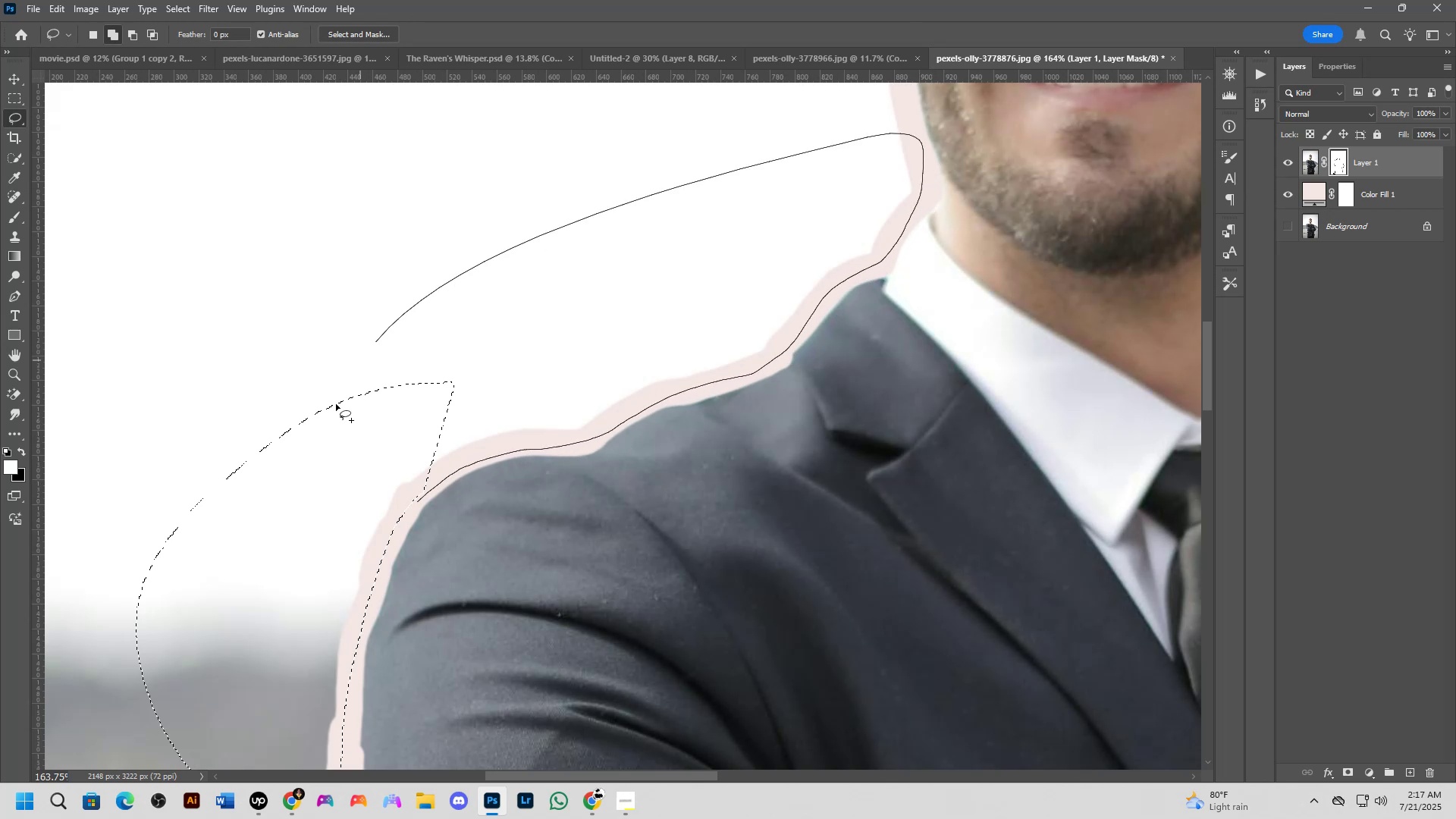 
key(Shift+ShiftLeft)
 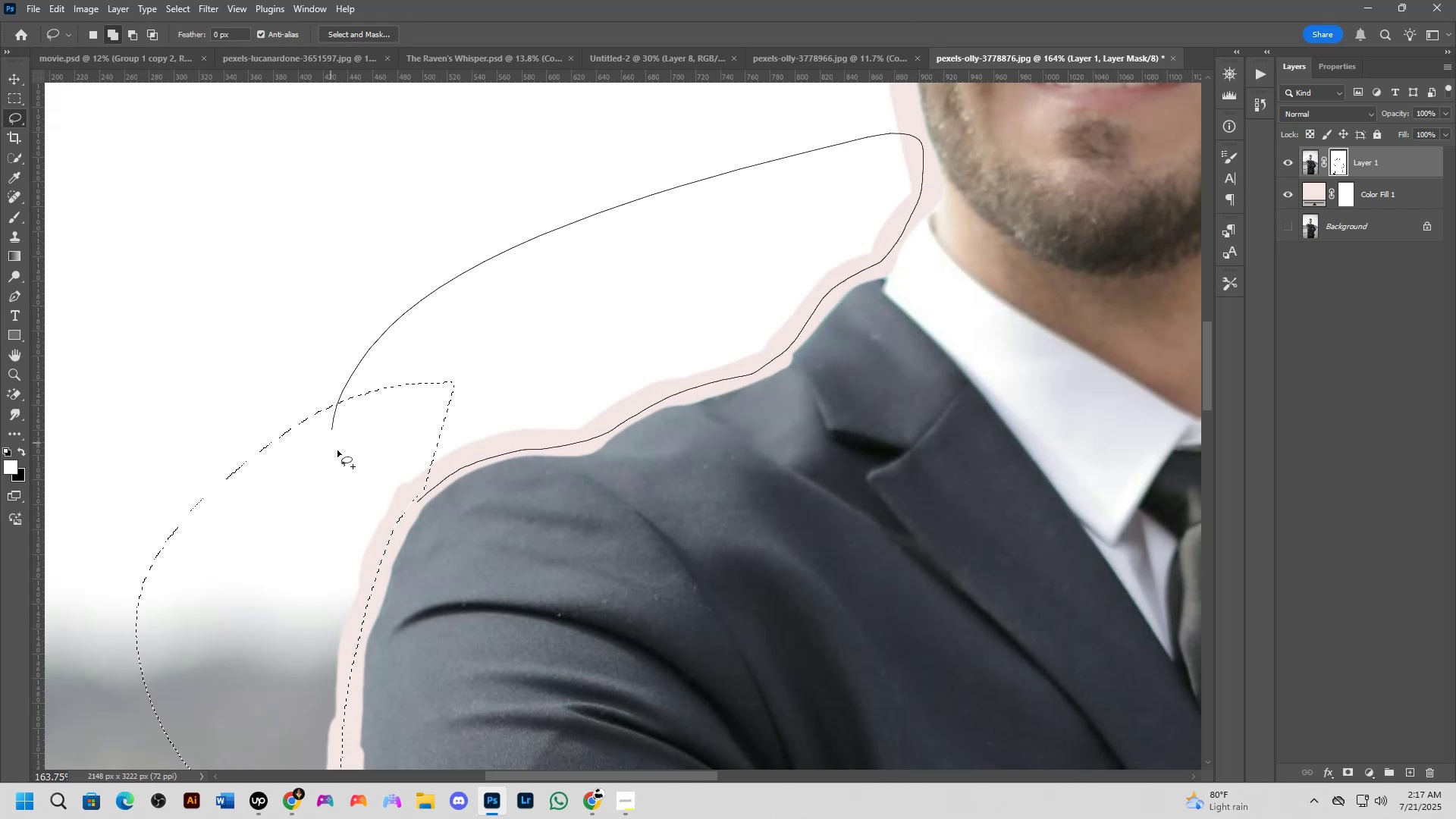 
key(Shift+ShiftLeft)
 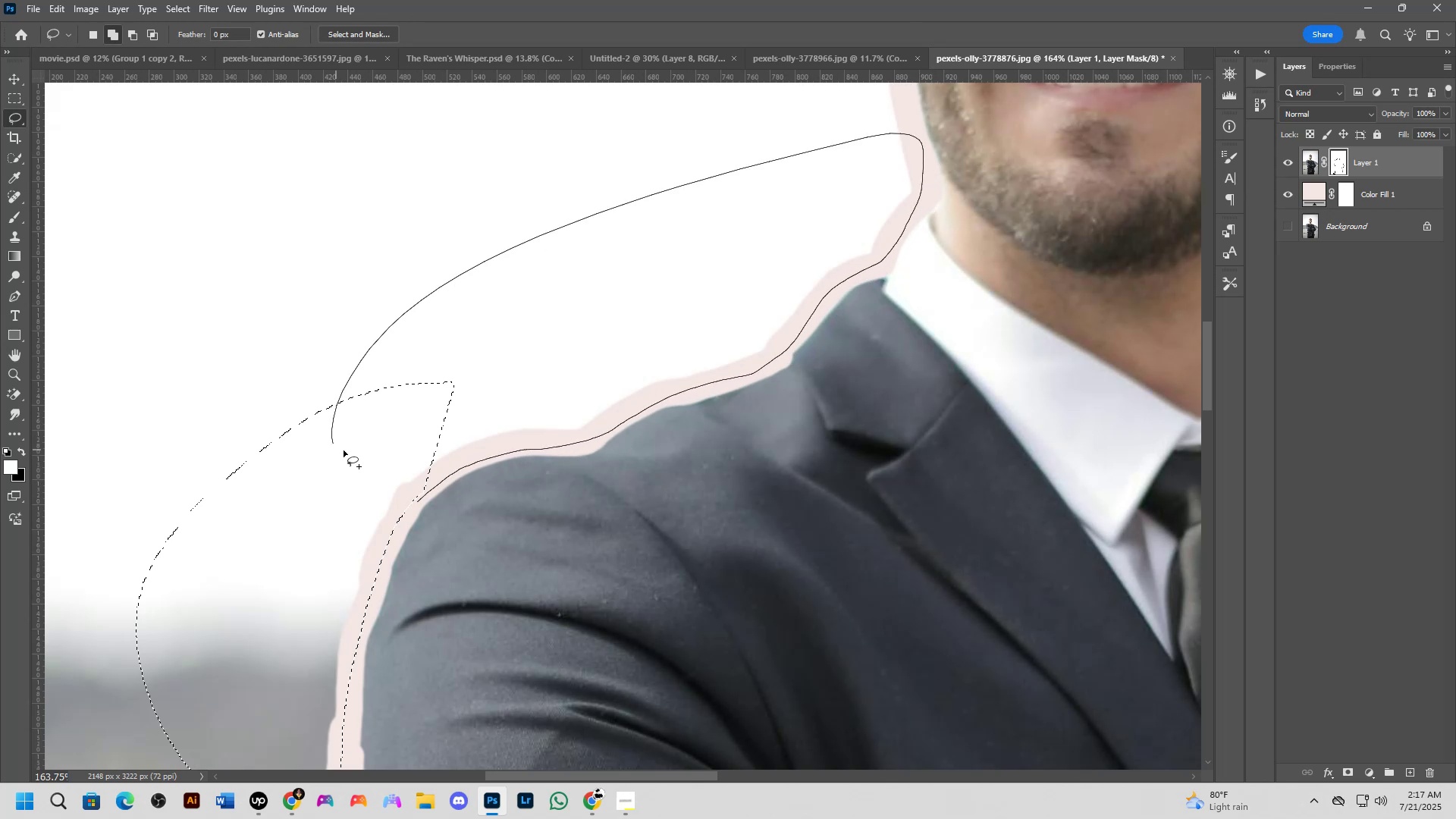 
key(Shift+ShiftLeft)
 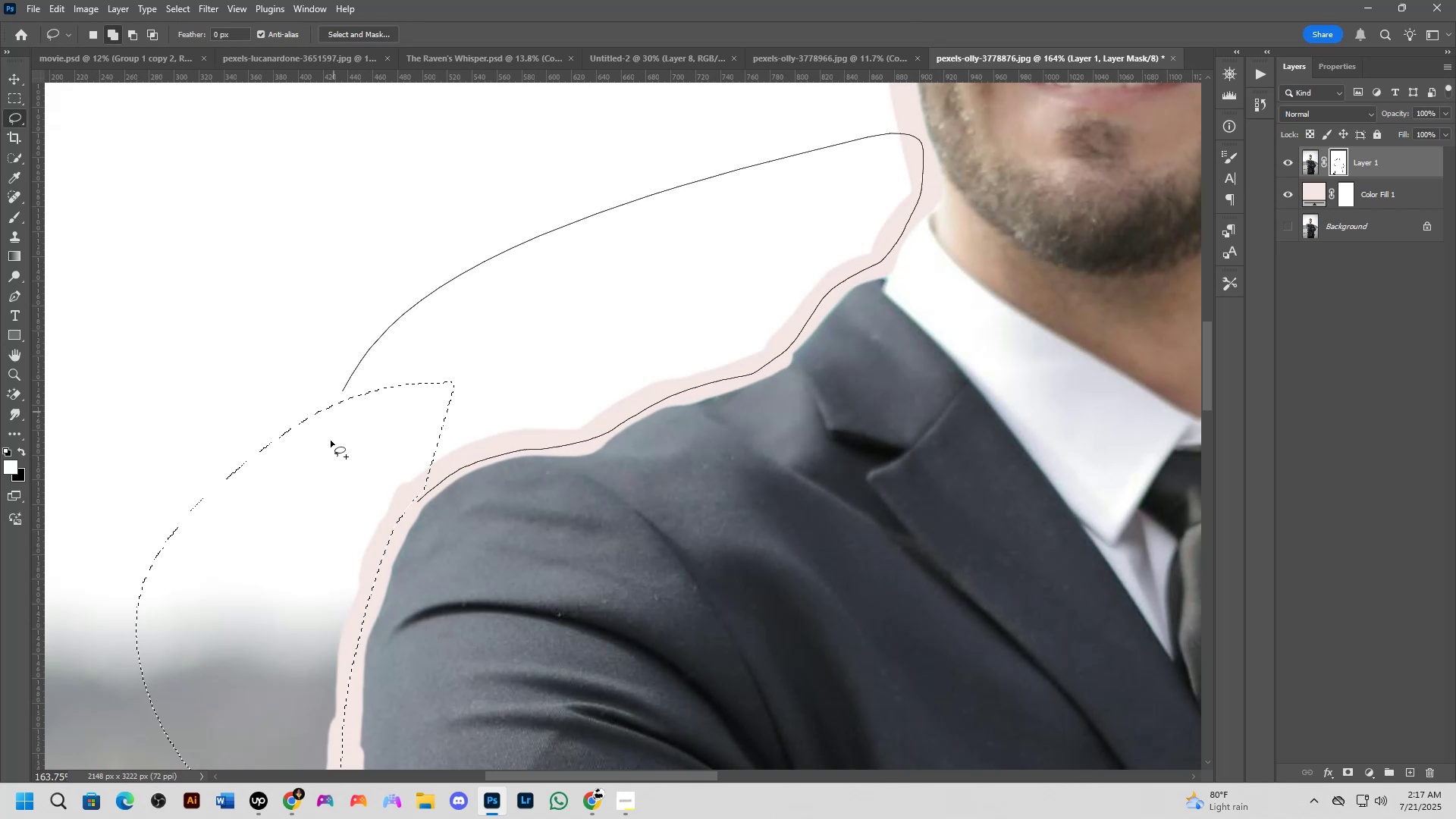 
key(Shift+ShiftLeft)
 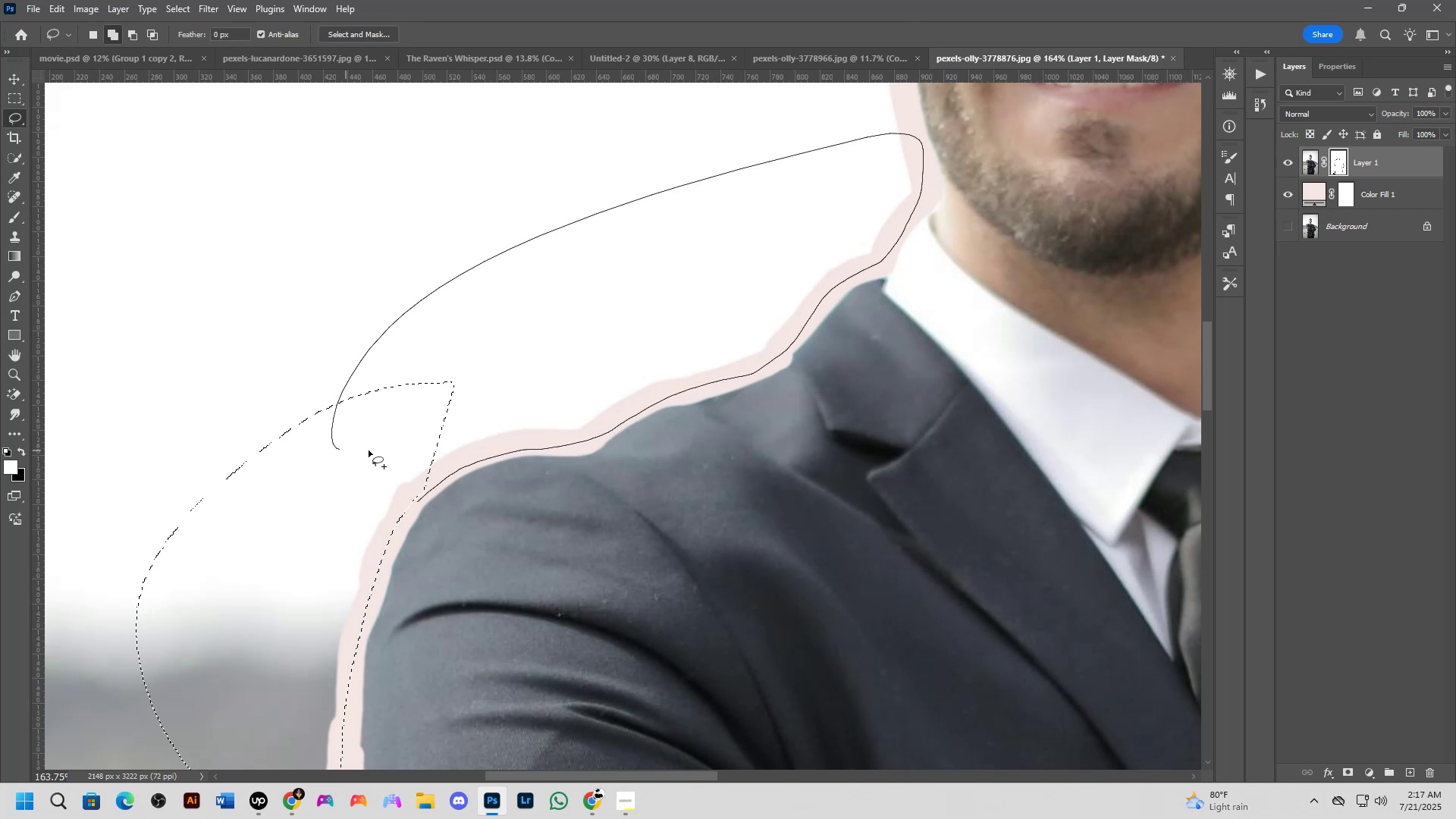 
hold_key(key=Space, duration=1.39)
 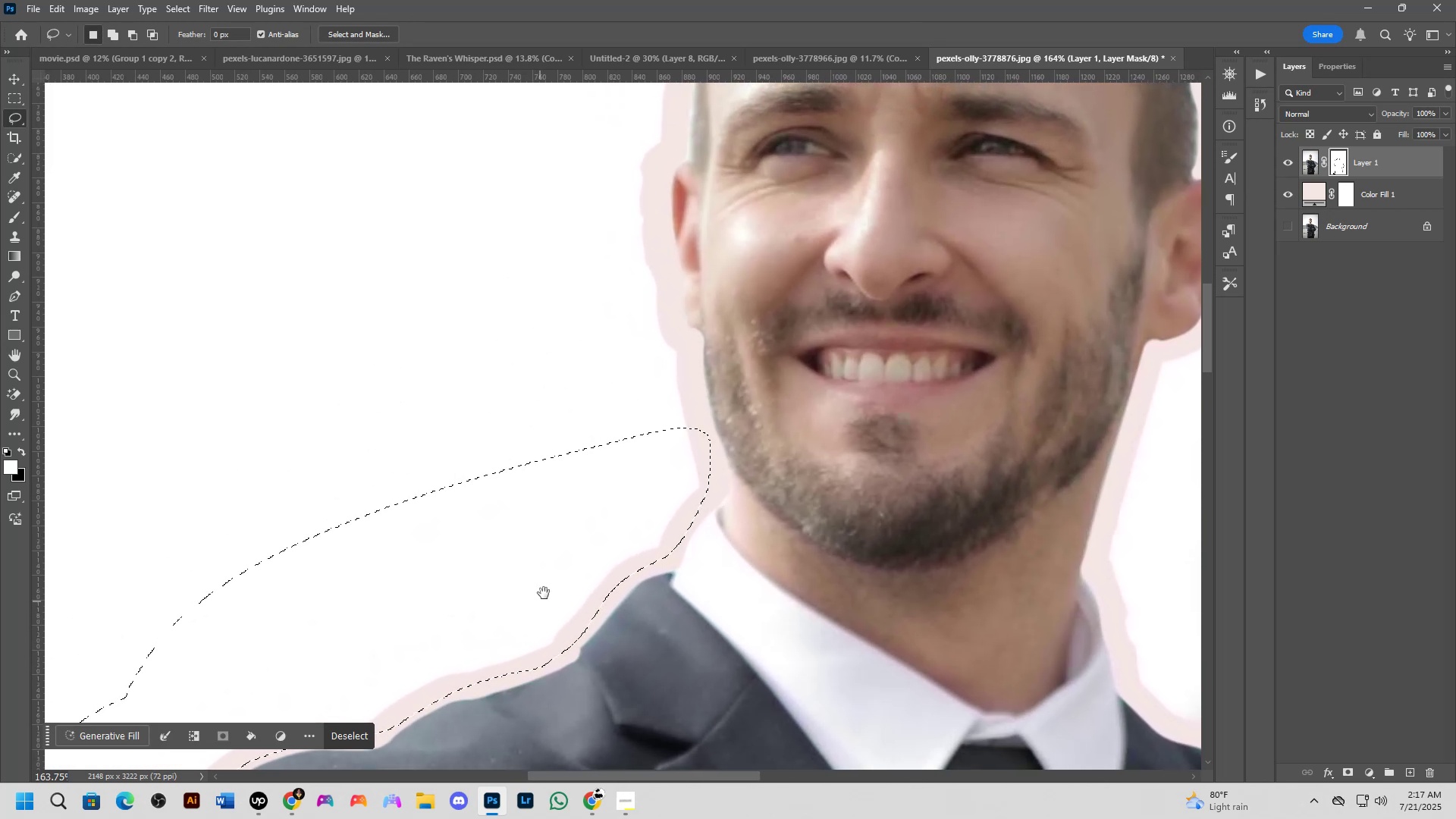 
left_click_drag(start_coordinate=[704, 328], to_coordinate=[492, 622])
 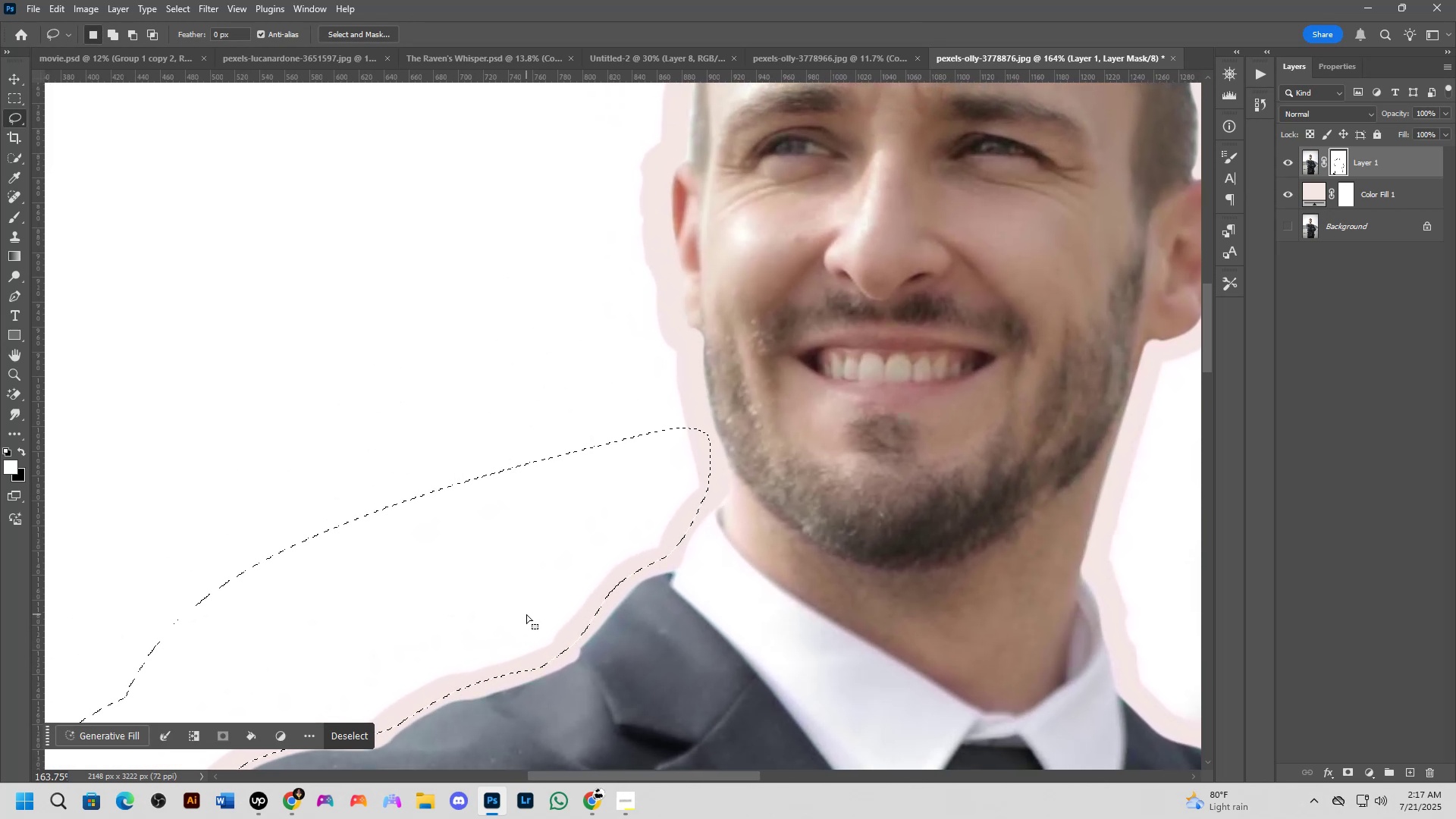 
hold_key(key=Space, duration=0.88)
 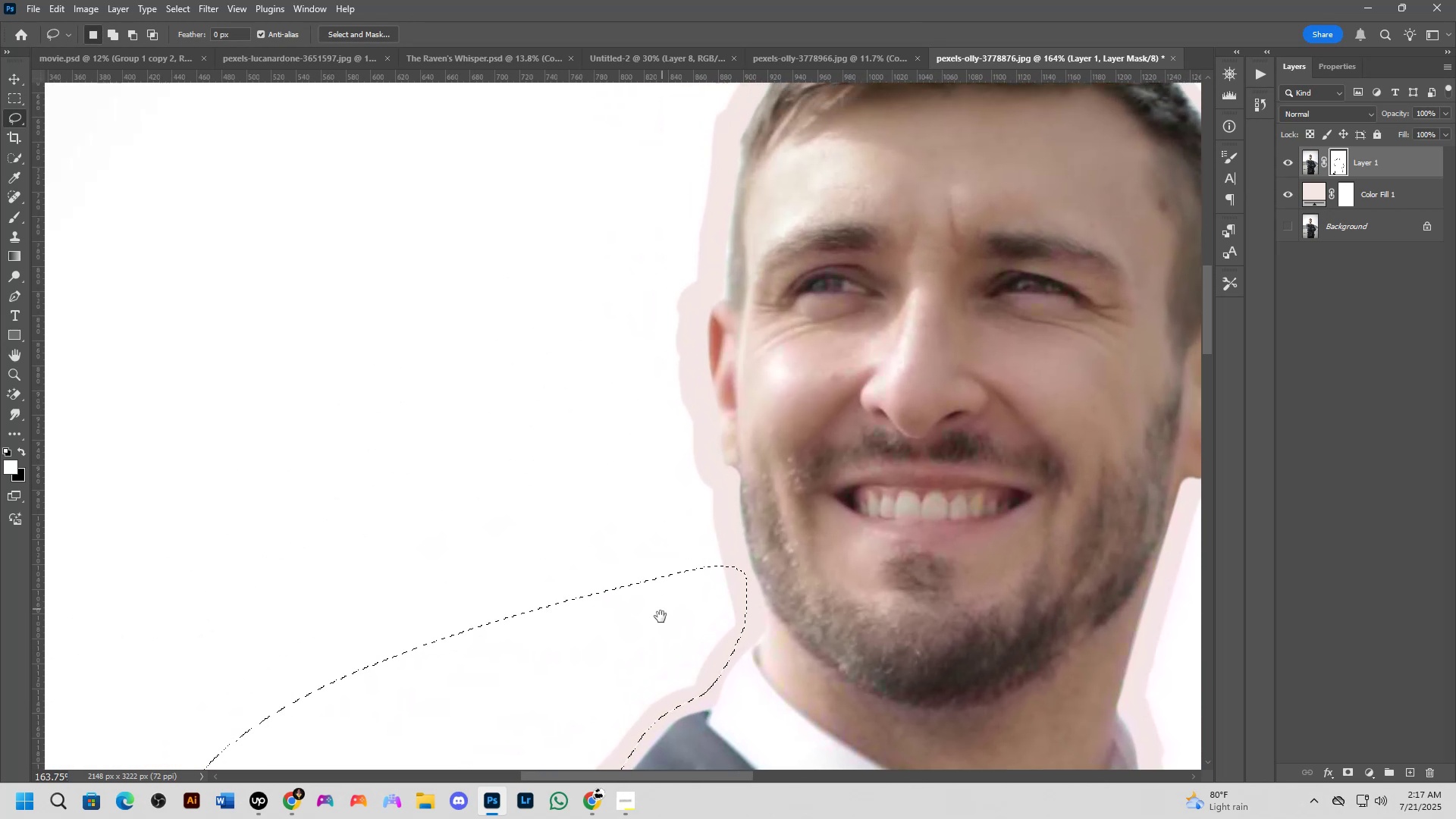 
left_click_drag(start_coordinate=[548, 588], to_coordinate=[588, 709])
 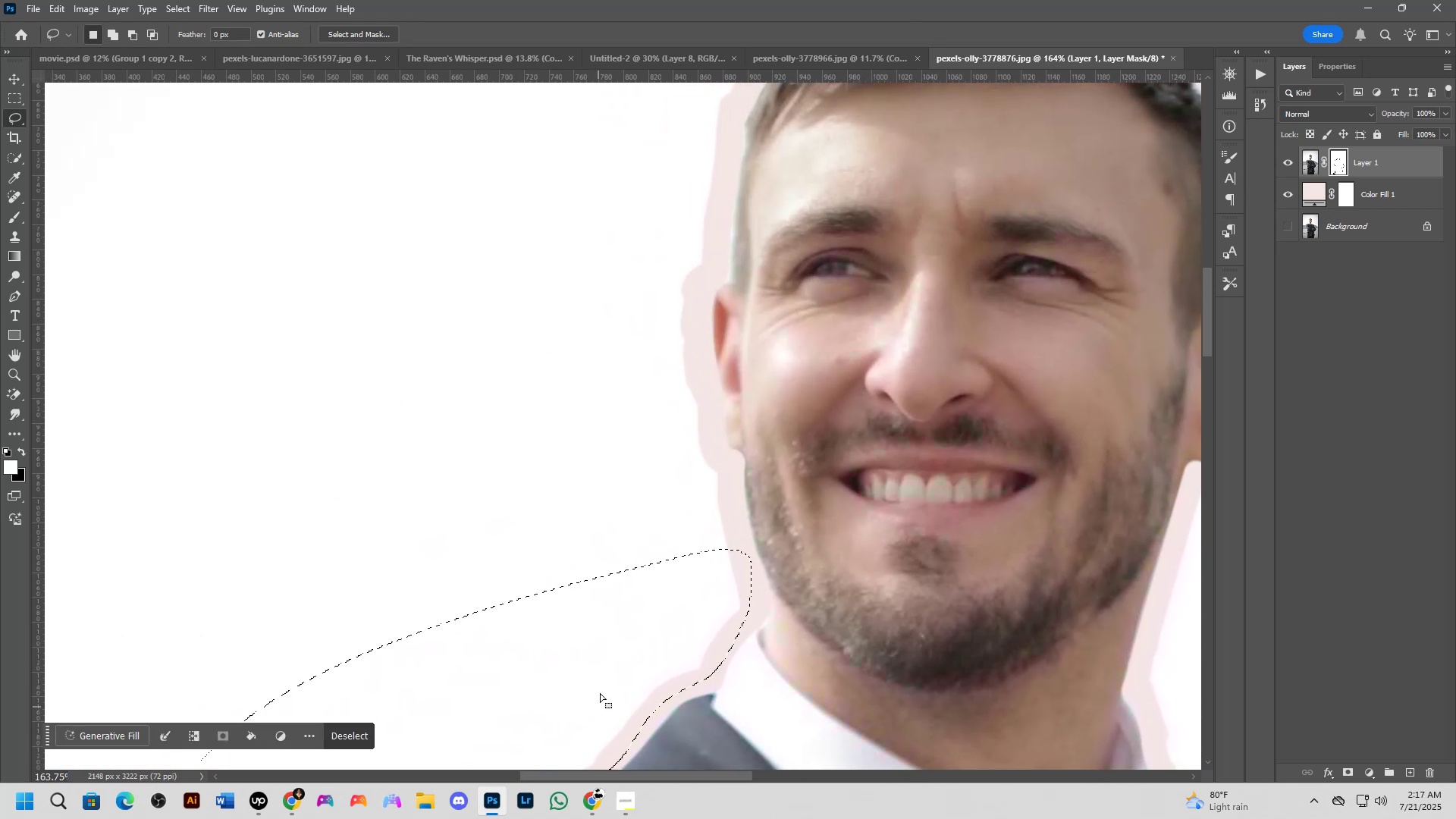 
hold_key(key=Space, duration=0.46)
 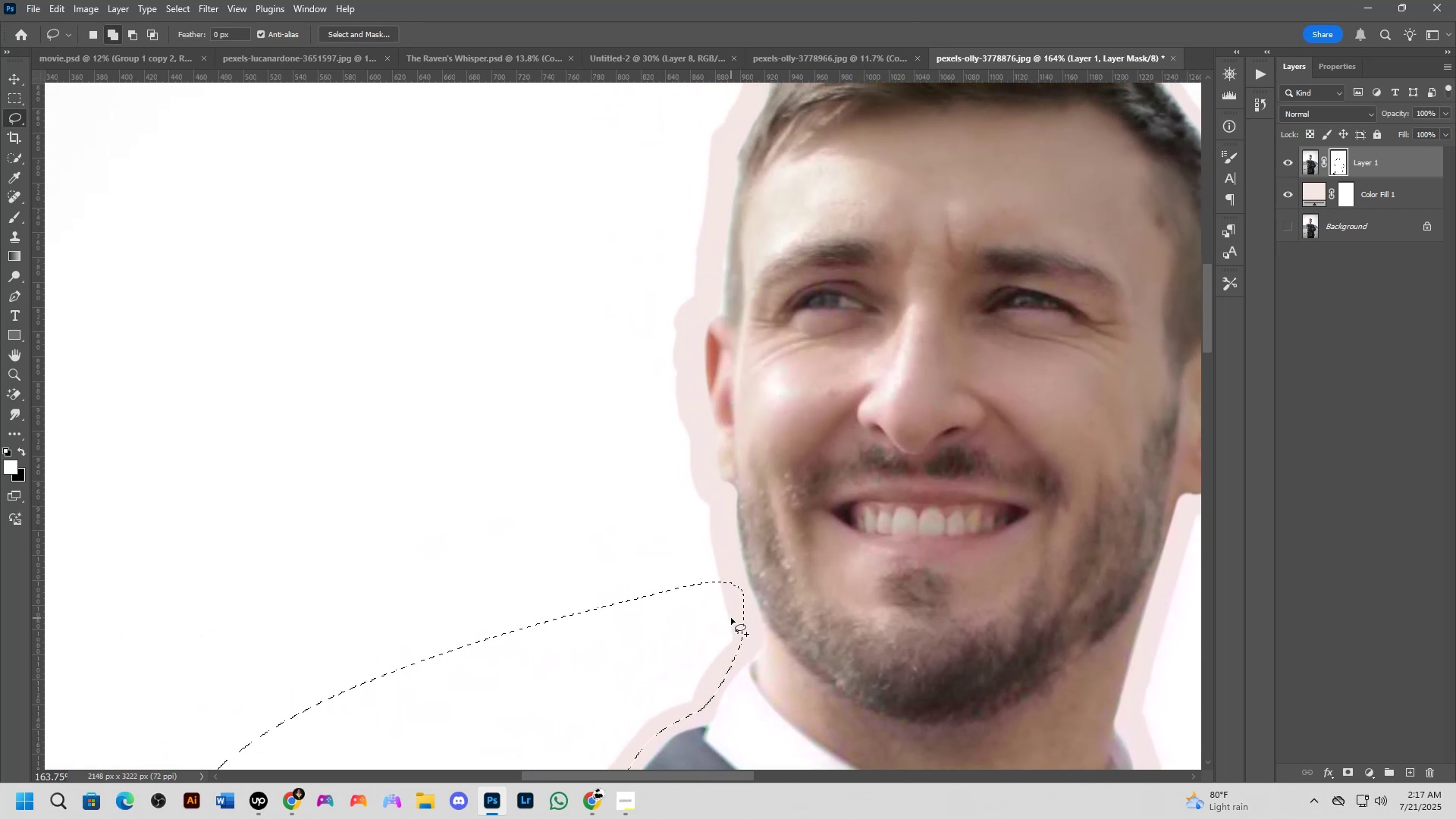 
left_click_drag(start_coordinate=[668, 585], to_coordinate=[661, 618])
 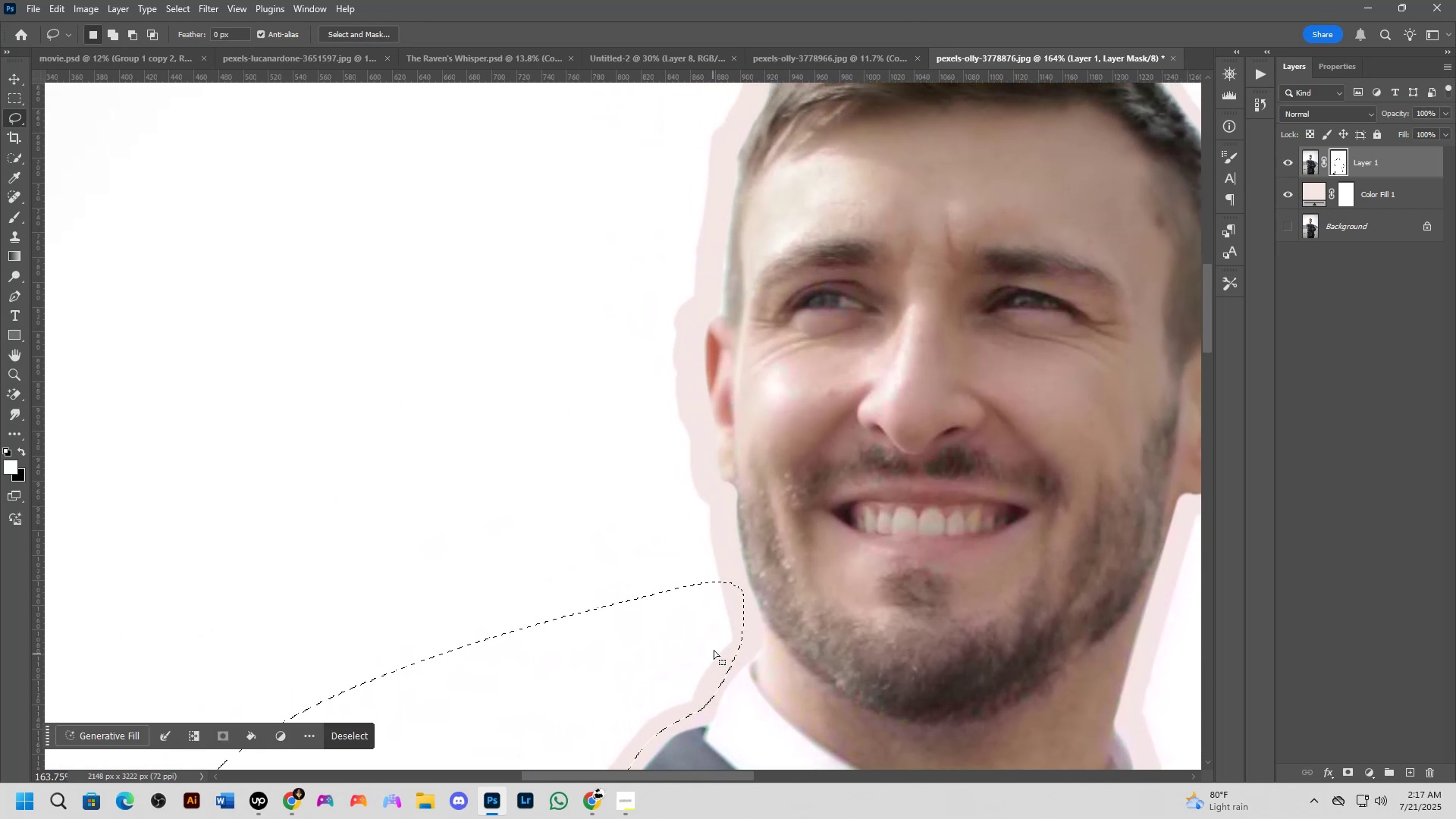 
hold_key(key=ShiftLeft, duration=1.5)
left_click_drag(start_coordinate=[731, 618], to_coordinate=[585, 688])
 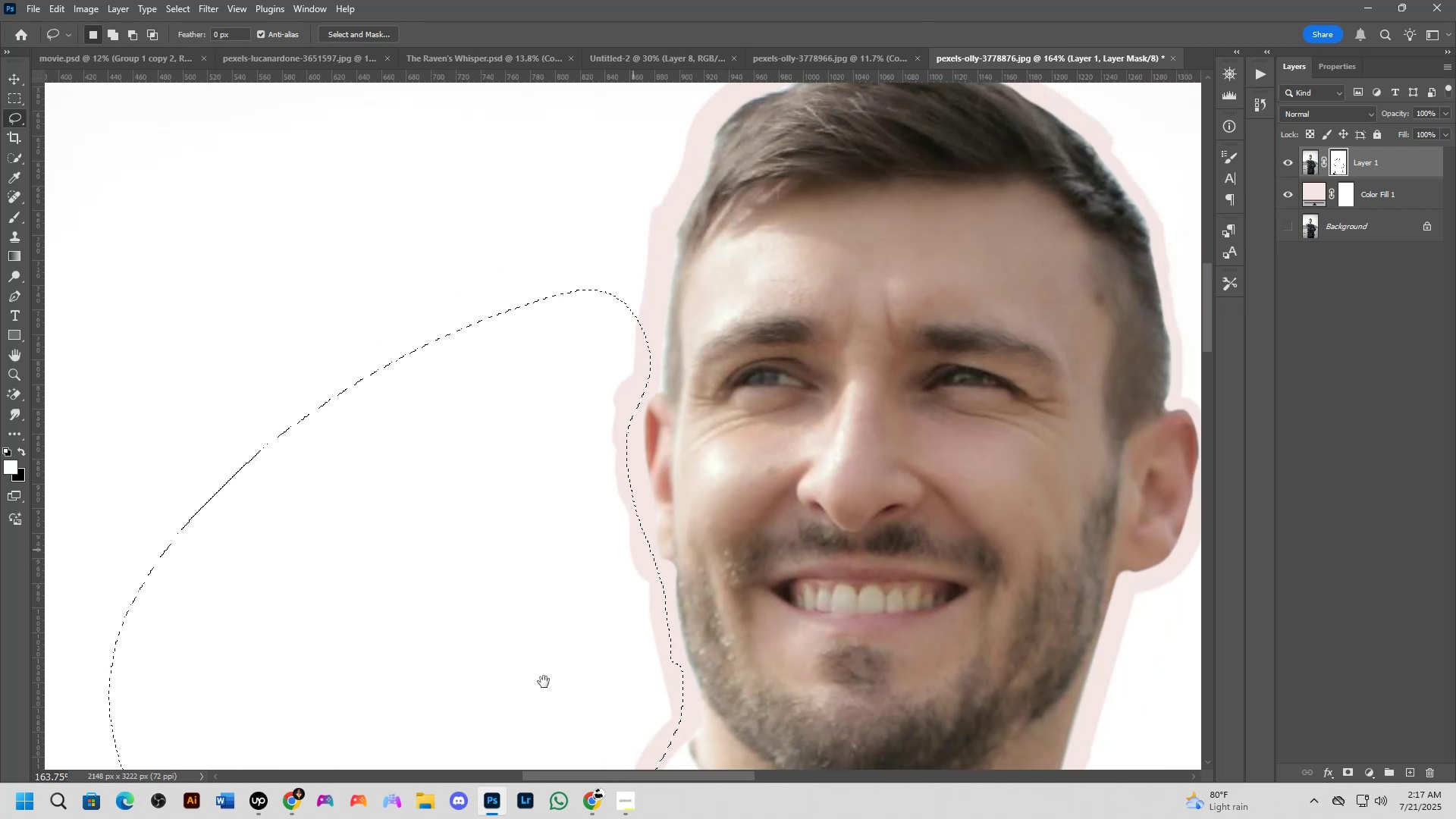 
hold_key(key=ShiftLeft, duration=1.5)
 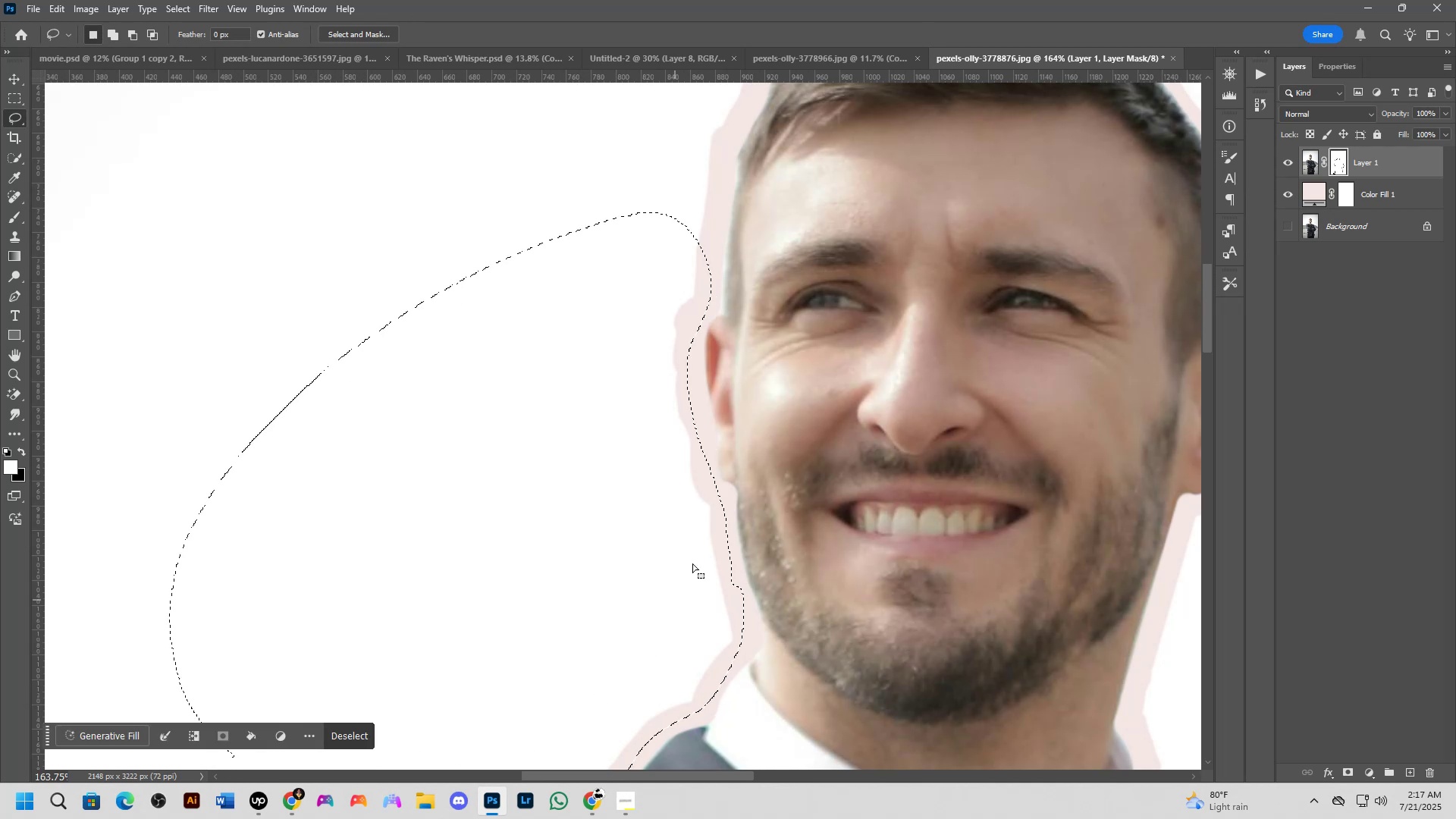 
hold_key(key=ShiftLeft, duration=0.38)
 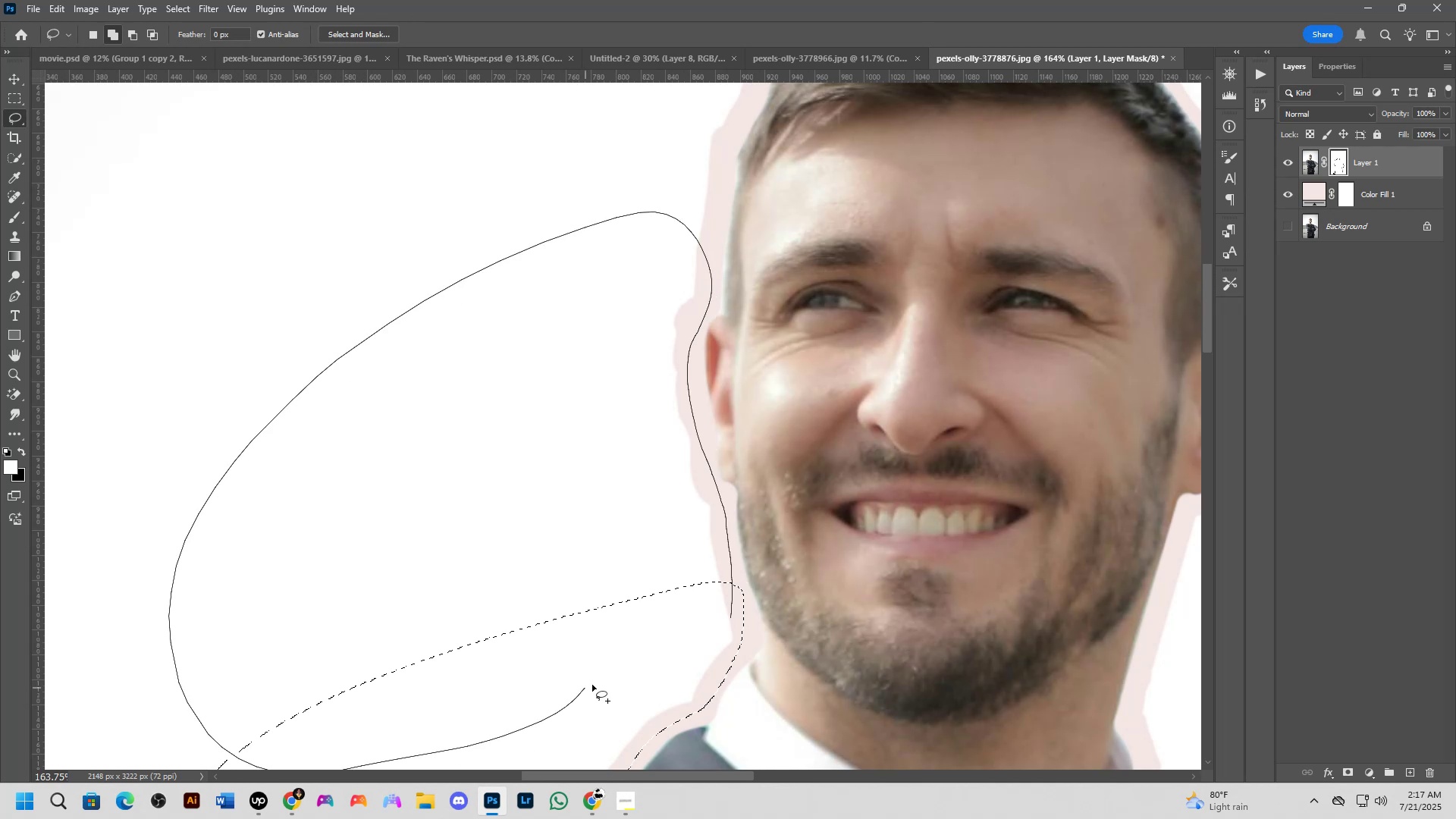 
hold_key(key=Space, duration=0.64)
 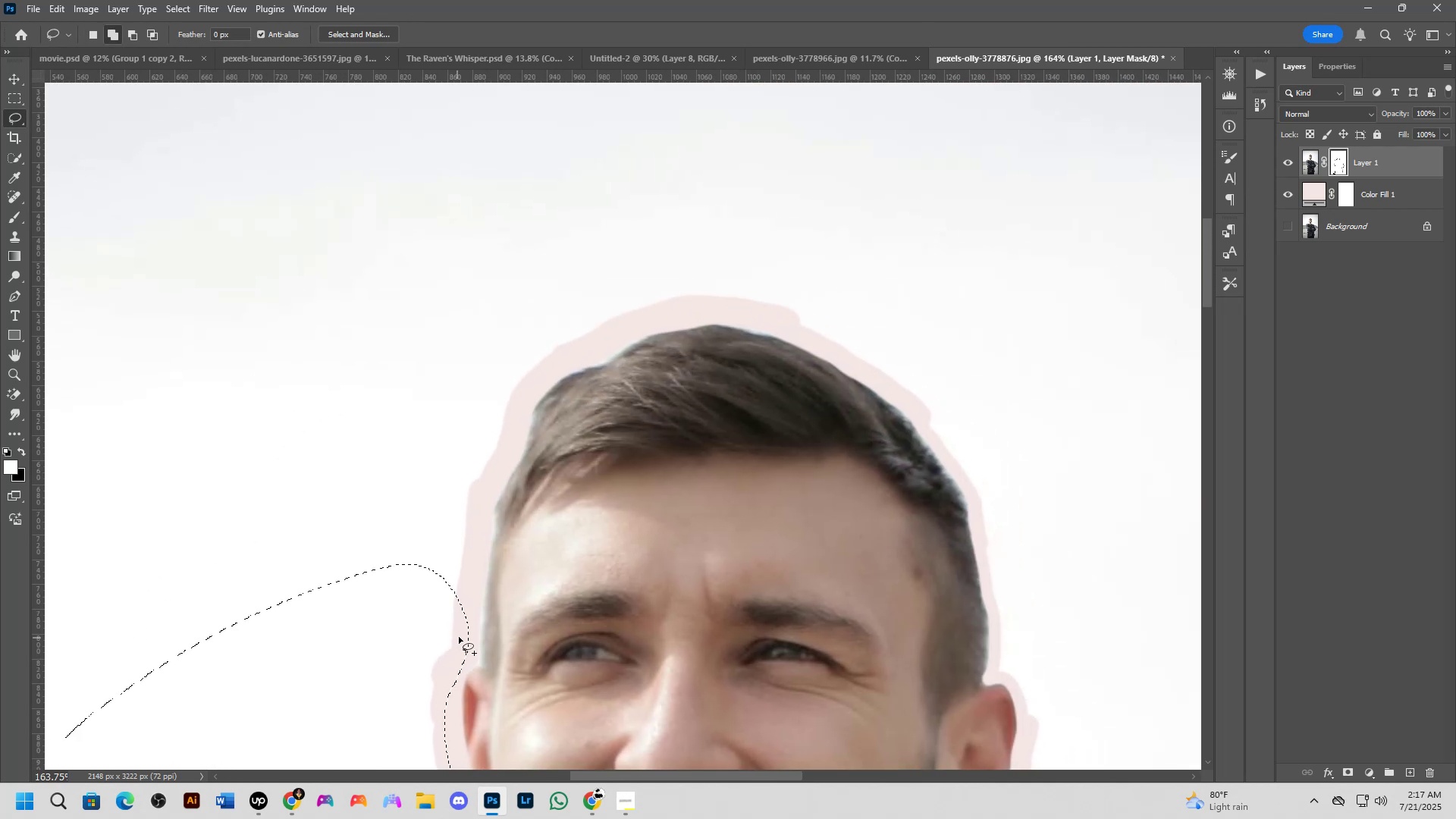 
left_click_drag(start_coordinate=[730, 415], to_coordinate=[488, 767])
 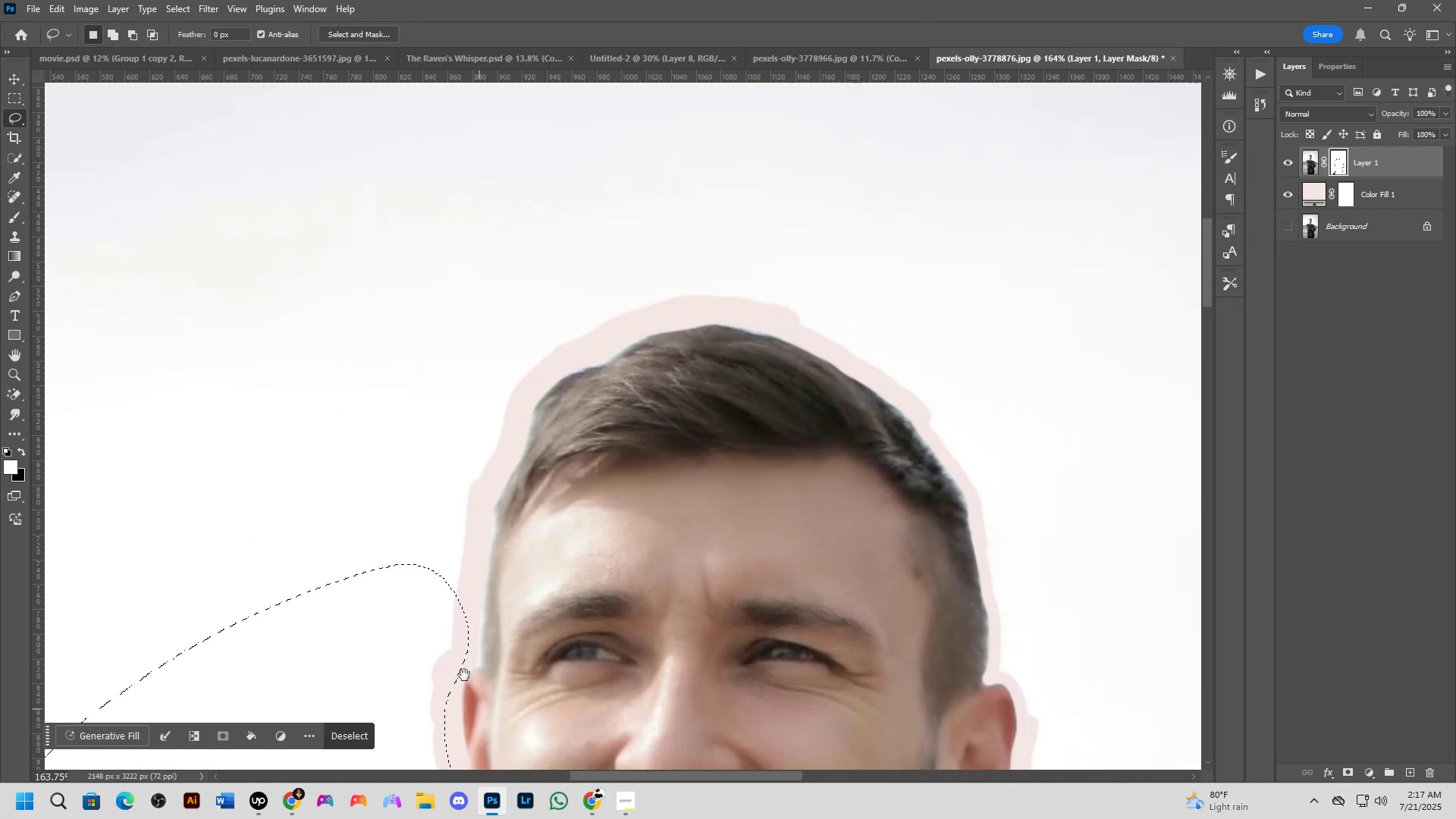 
hold_key(key=ShiftLeft, duration=1.5)
left_click_drag(start_coordinate=[458, 638], to_coordinate=[252, 598])
 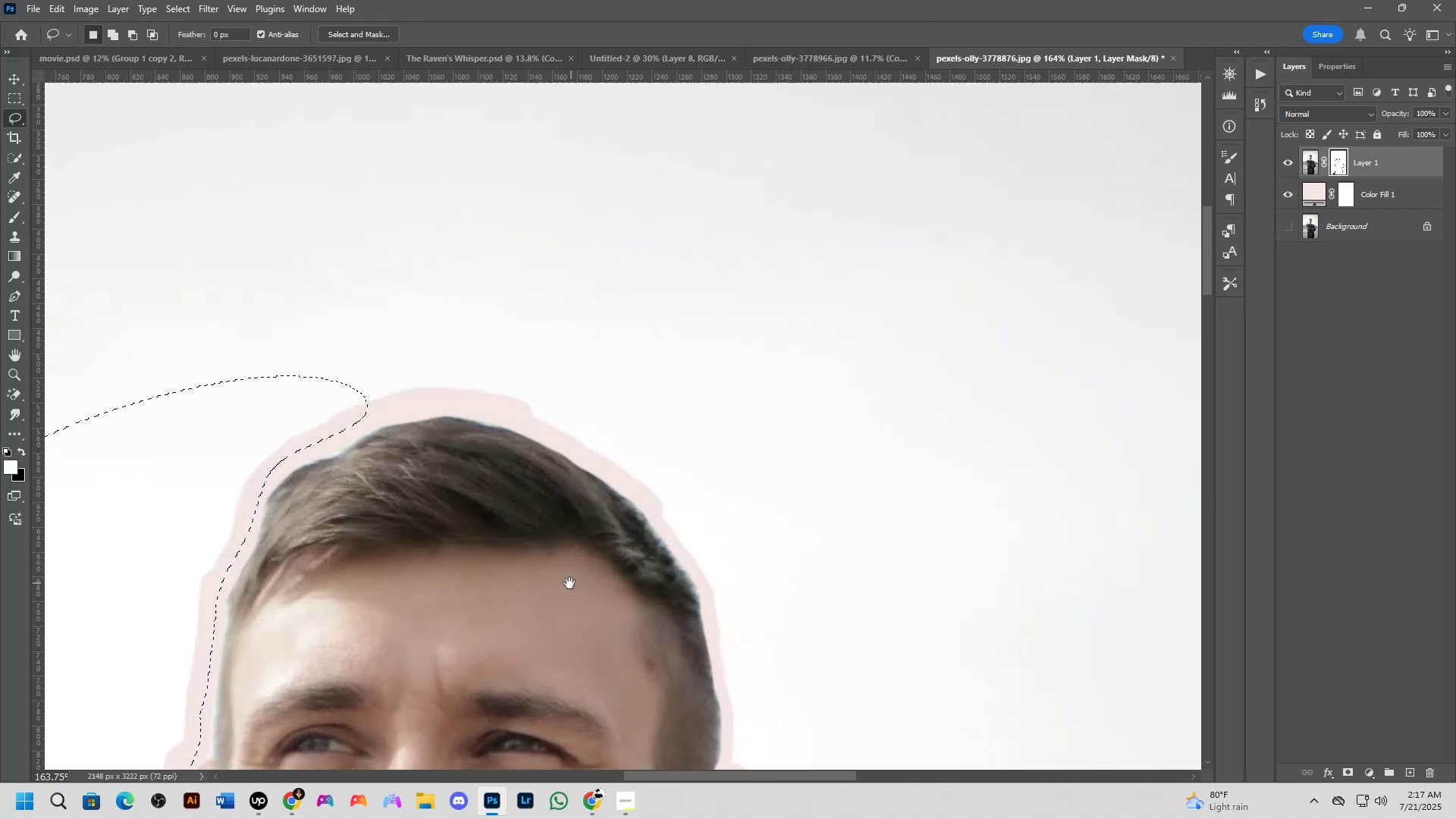 
hold_key(key=ShiftLeft, duration=1.5)
 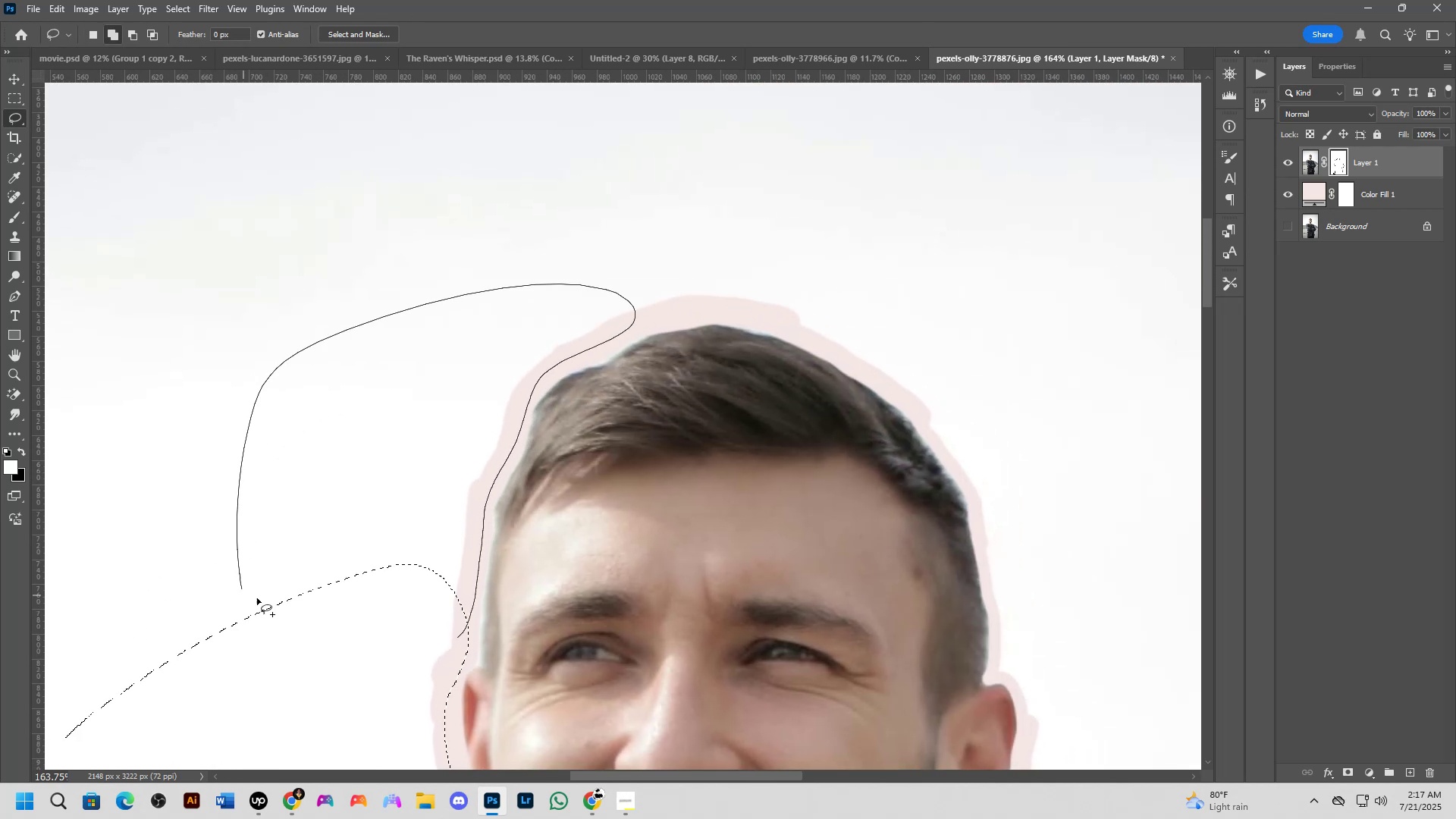 
hold_key(key=Space, duration=0.6)
 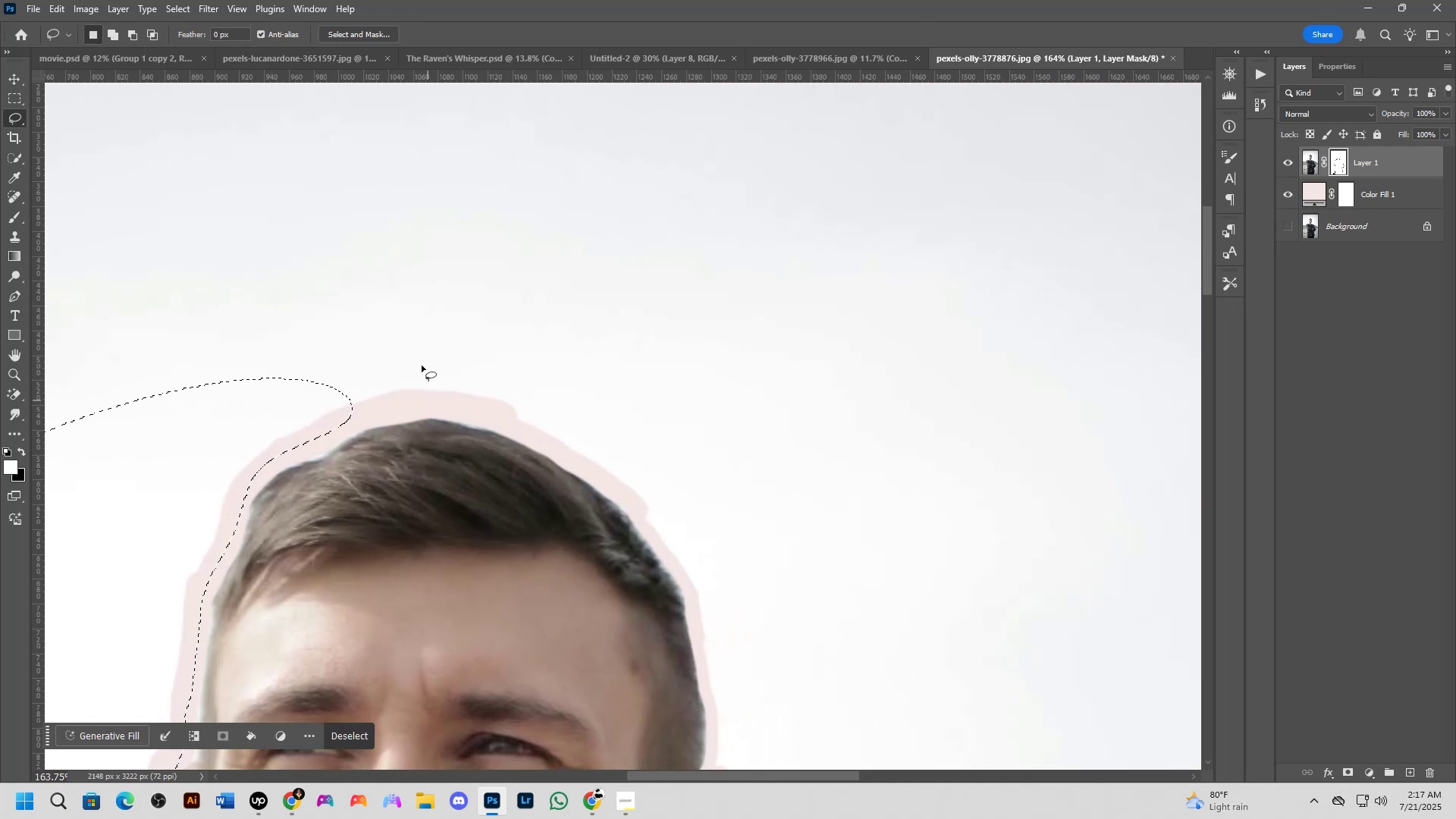 
left_click_drag(start_coordinate=[855, 484], to_coordinate=[573, 578])
 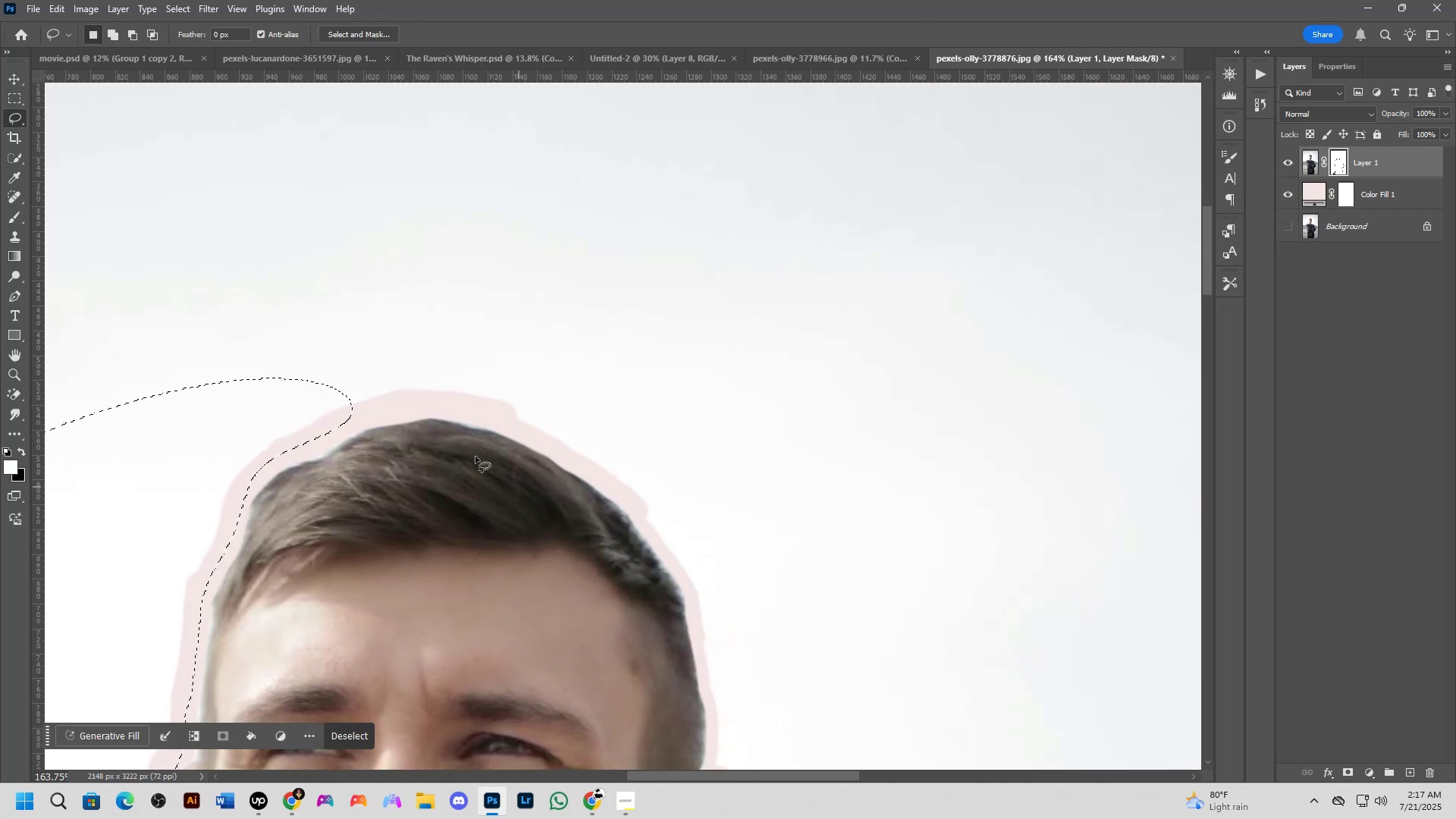 
key(Shift+ShiftLeft)
 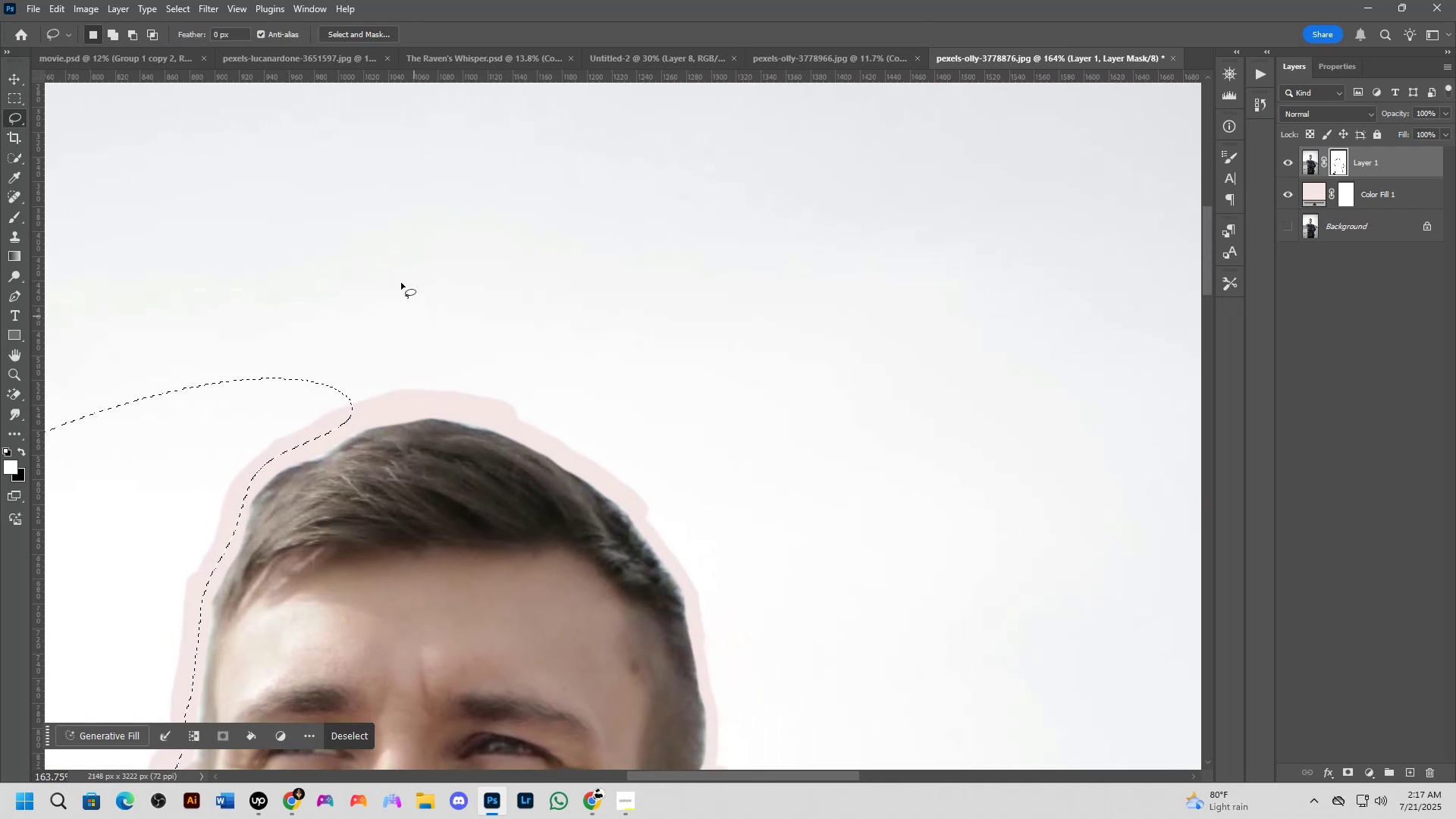 
left_click_drag(start_coordinate=[378, 266], to_coordinate=[490, 152])
 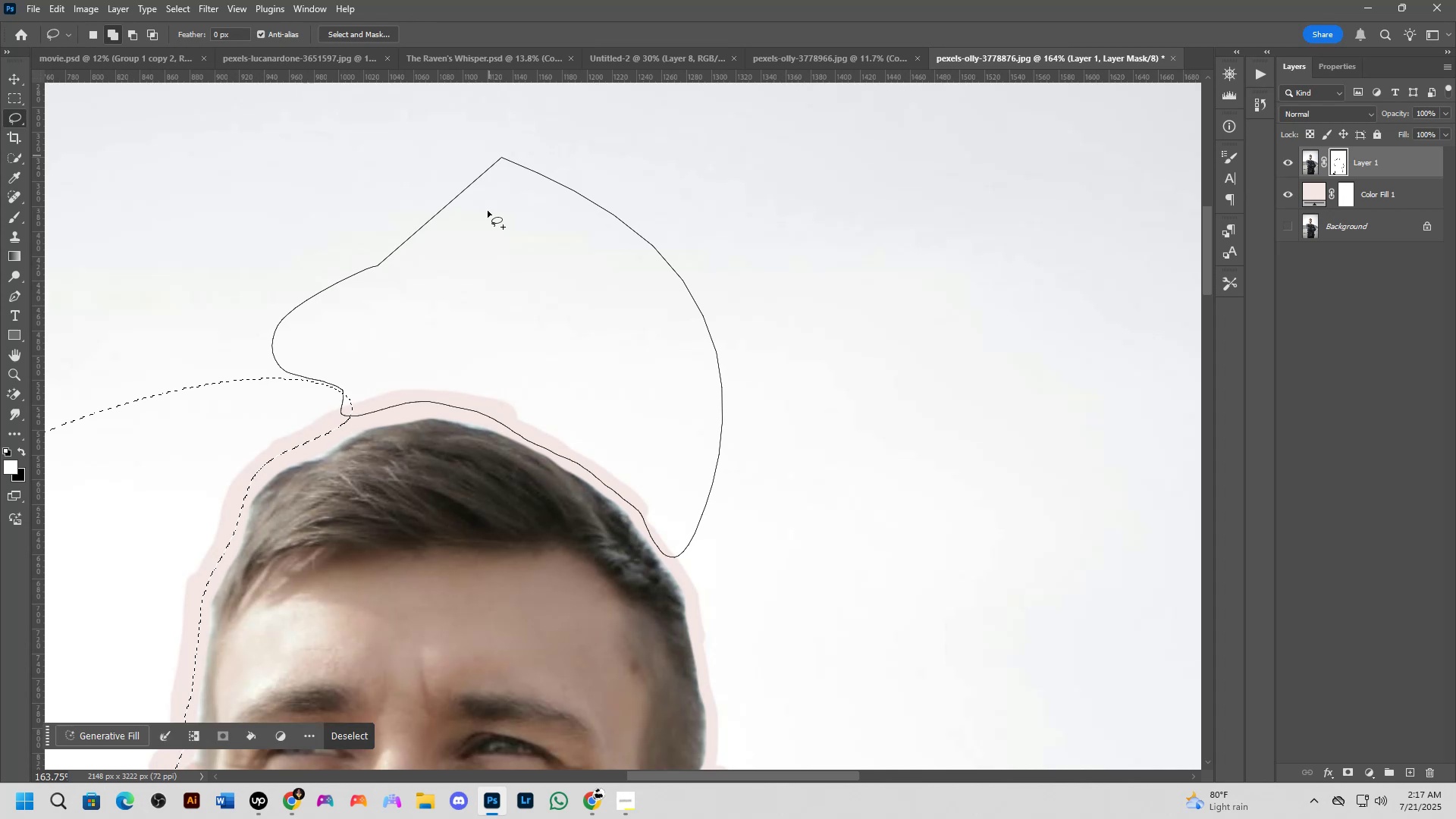 
hold_key(key=Space, duration=0.52)
 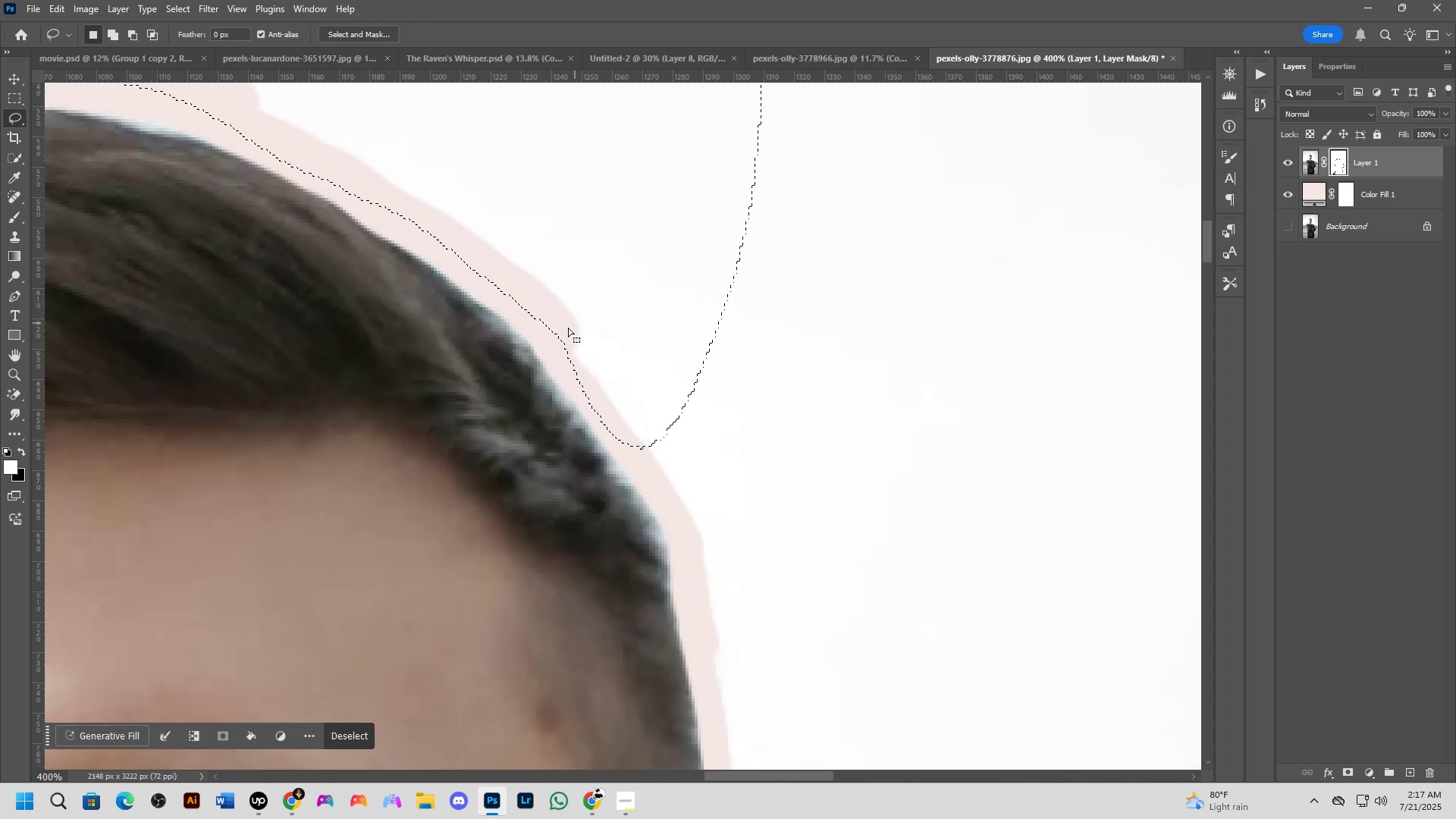 
left_click_drag(start_coordinate=[682, 512], to_coordinate=[615, 329])
 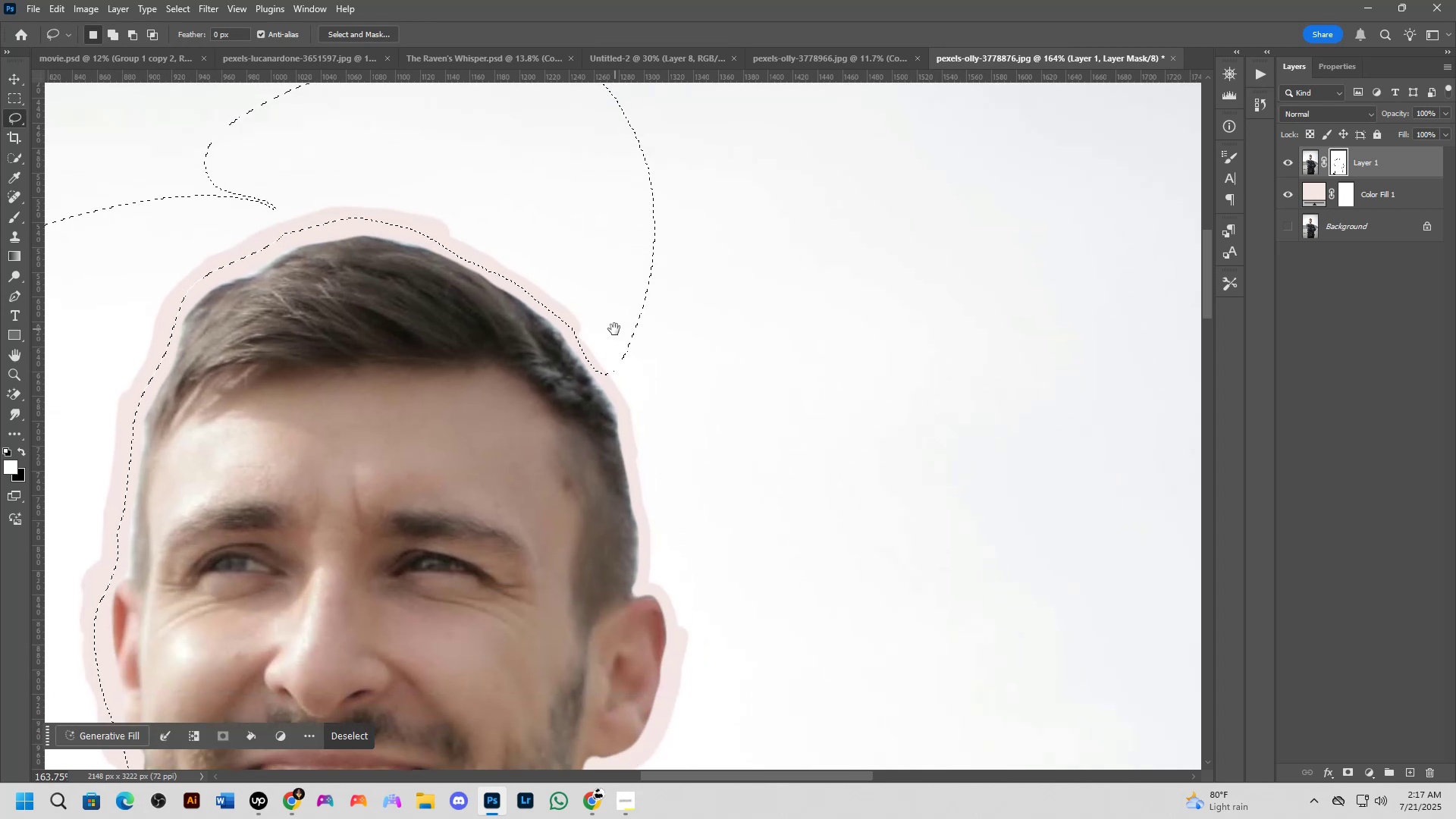 
key(Shift+ShiftLeft)
 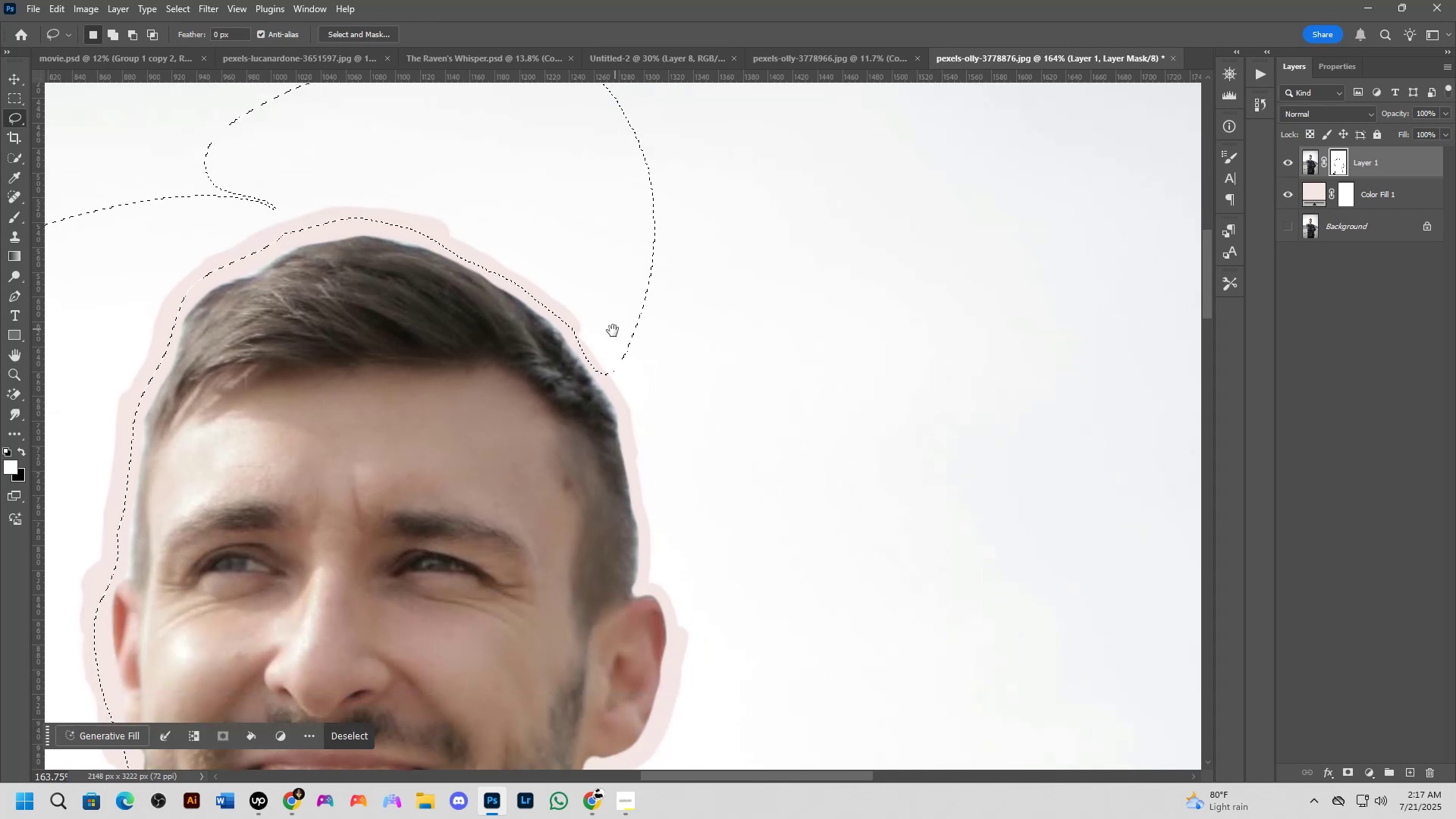 
scroll: coordinate [579, 318], scroll_direction: up, amount: 3.0
 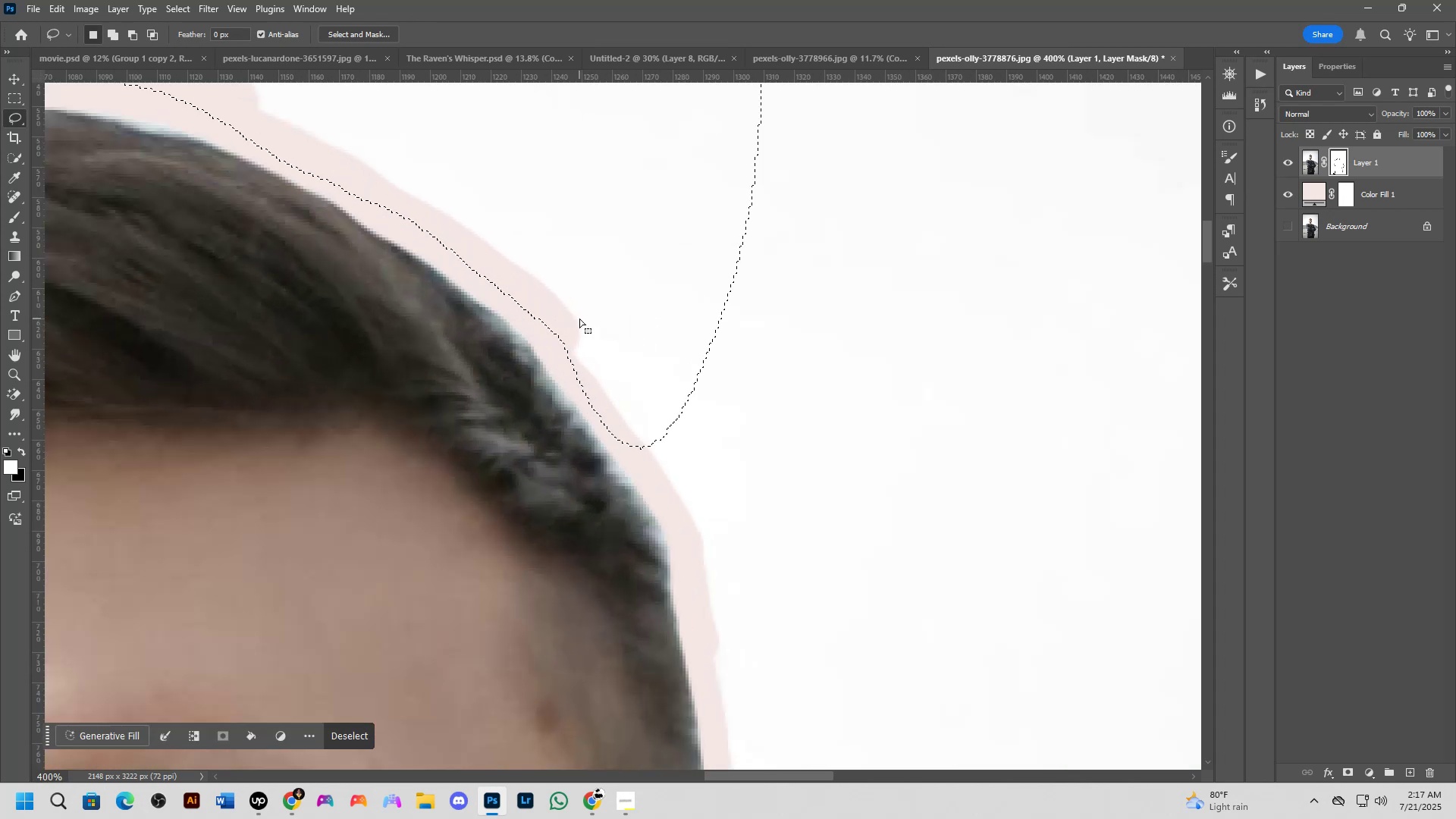 
key(Shift+ShiftLeft)
 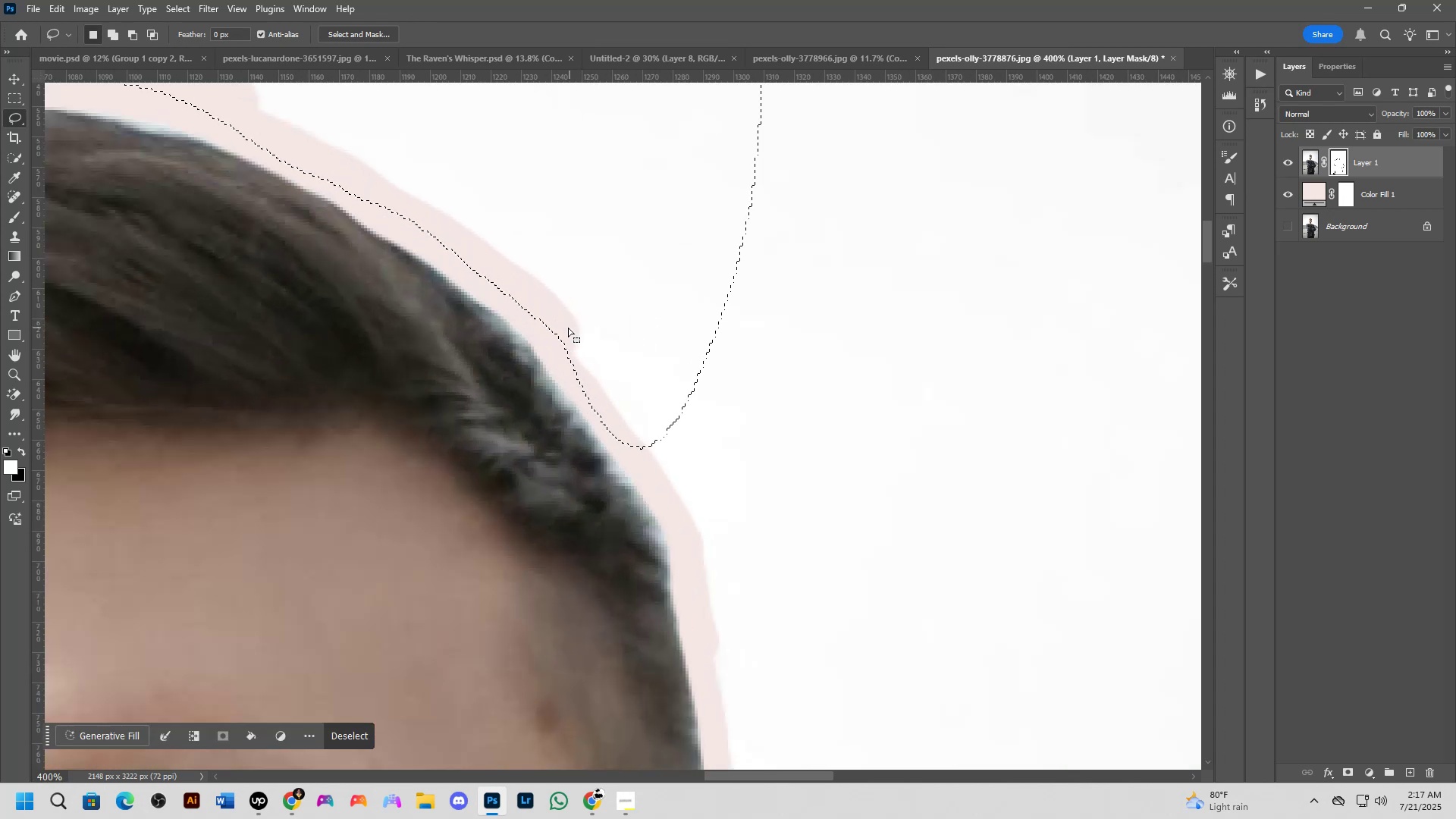 
left_click_drag(start_coordinate=[566, 325], to_coordinate=[657, 290])
 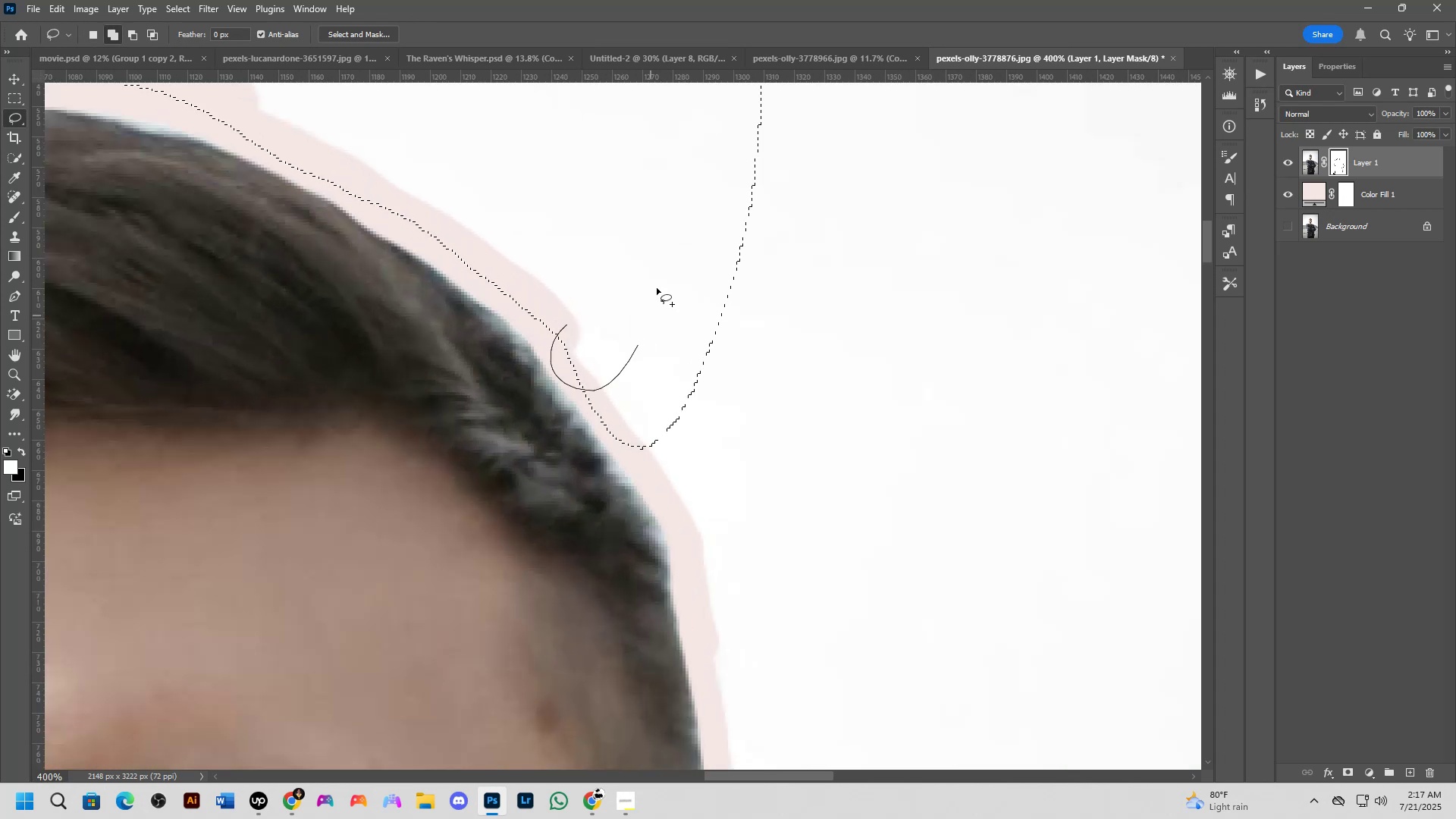 
hold_key(key=Space, duration=0.53)
 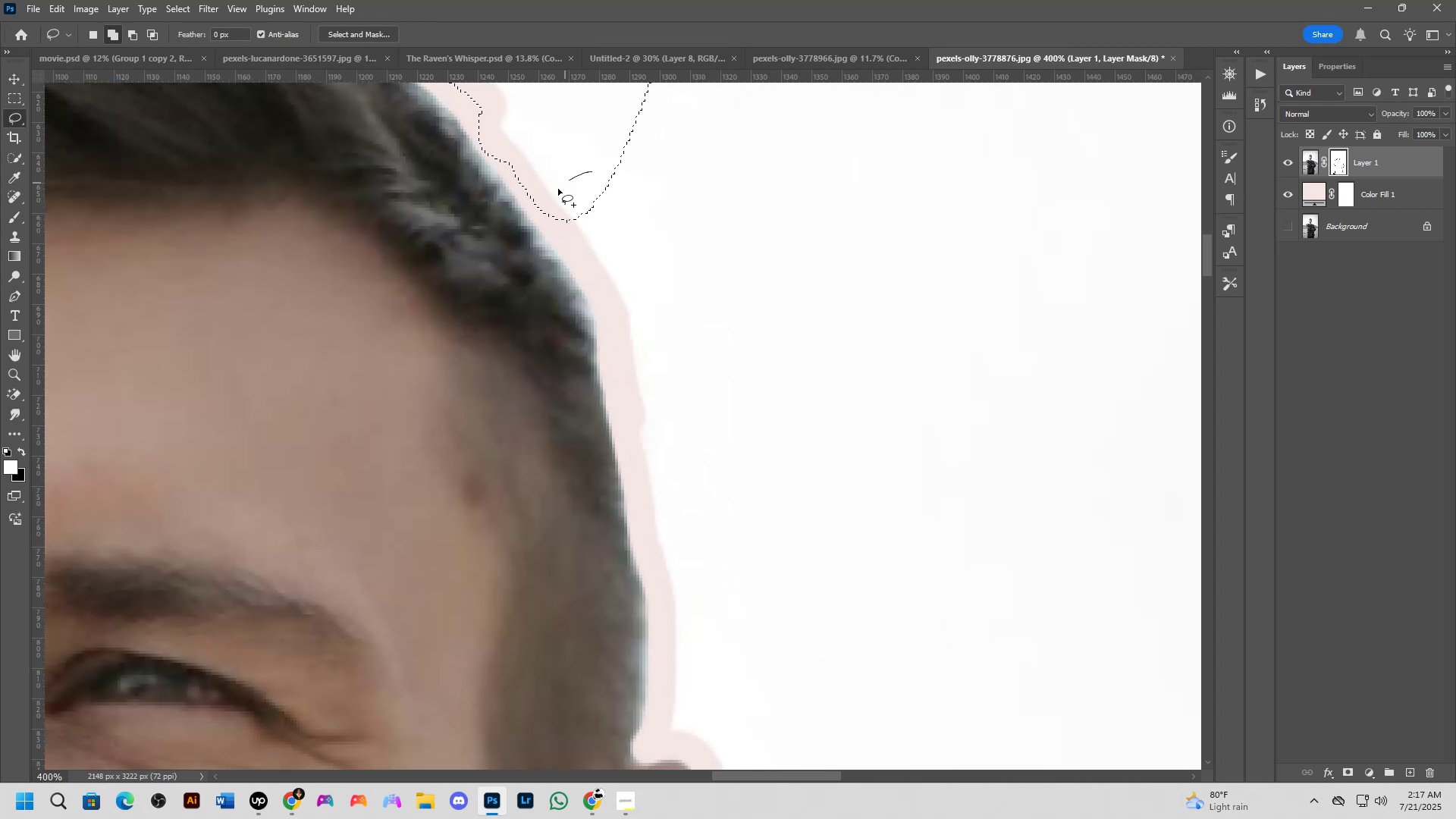 
left_click_drag(start_coordinate=[658, 463], to_coordinate=[585, 237])
 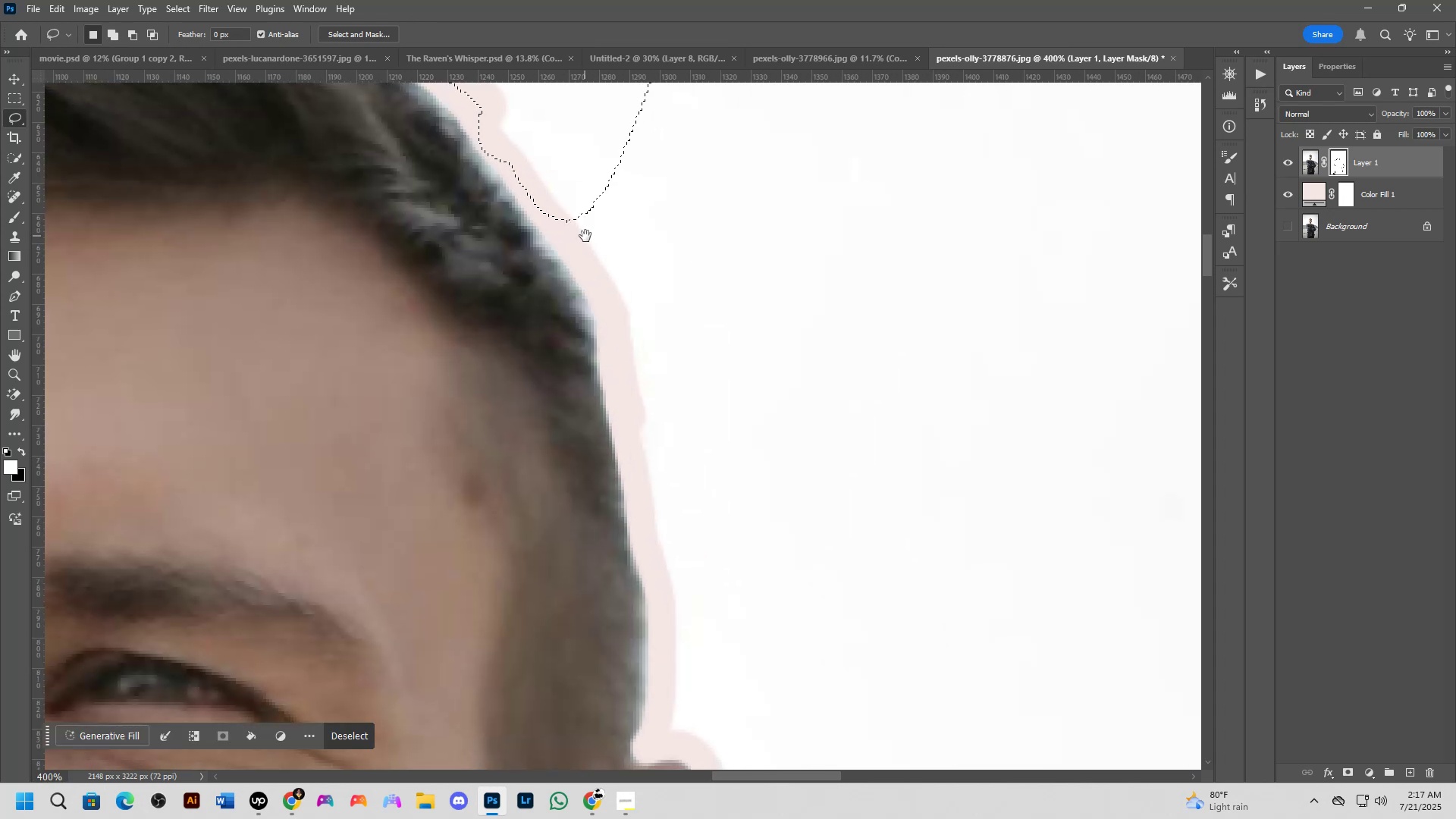 
key(Shift+ShiftLeft)
 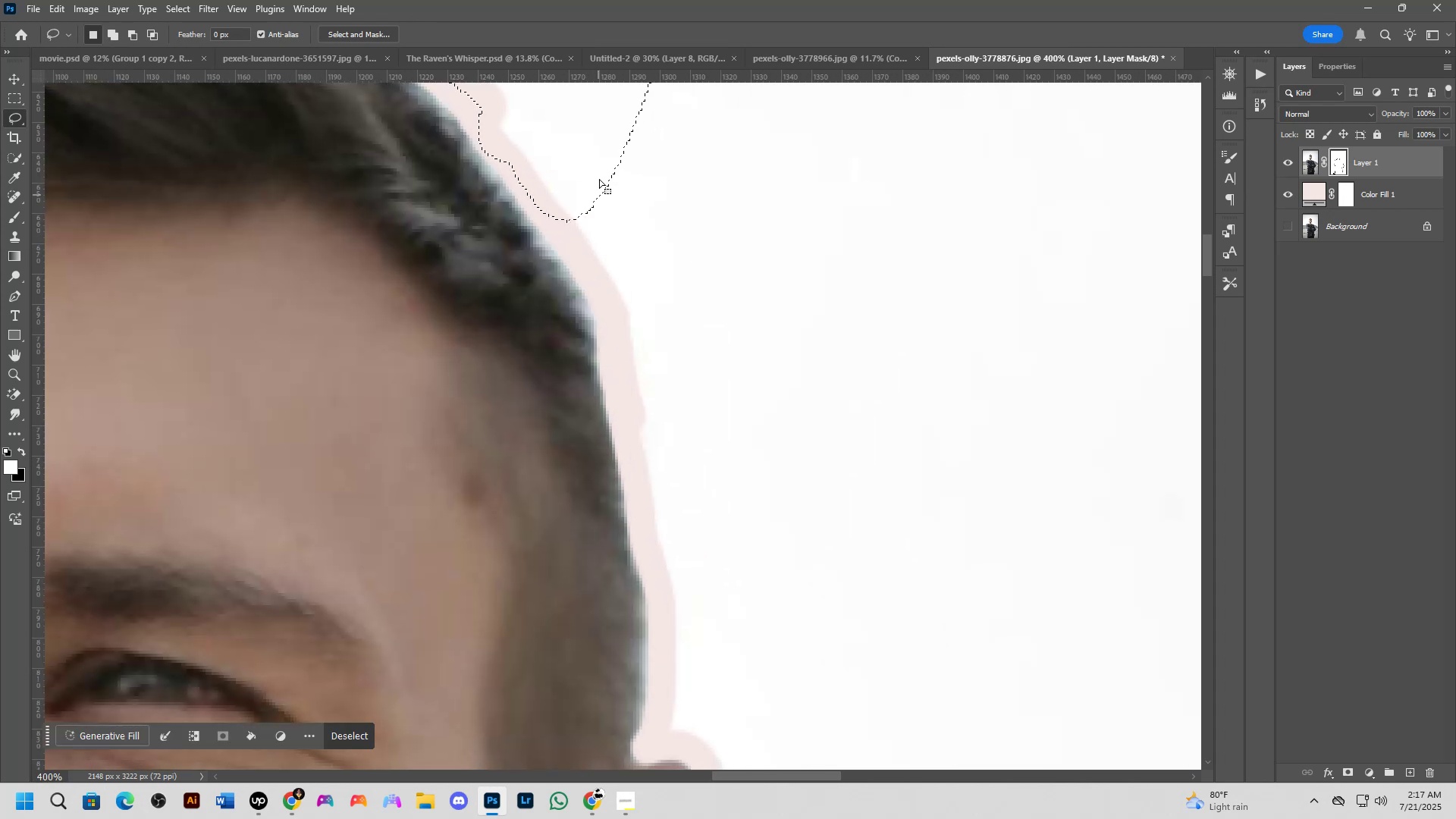 
left_click_drag(start_coordinate=[592, 171], to_coordinate=[643, 83])
 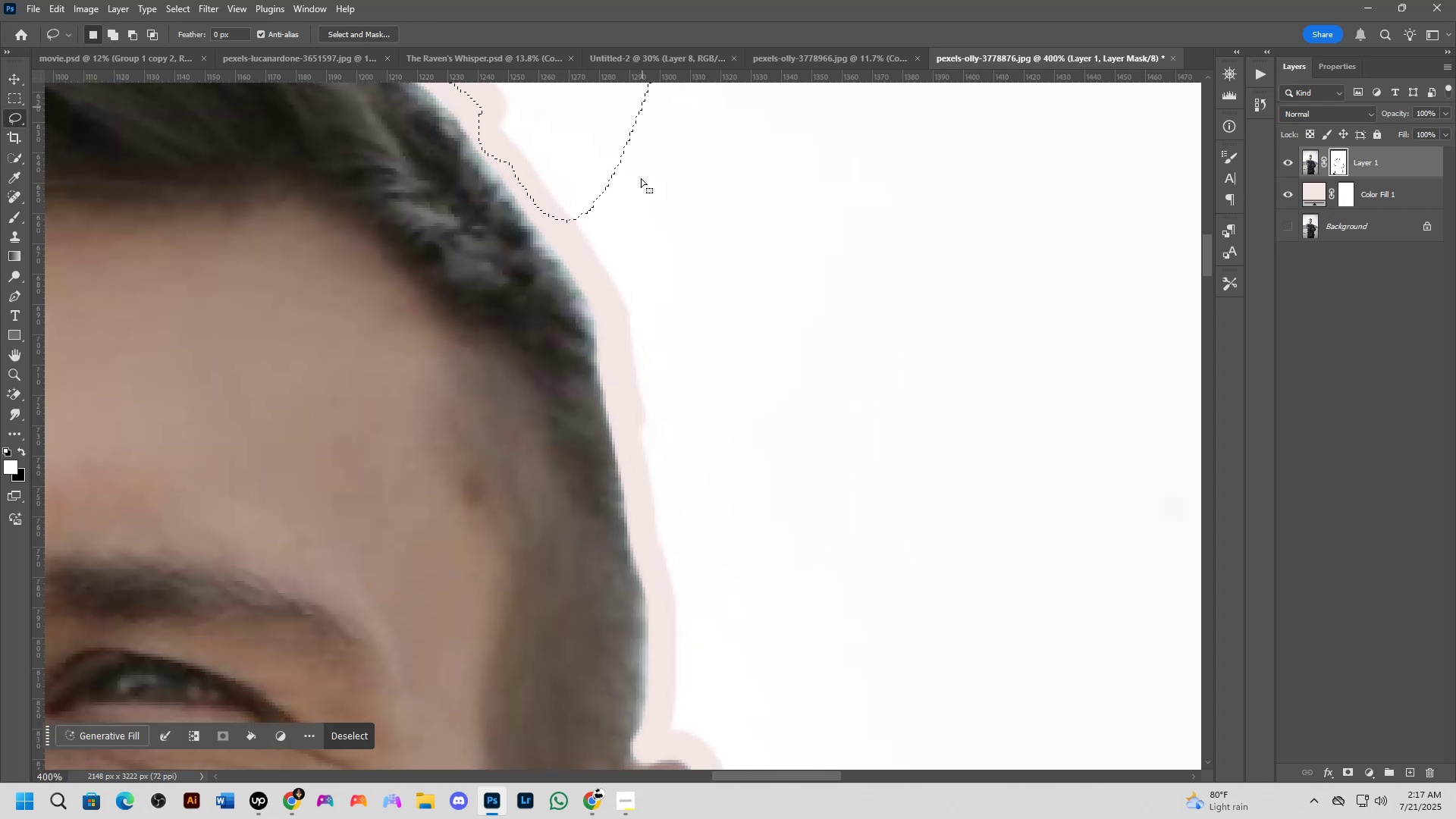 
hold_key(key=Space, duration=0.49)
 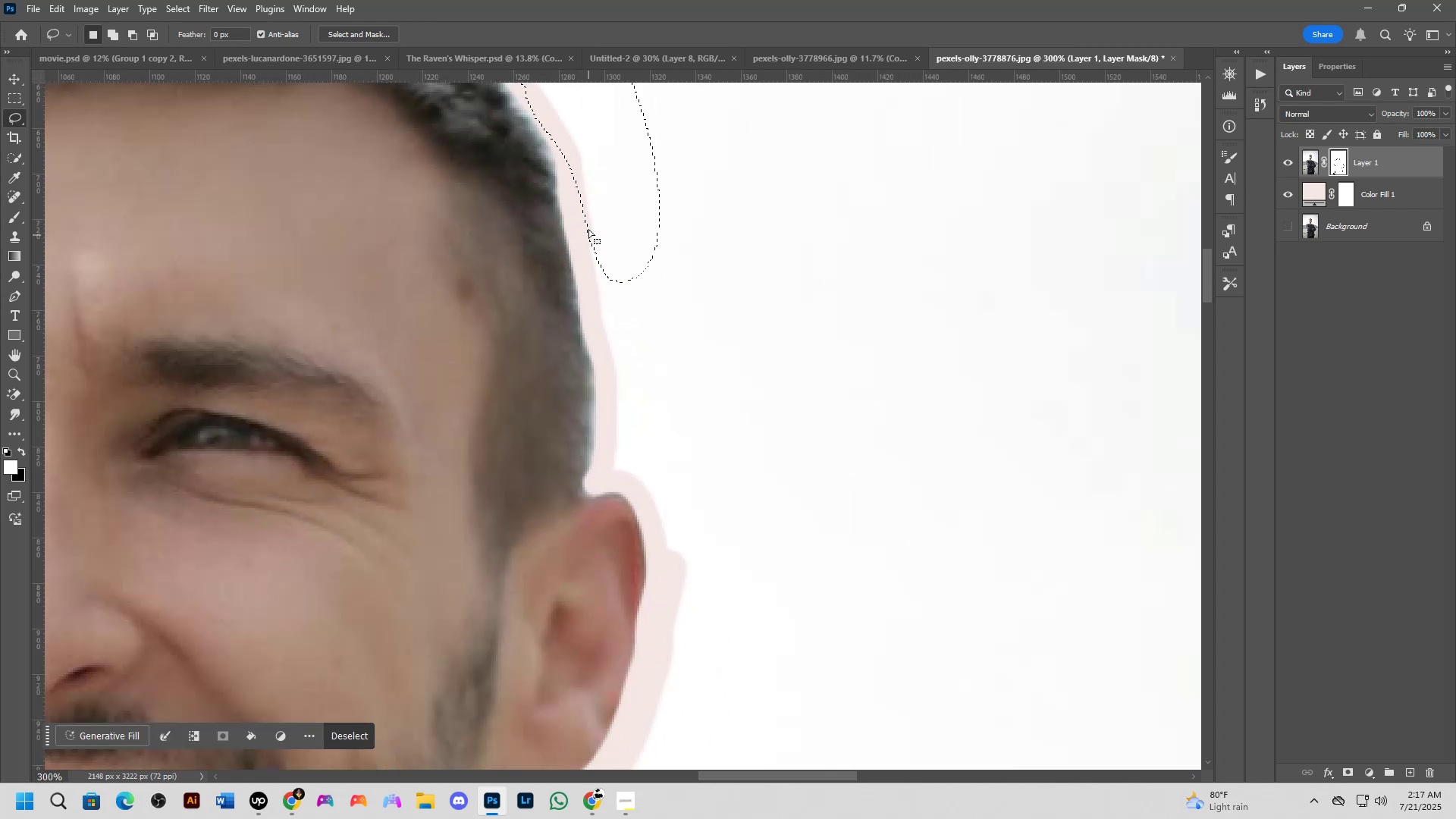 
left_click_drag(start_coordinate=[648, 553], to_coordinate=[595, 344])
 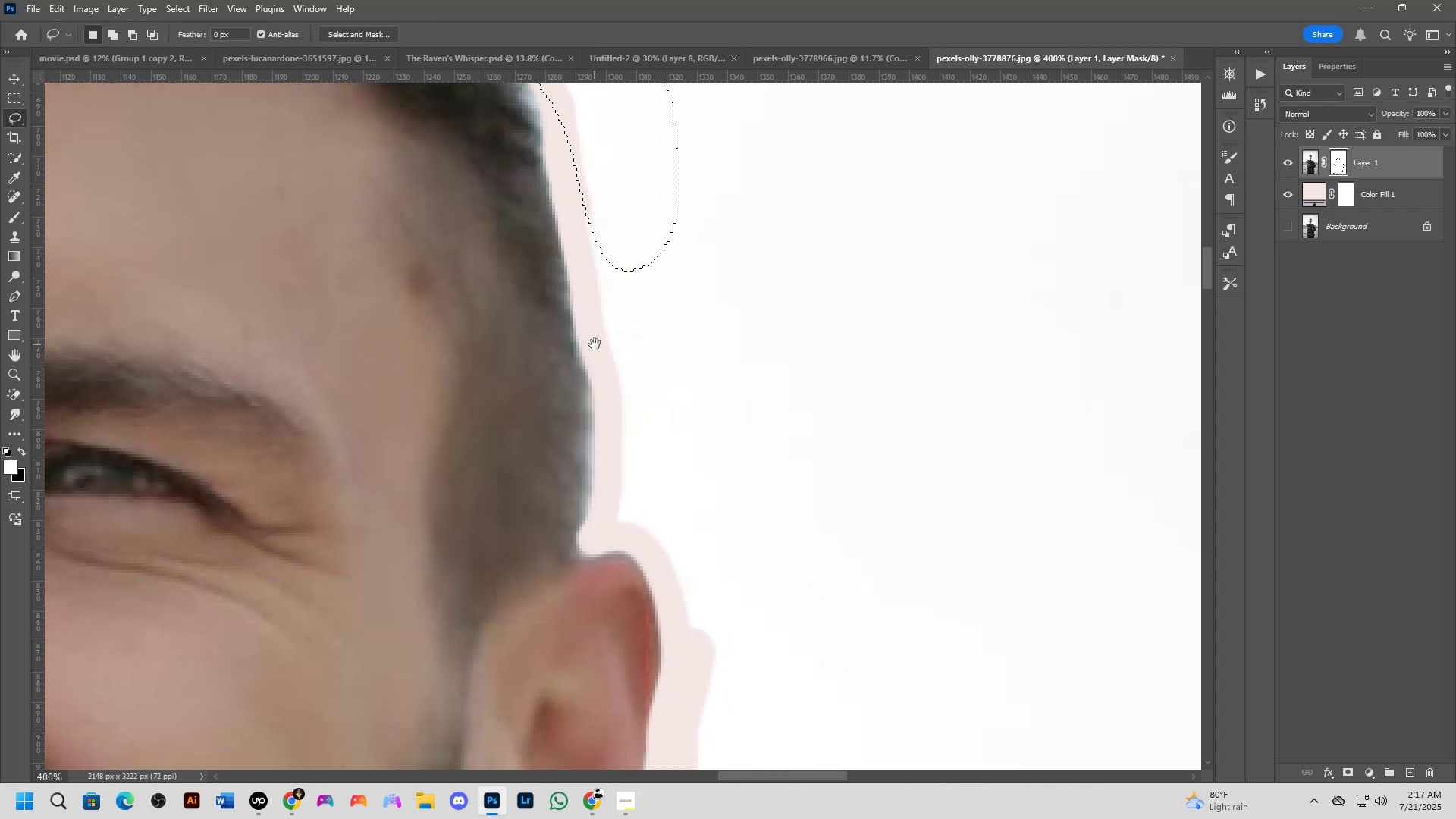 
key(Shift+ShiftLeft)
 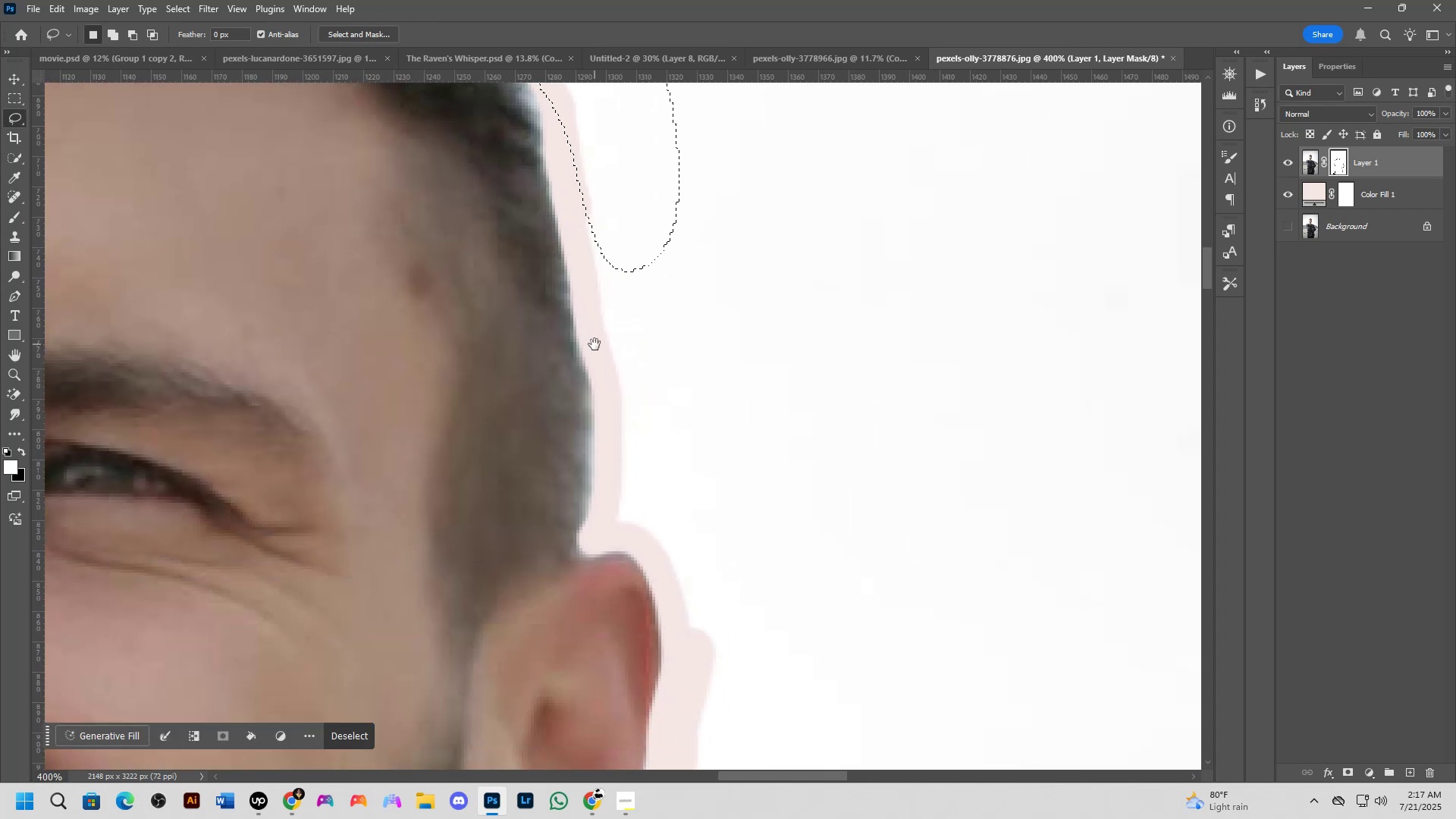 
scroll: coordinate [600, 317], scroll_direction: down, amount: 1.0
 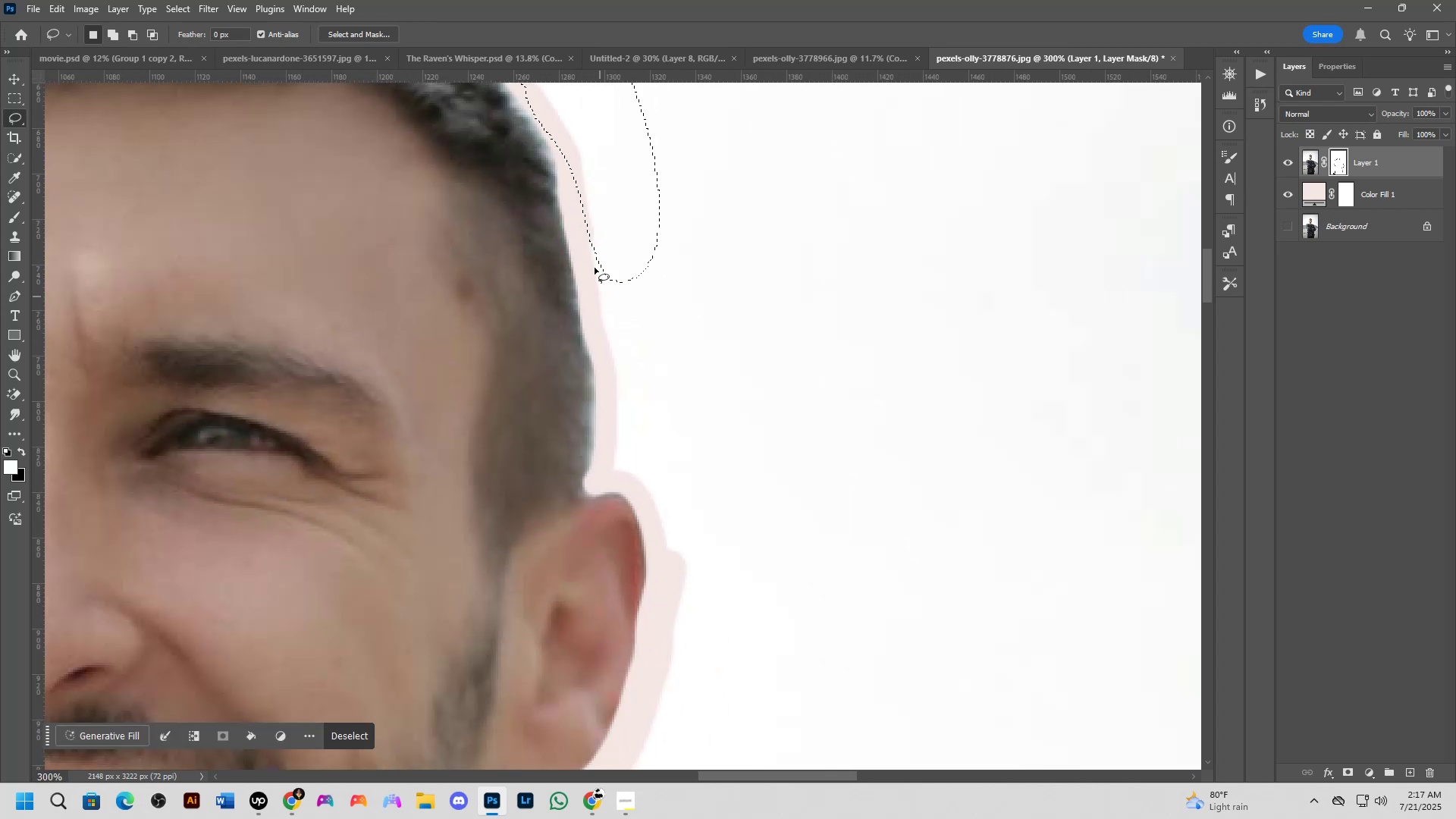 
key(Shift+ShiftLeft)
 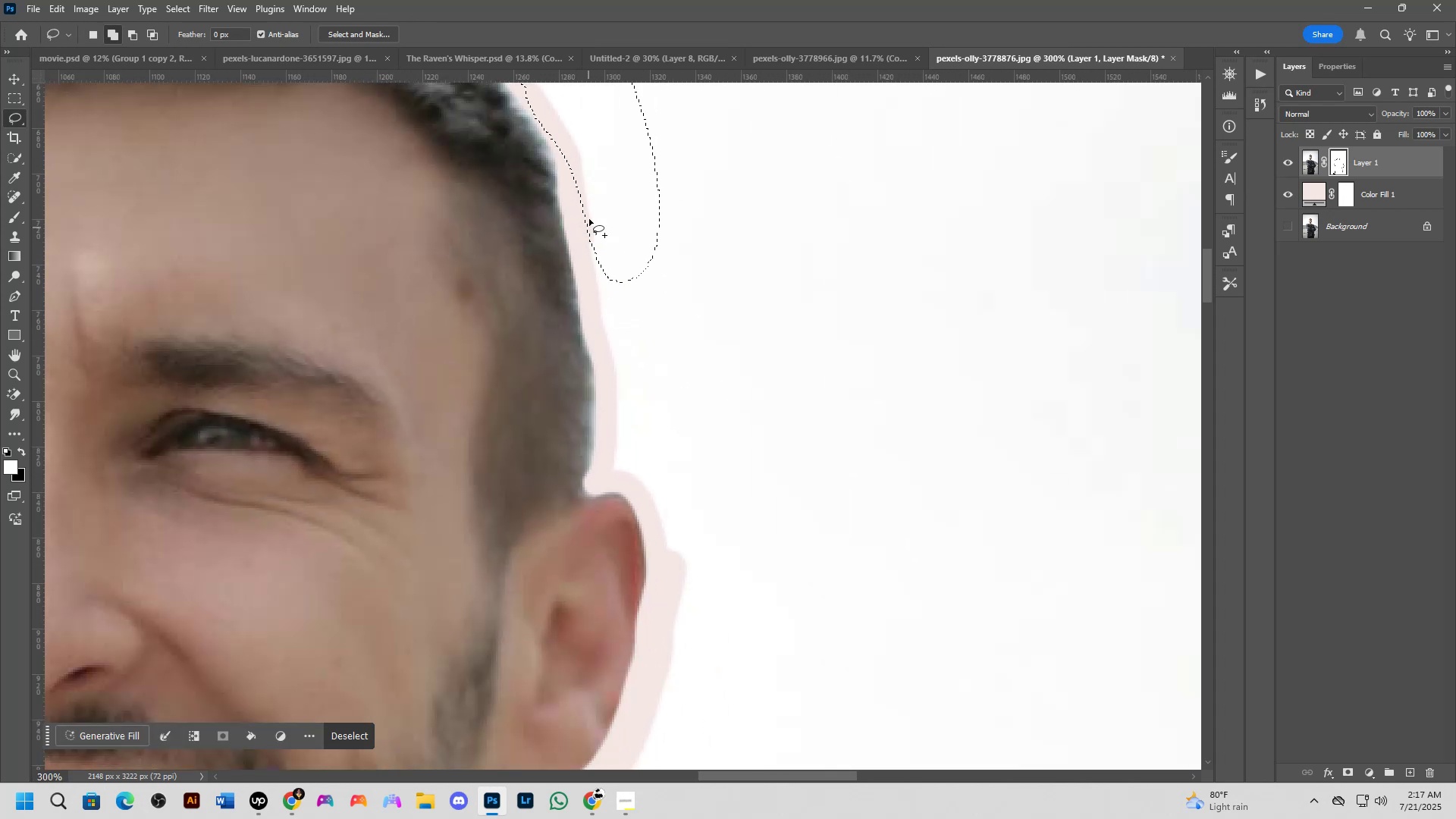 
left_click_drag(start_coordinate=[588, 212], to_coordinate=[667, 116])
 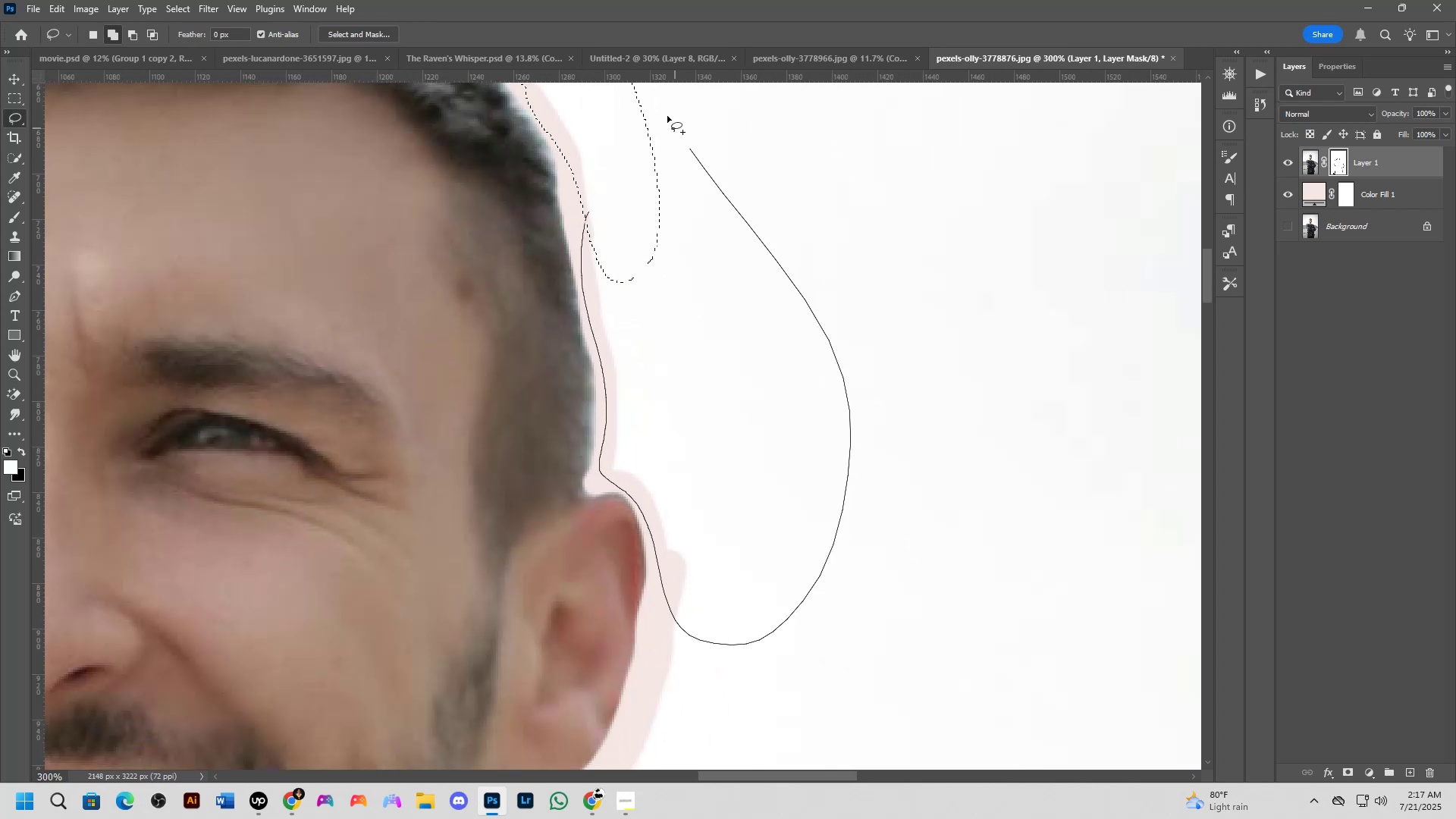 
scroll: coordinate [639, 359], scroll_direction: down, amount: 4.0
 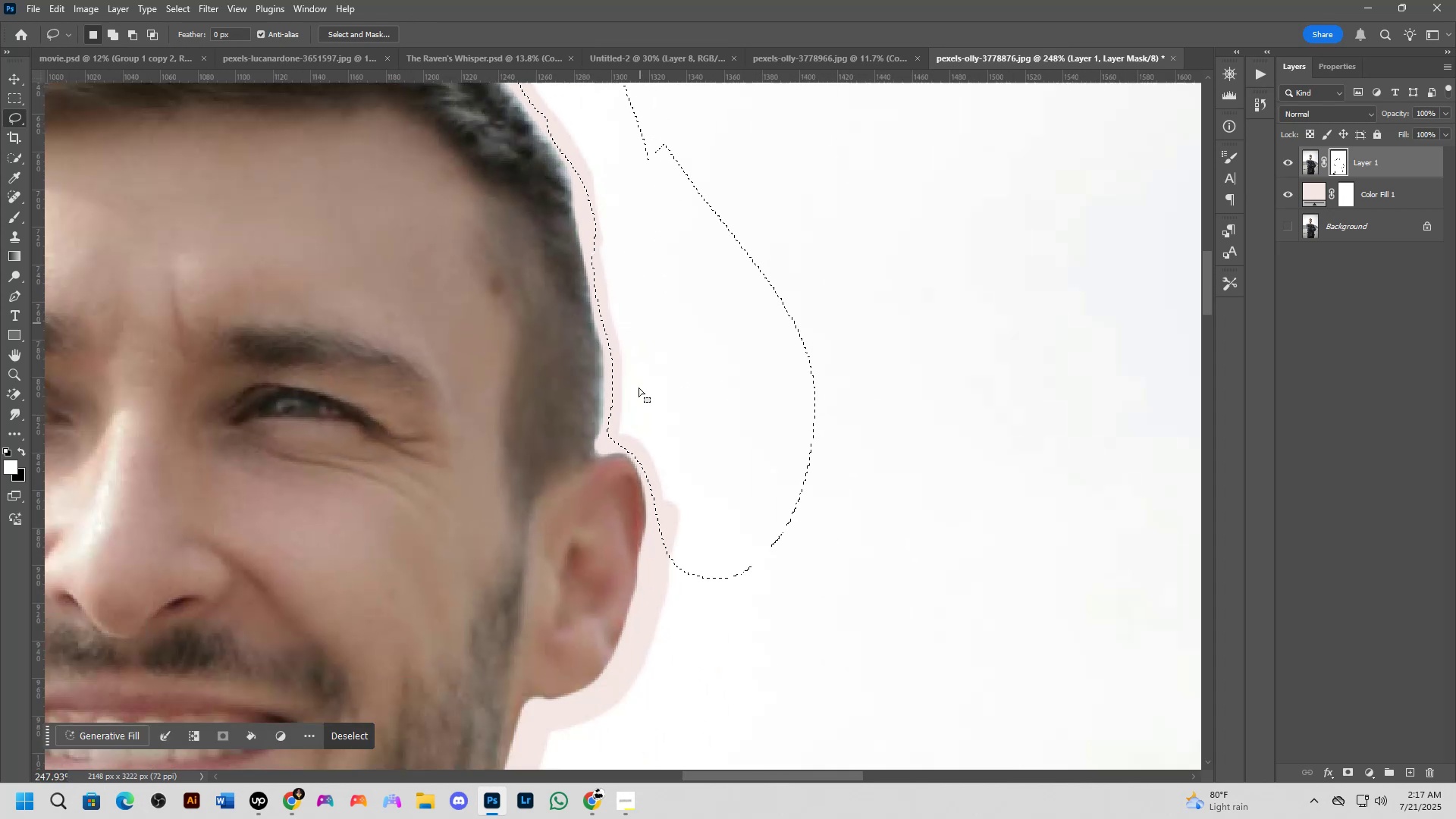 
hold_key(key=Space, duration=0.63)
 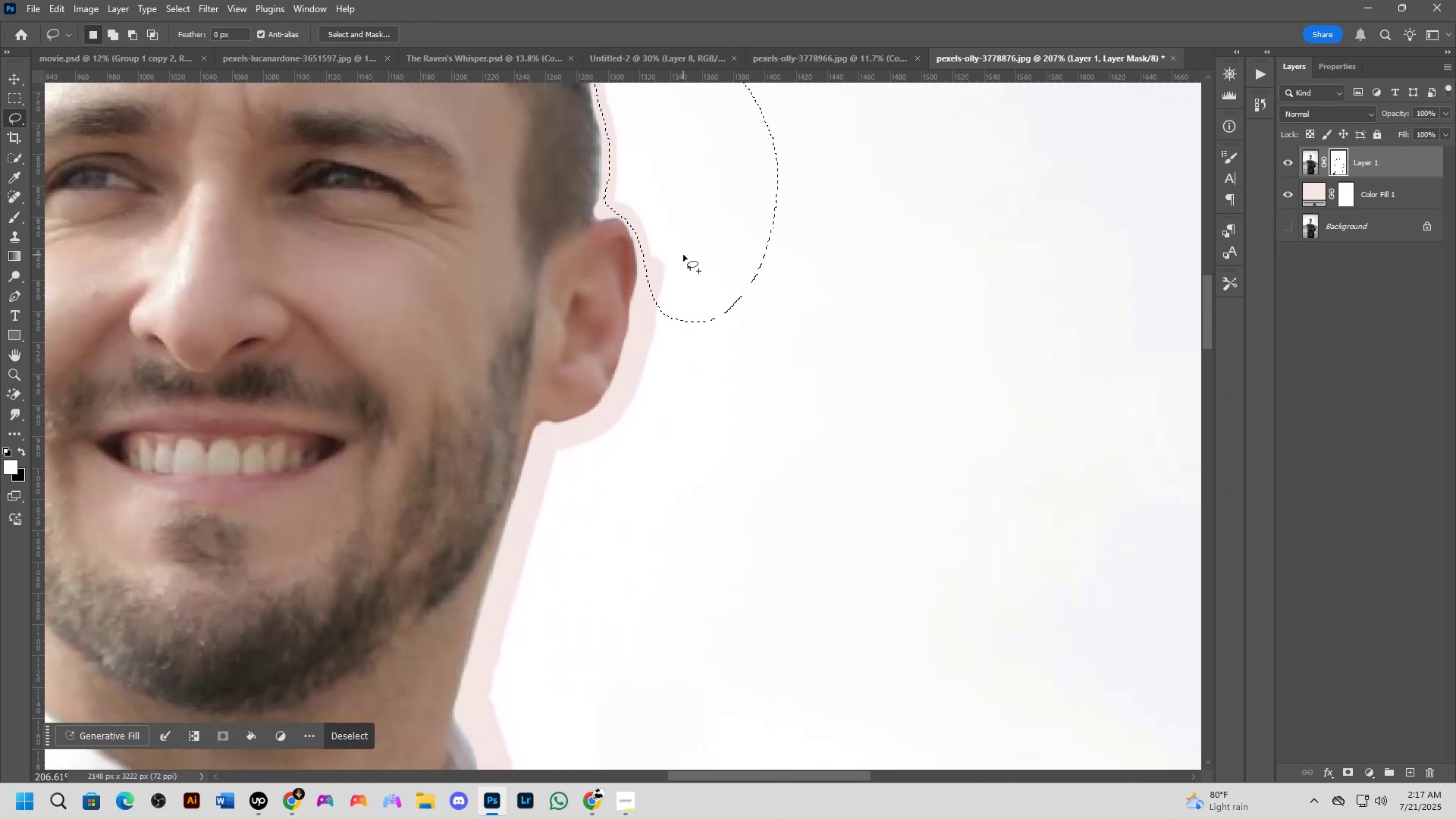 
left_click_drag(start_coordinate=[626, 510], to_coordinate=[618, 290])
 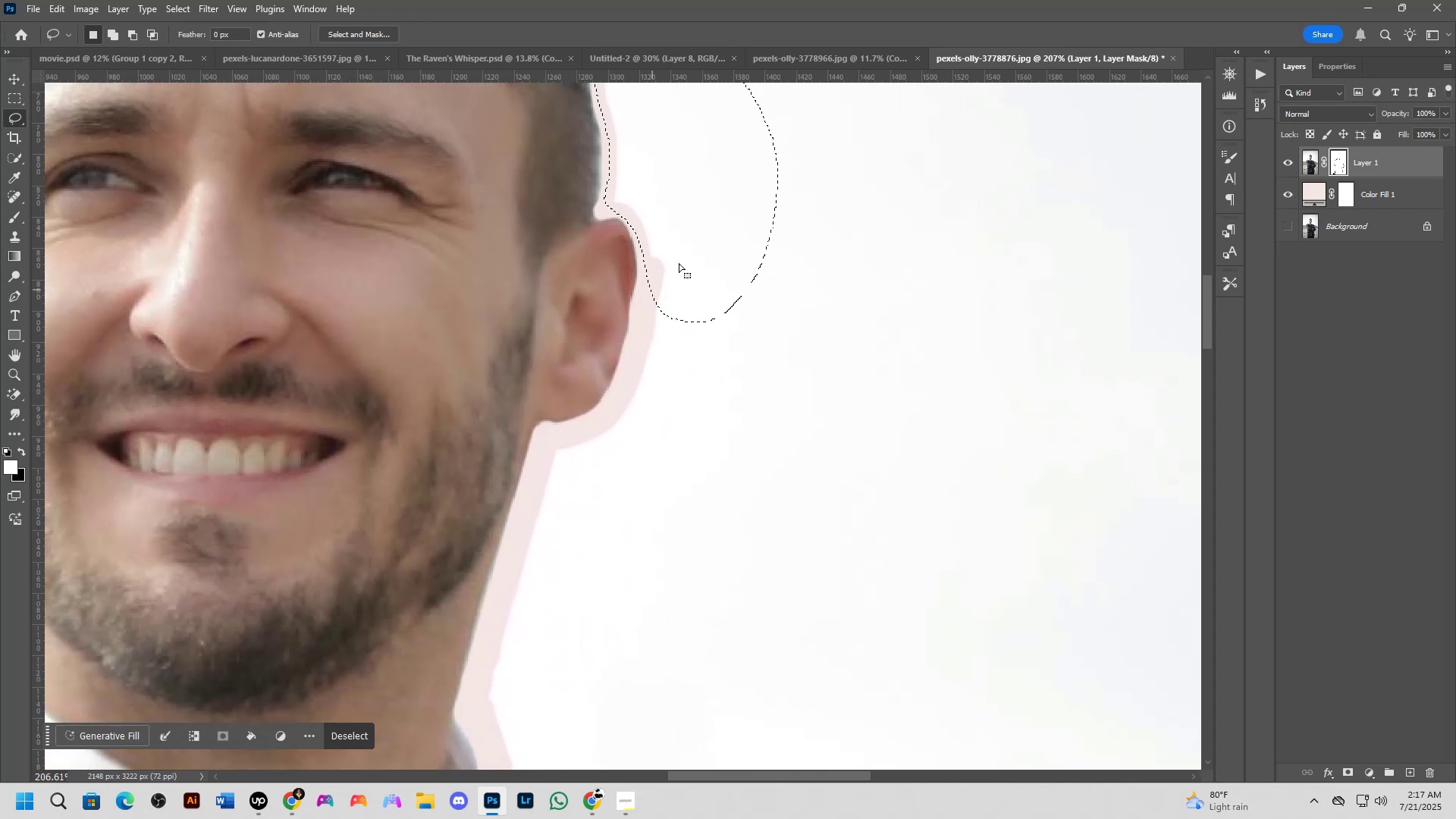 
hold_key(key=ShiftLeft, duration=0.33)
left_click_drag(start_coordinate=[668, 259], to_coordinate=[833, 164])
 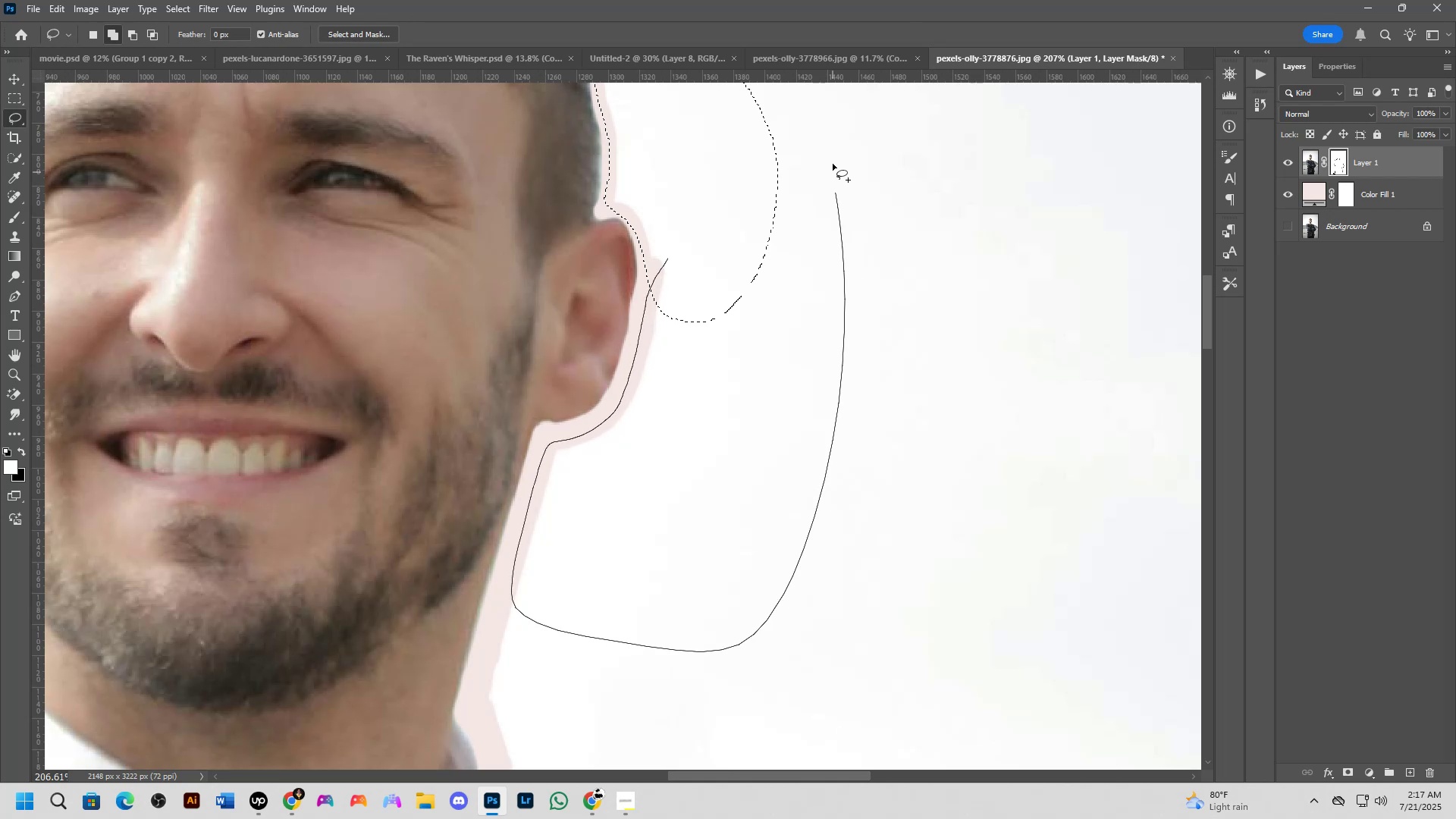 
scroll: coordinate [714, 506], scroll_direction: down, amount: 3.0
 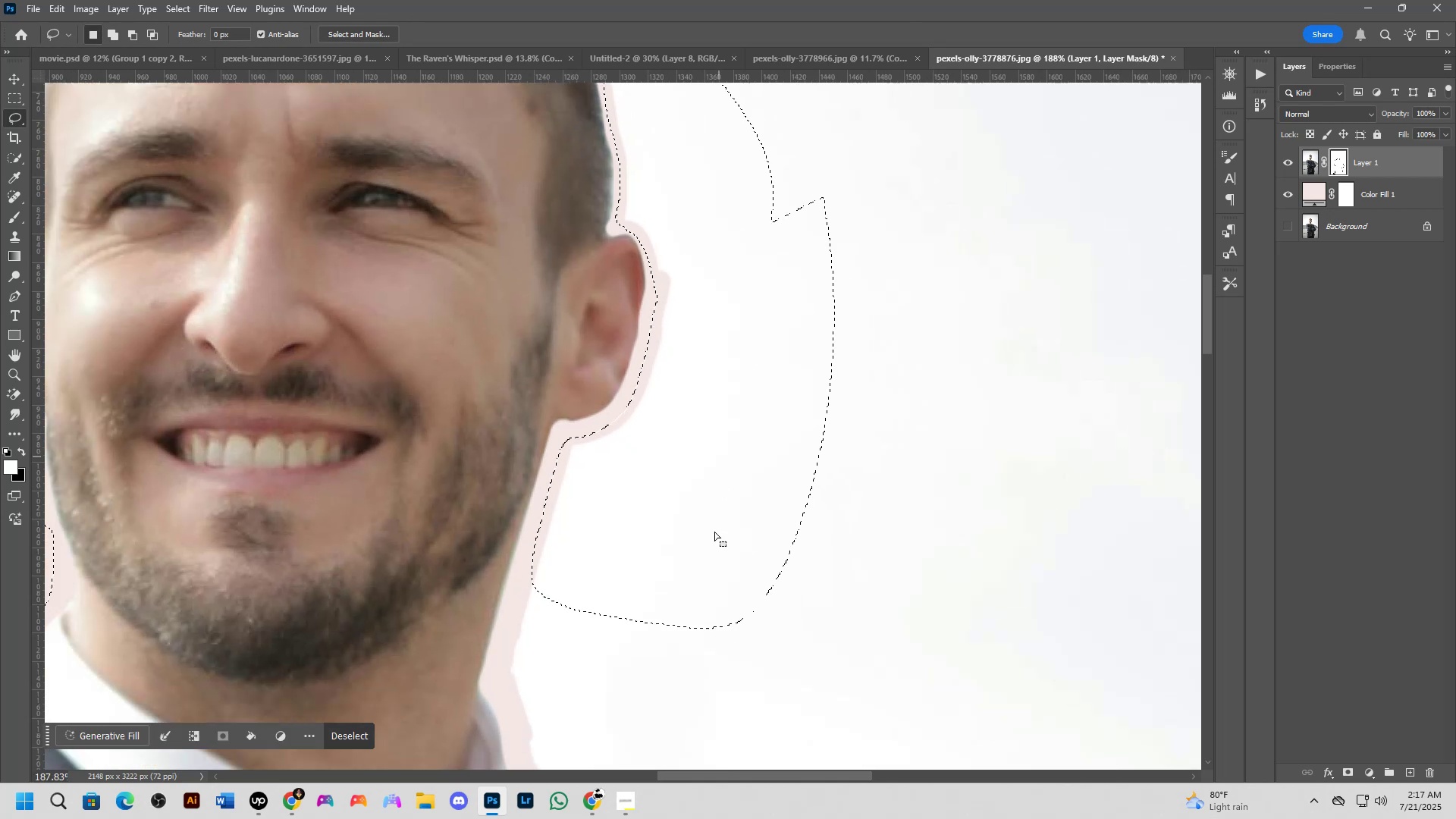 
hold_key(key=Space, duration=0.59)
 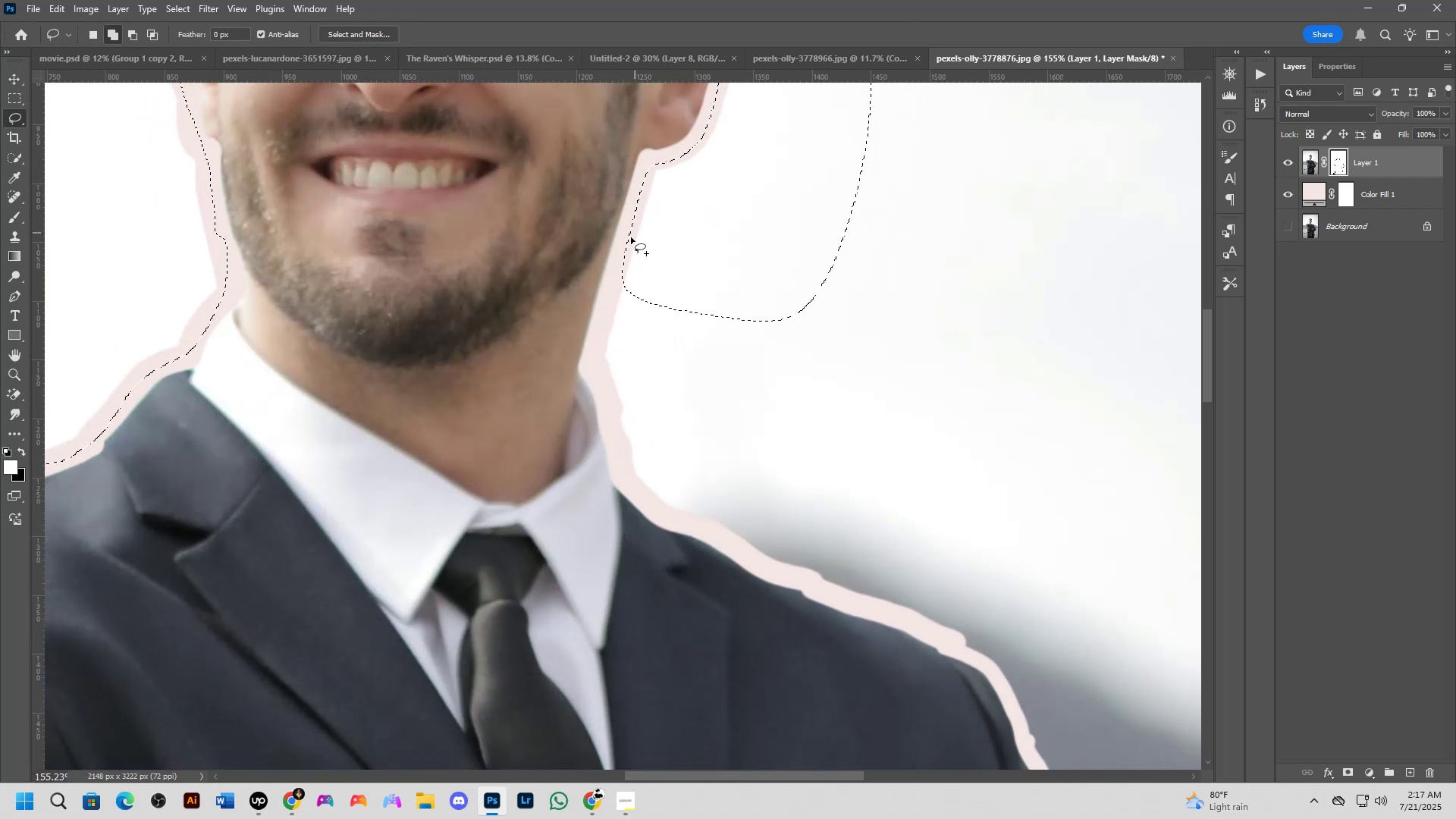 
left_click_drag(start_coordinate=[684, 617], to_coordinate=[742, 334])
 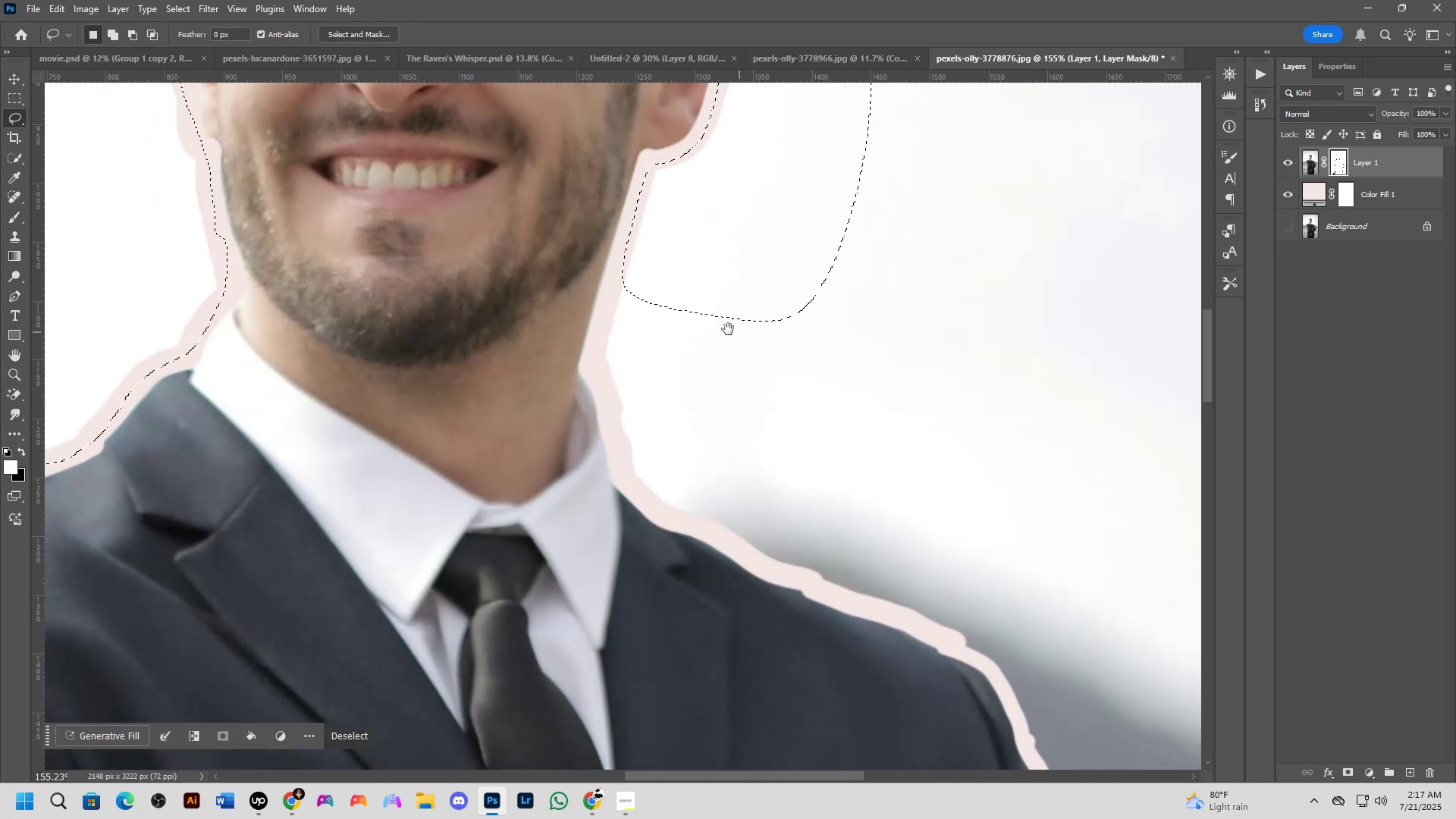 
key(Shift+ShiftLeft)
 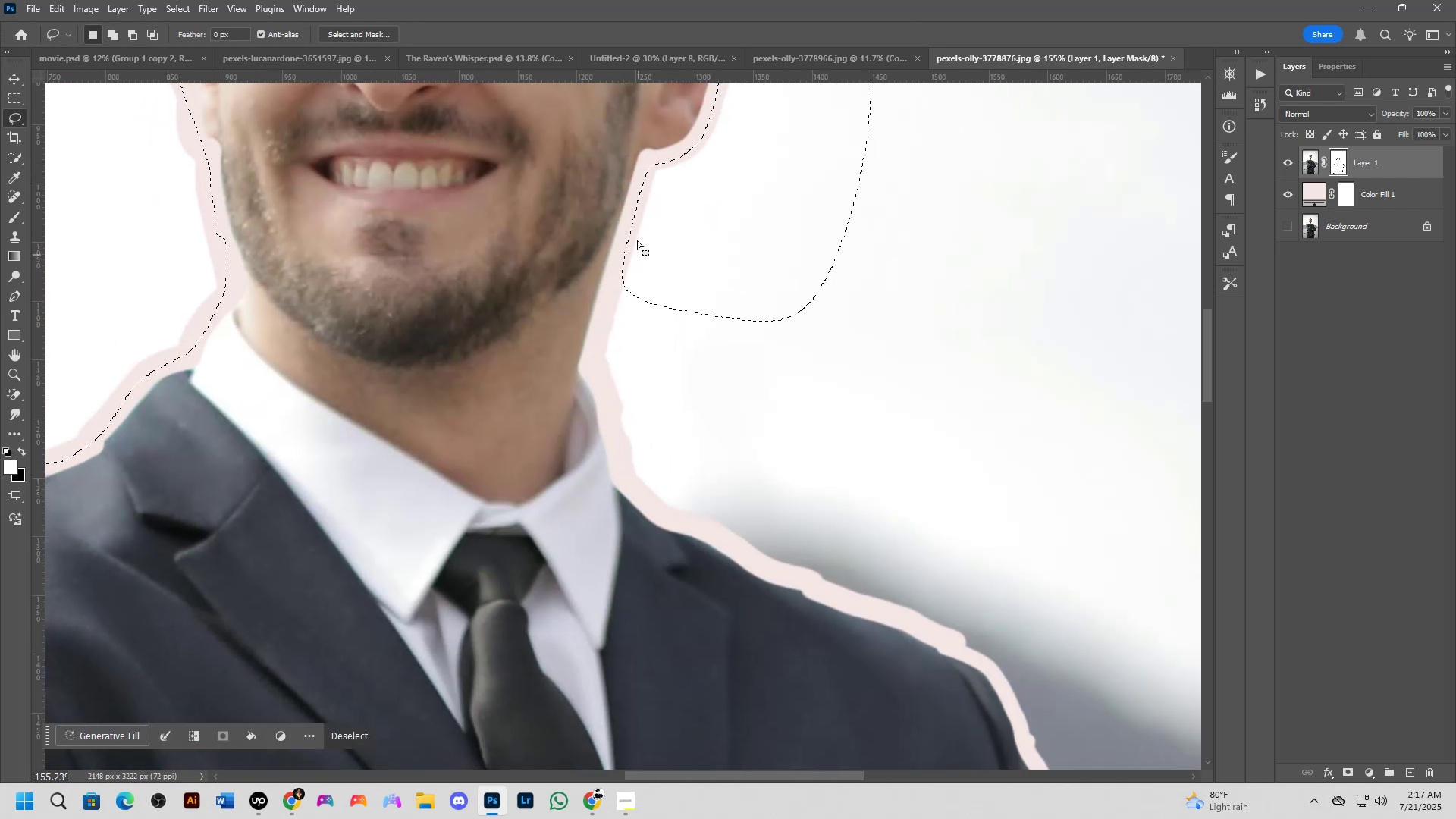 
left_click_drag(start_coordinate=[635, 233], to_coordinate=[858, 270])
 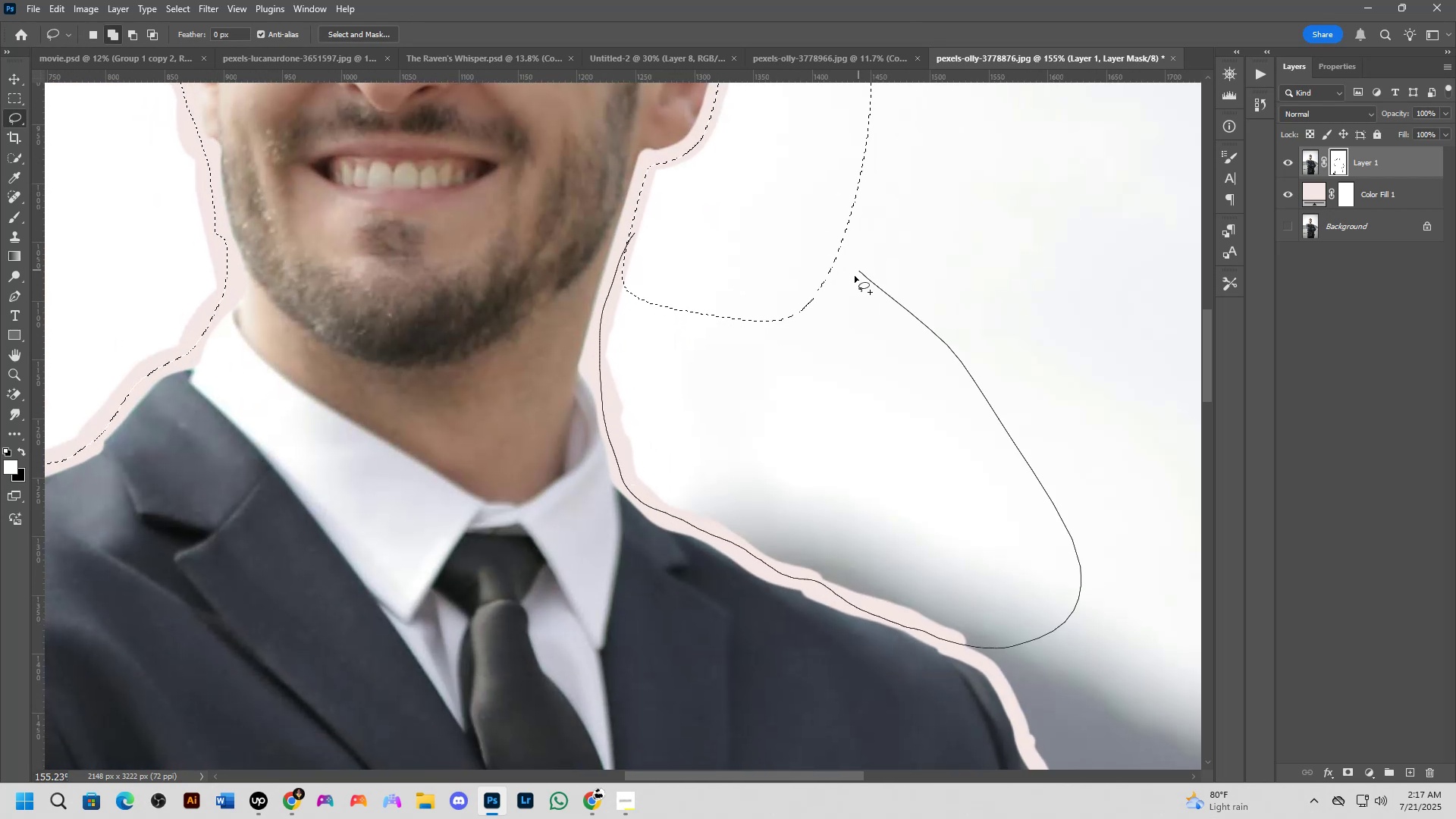 
scroll: coordinate [818, 312], scroll_direction: down, amount: 3.0
 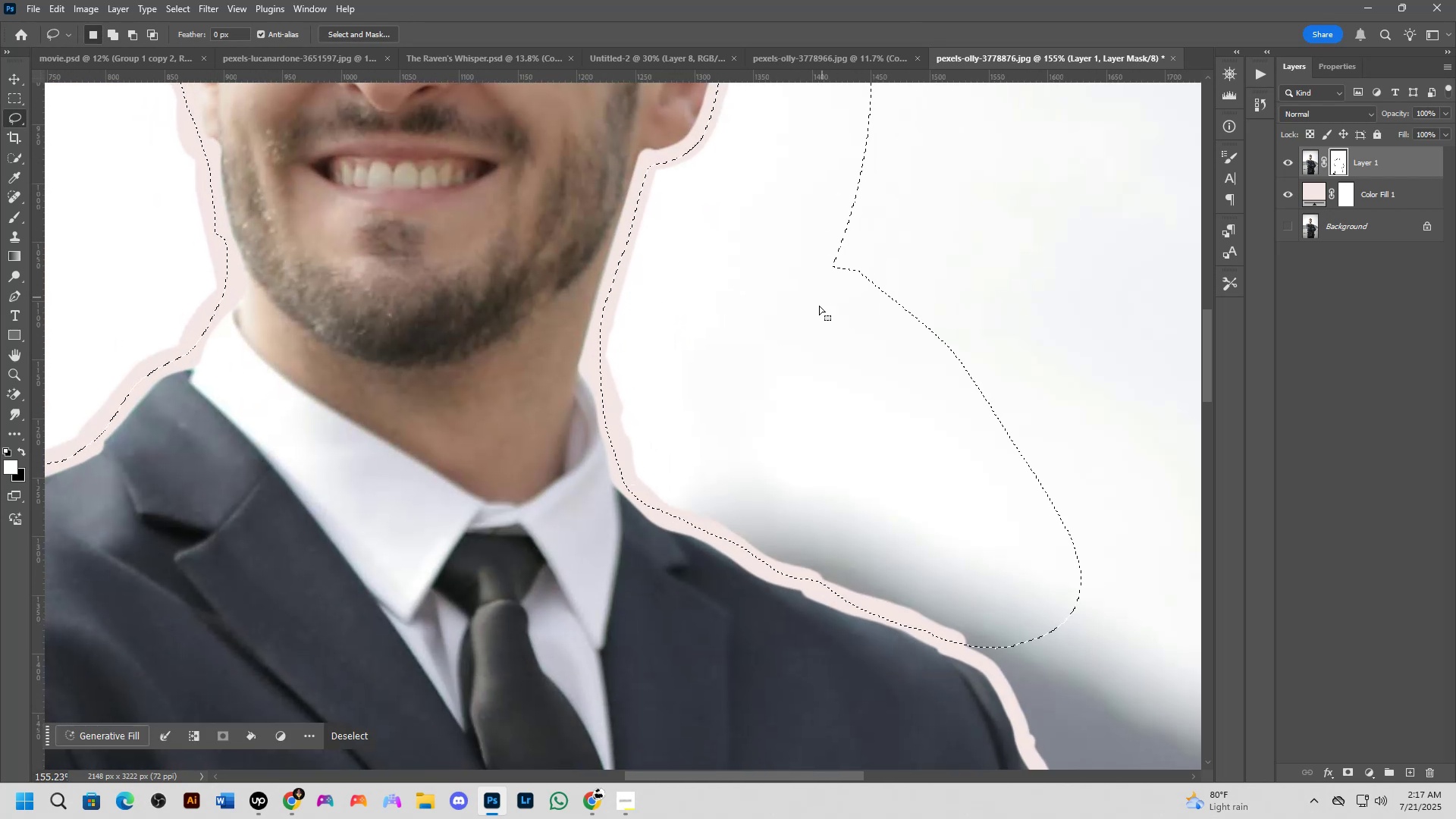 
hold_key(key=Space, duration=0.63)
 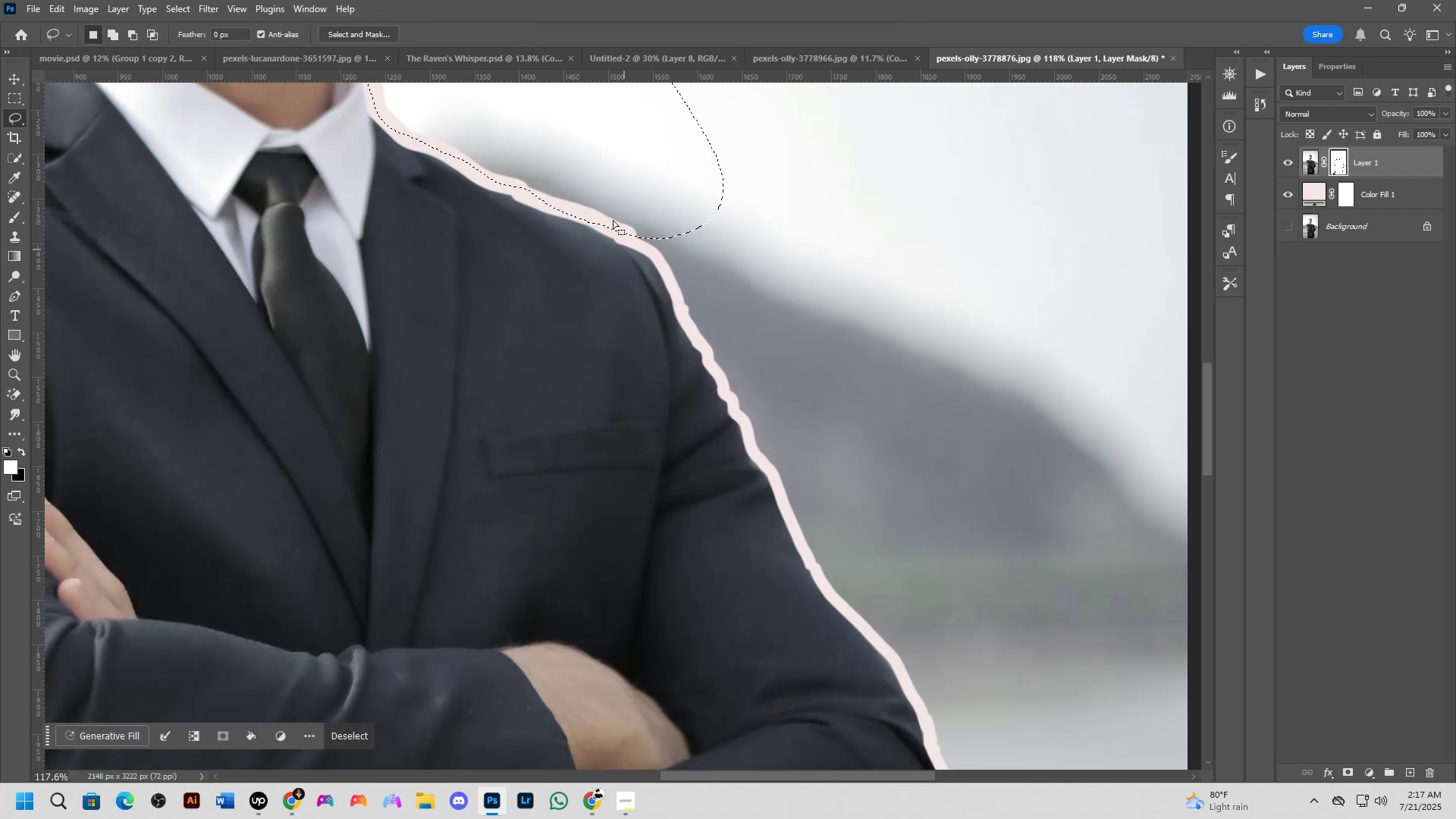 
left_click_drag(start_coordinate=[824, 369], to_coordinate=[529, 42])
 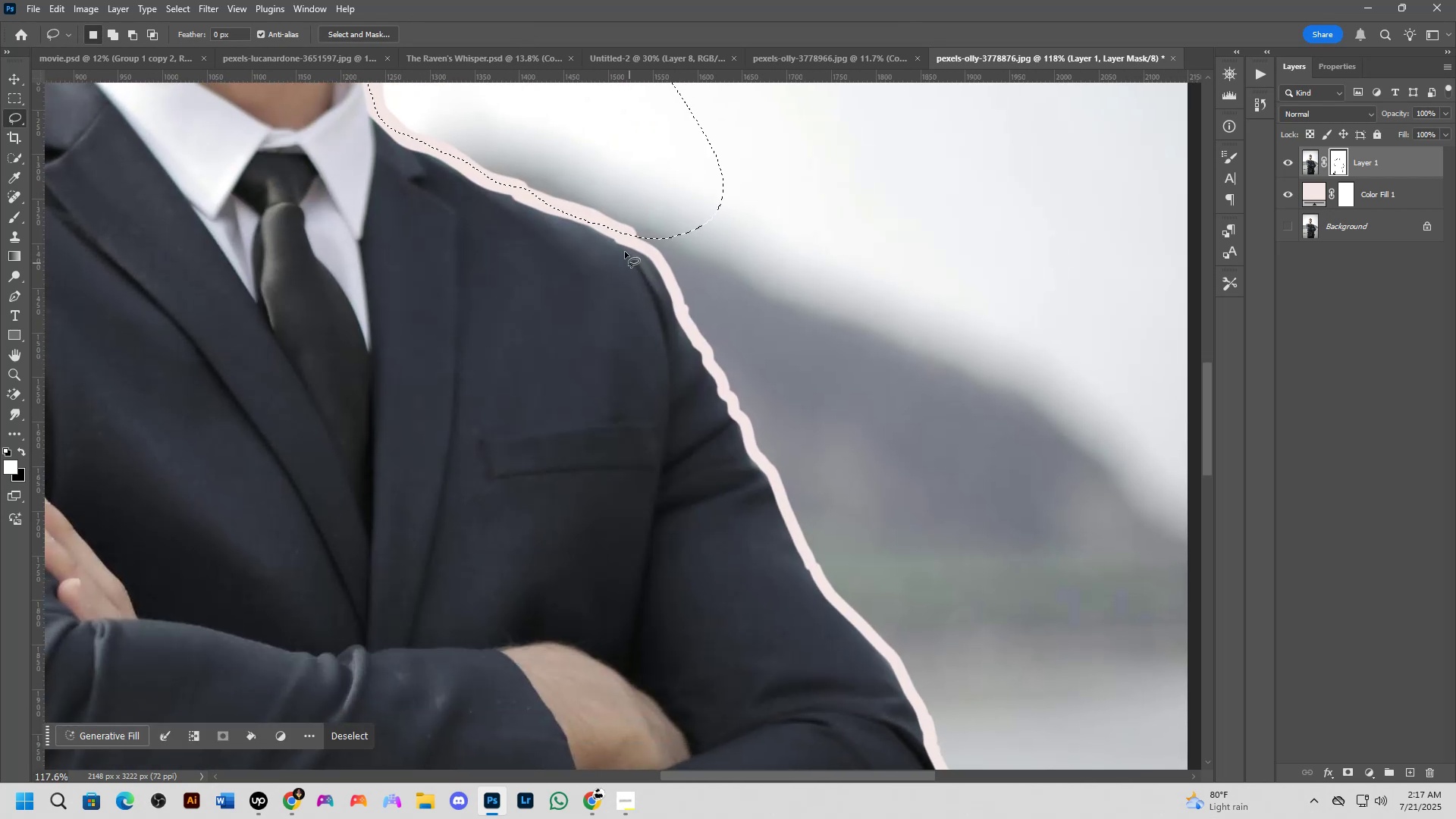 
scroll: coordinate [651, 240], scroll_direction: up, amount: 4.0
 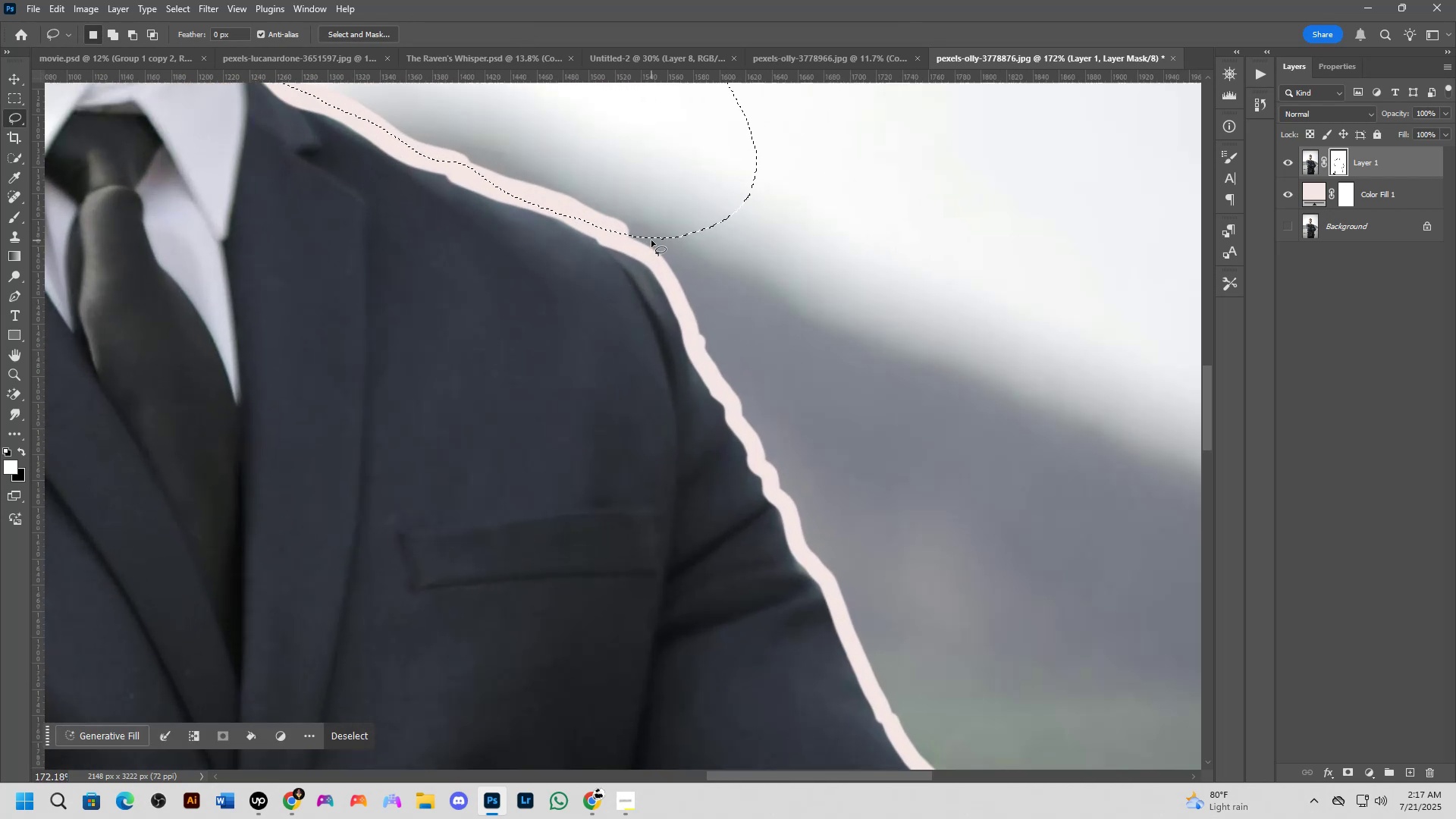 
key(Shift+ShiftLeft)
 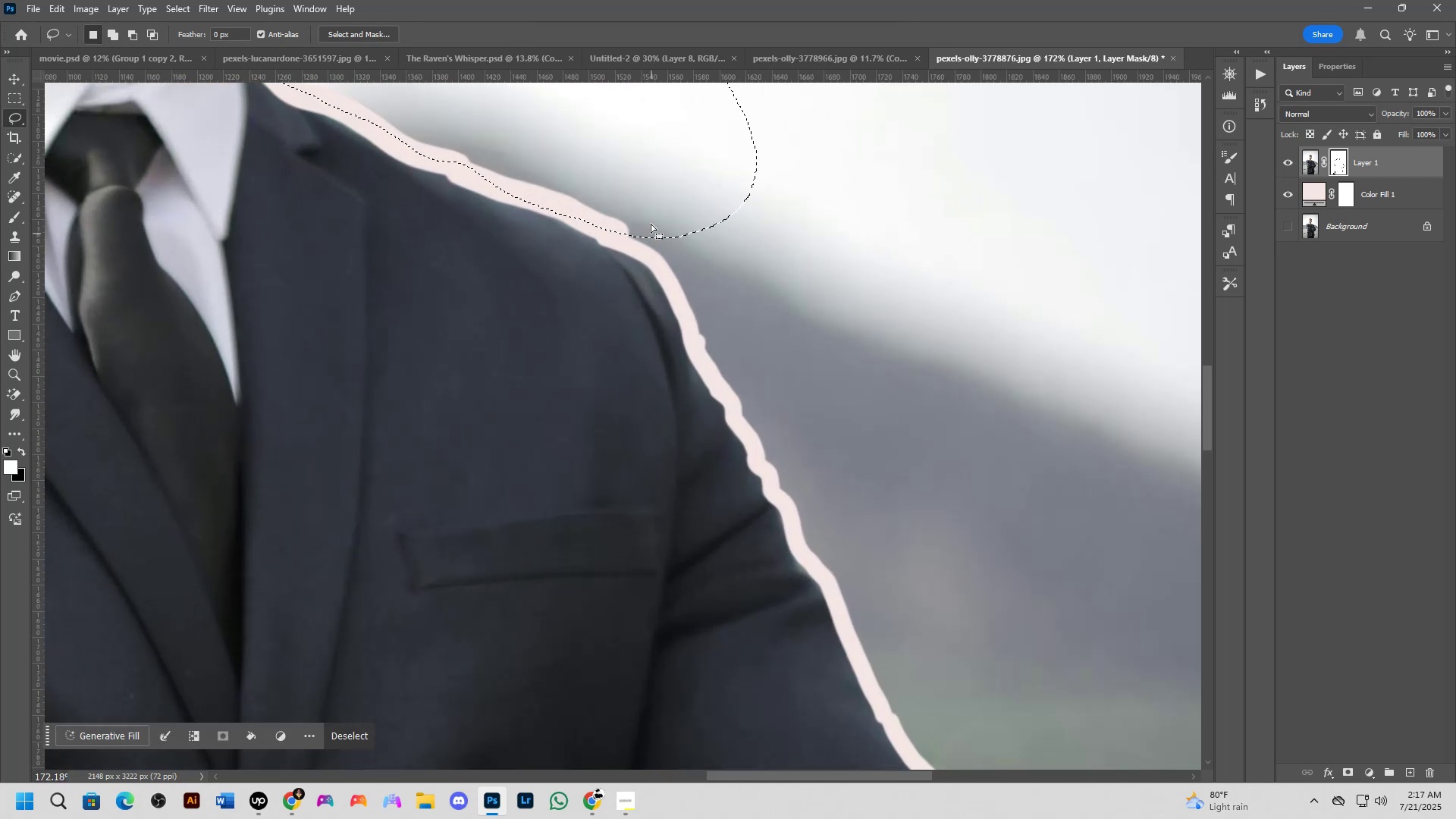 
left_click_drag(start_coordinate=[645, 210], to_coordinate=[711, 99])
 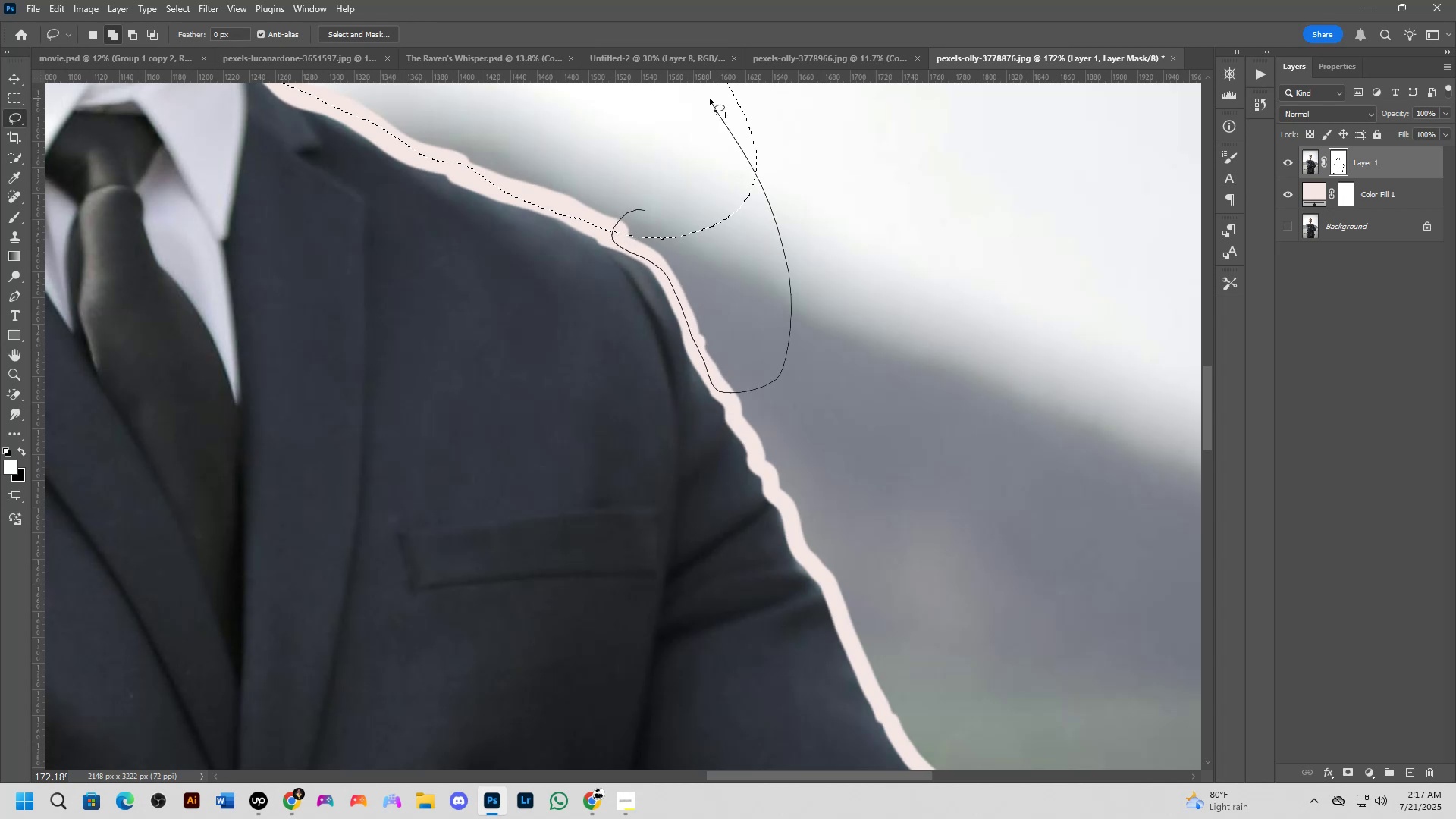 
scroll: coordinate [699, 344], scroll_direction: down, amount: 4.0
 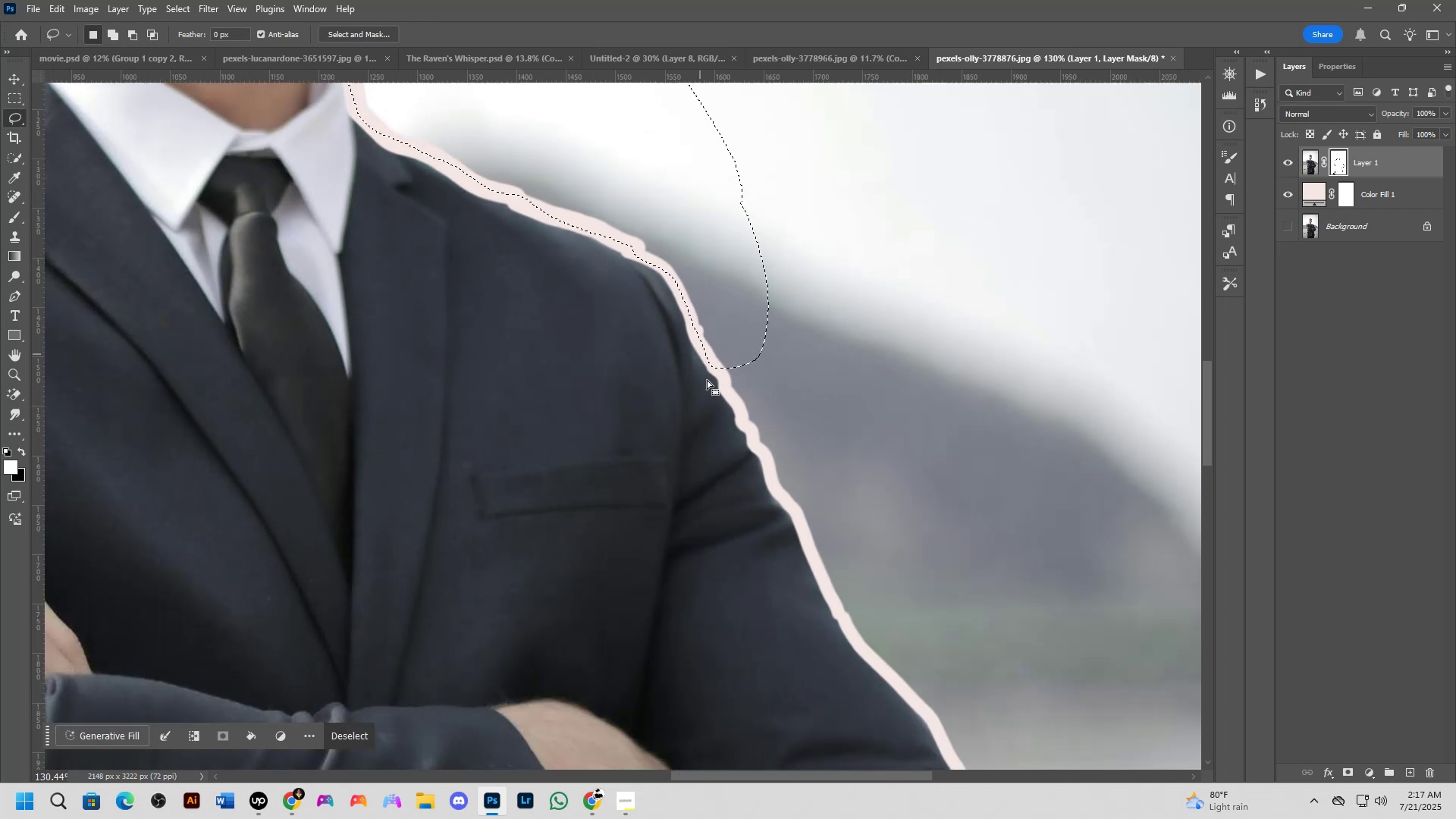 
hold_key(key=Space, duration=0.8)
 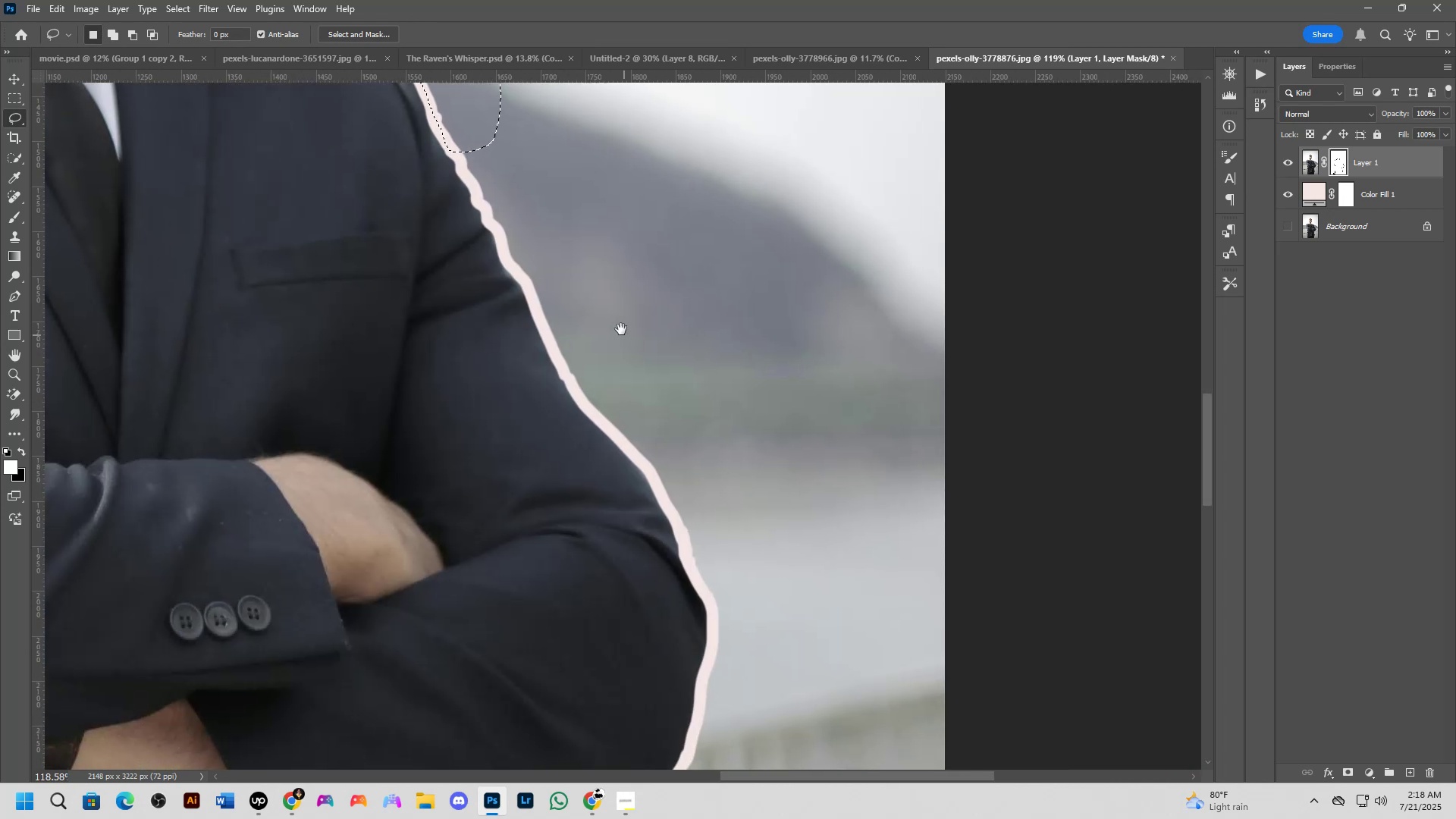 
left_click_drag(start_coordinate=[732, 373], to_coordinate=[471, 163])
 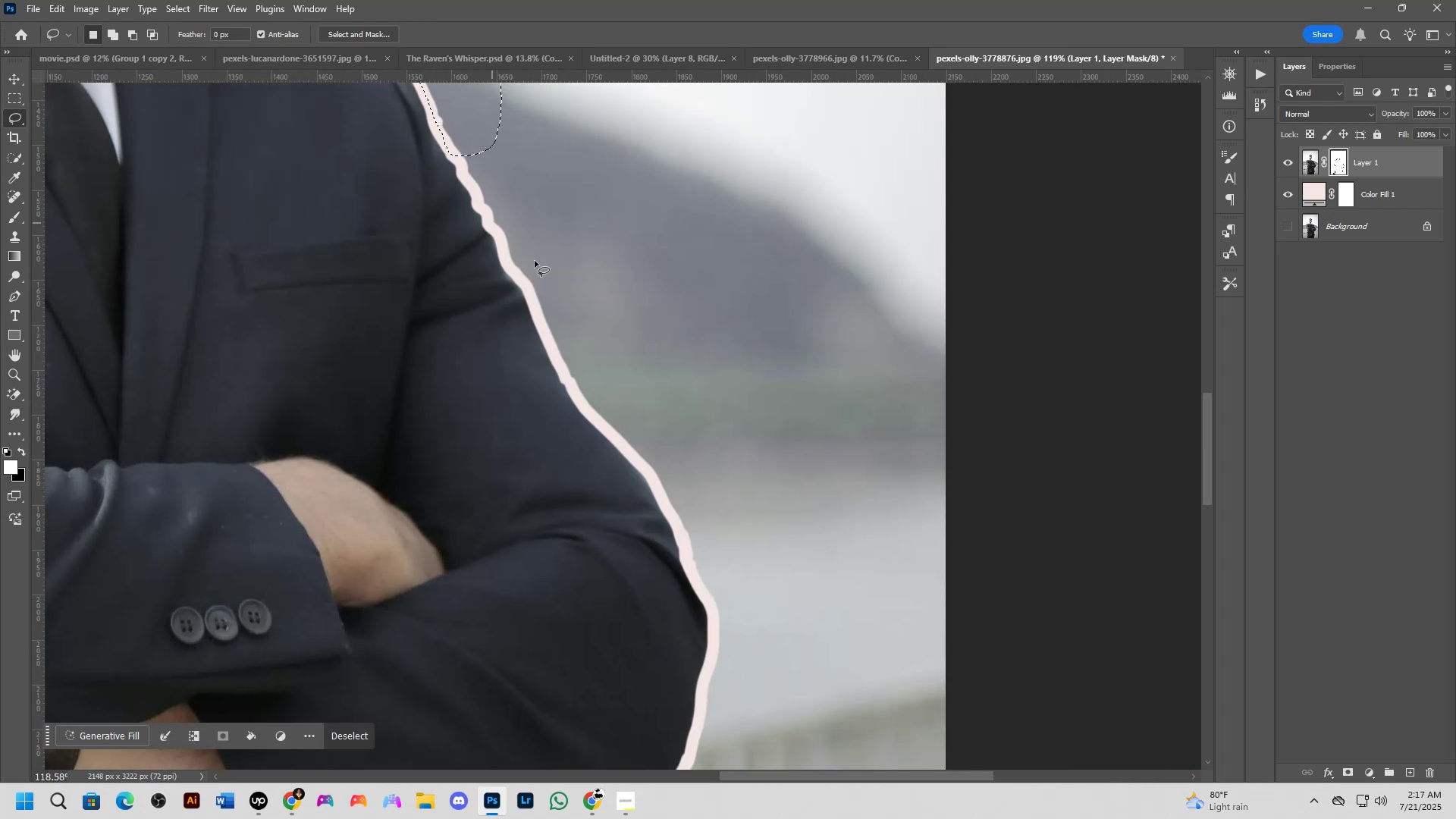 
hold_key(key=Space, duration=0.52)
 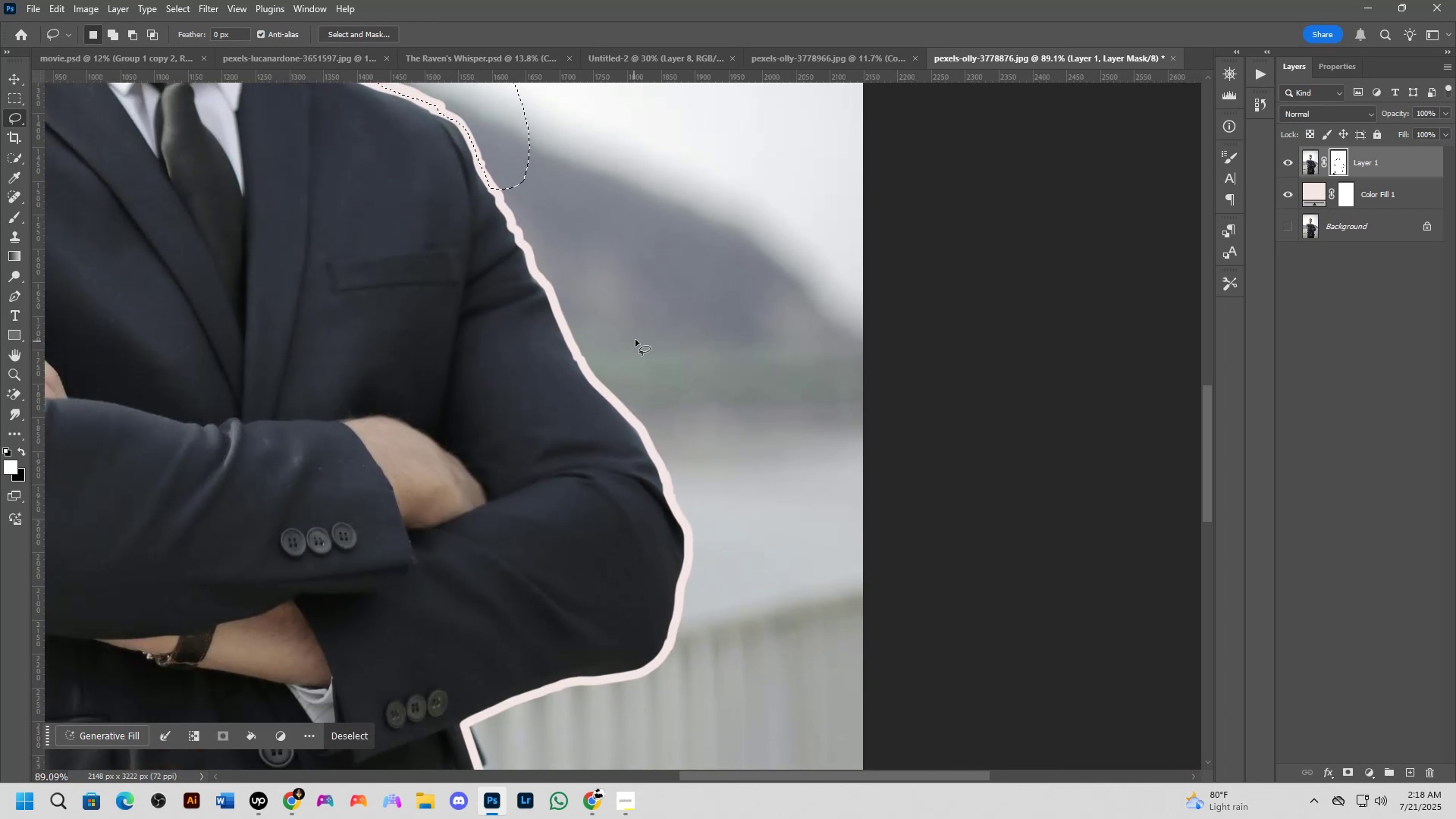 
left_click_drag(start_coordinate=[627, 345], to_coordinate=[621, 328])
 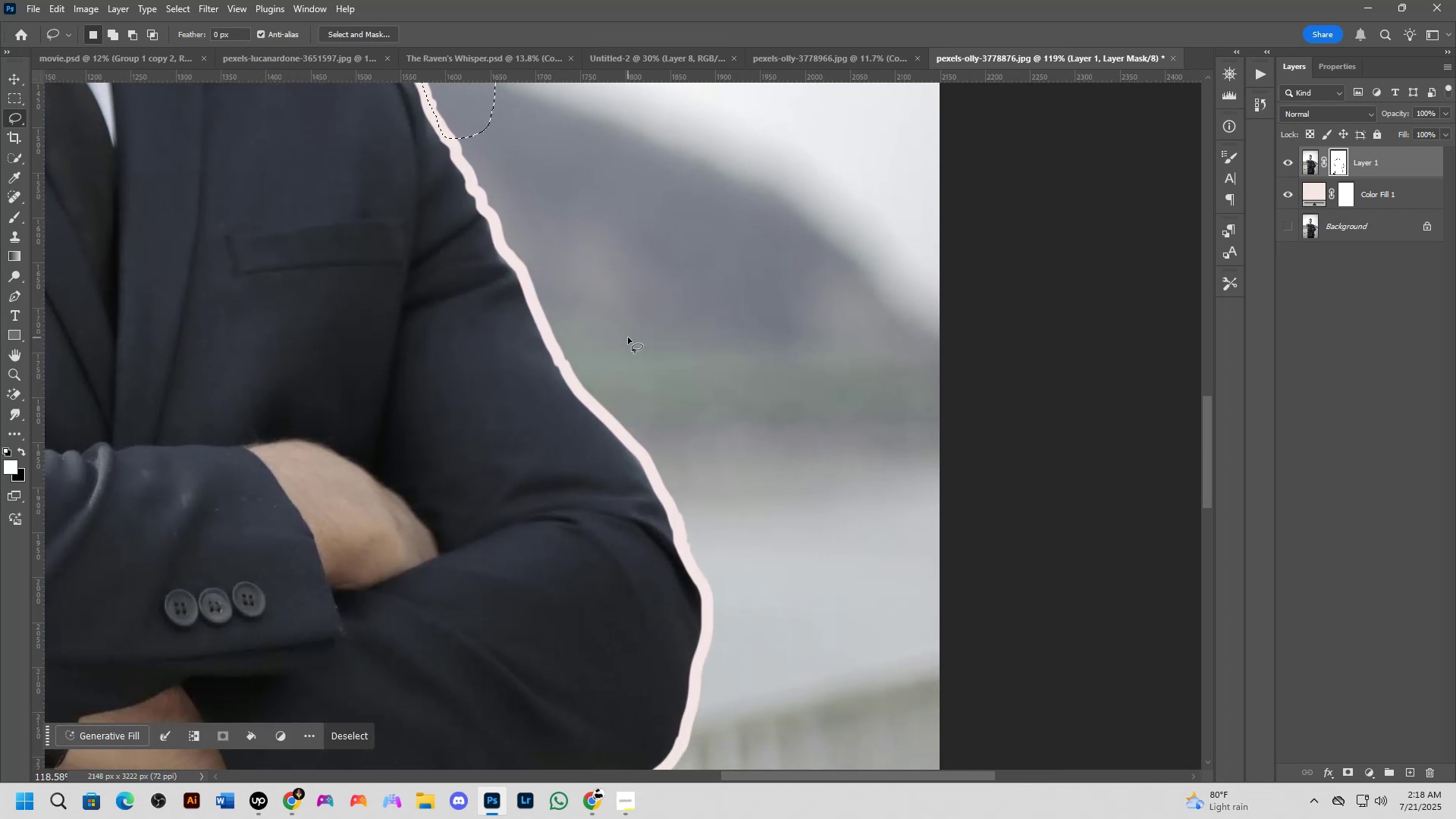 
scroll: coordinate [632, 344], scroll_direction: down, amount: 3.0
 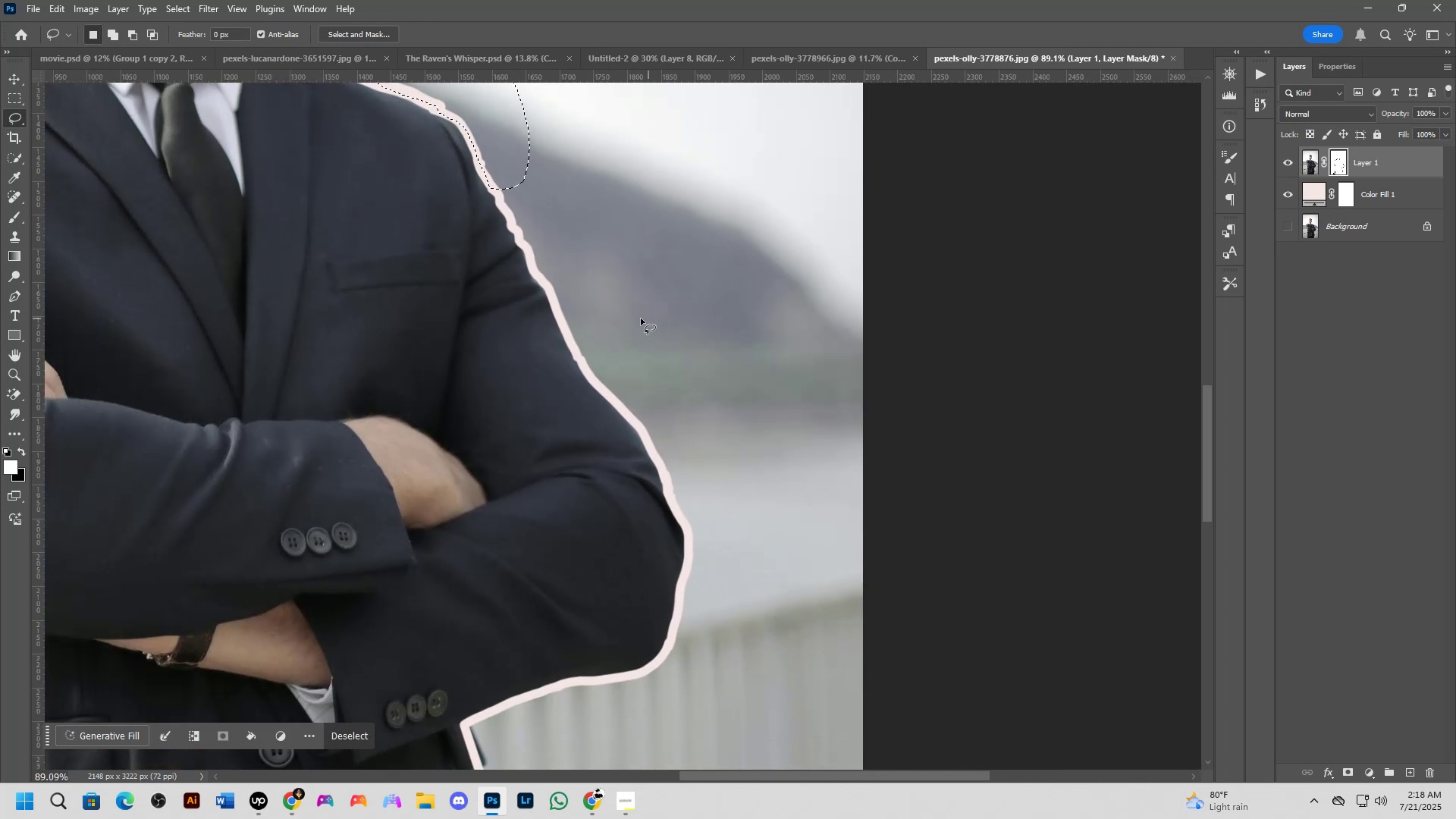 
scroll: coordinate [541, 275], scroll_direction: up, amount: 3.0
 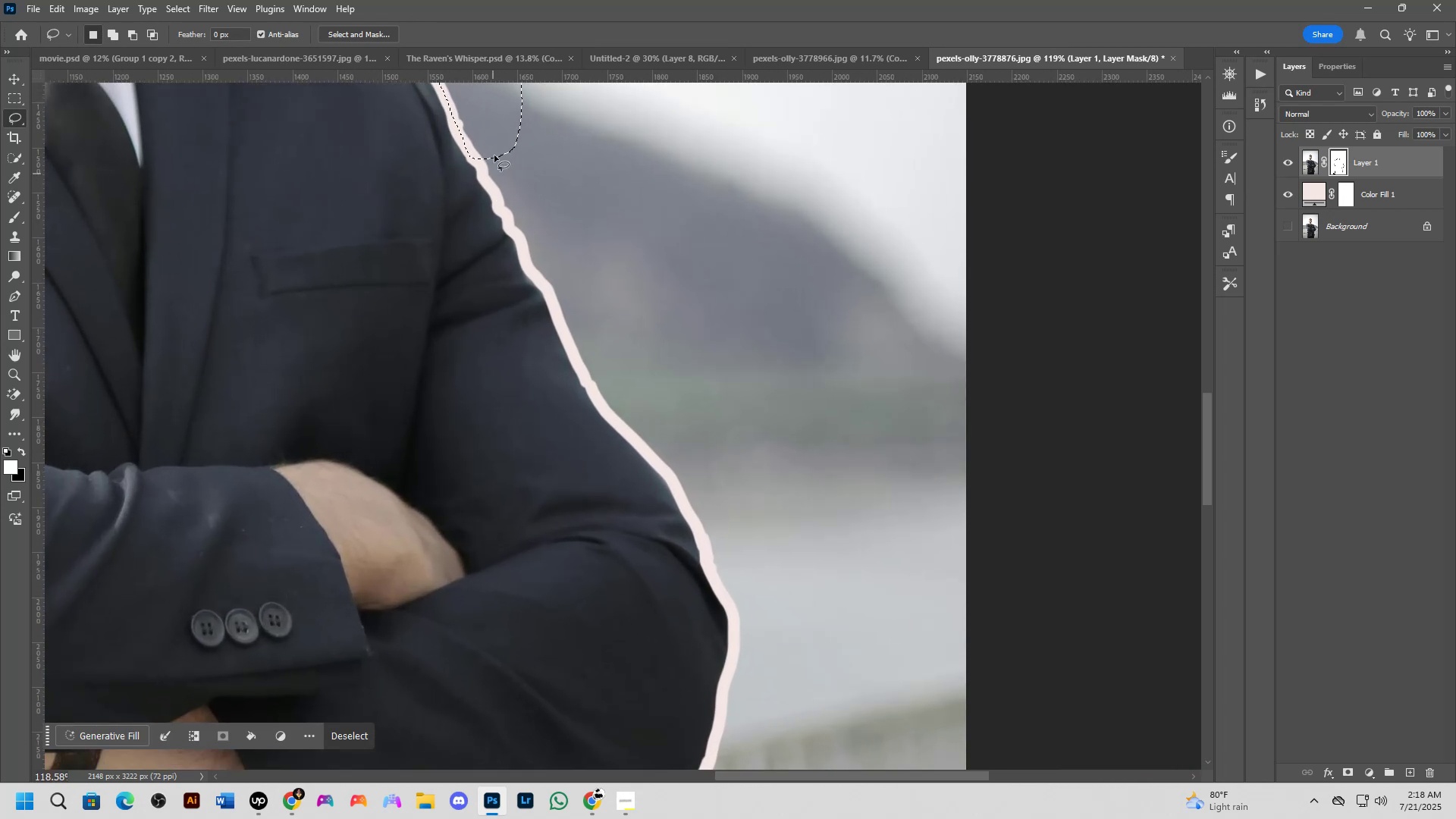 
hold_key(key=ShiftLeft, duration=0.33)
left_click_drag(start_coordinate=[490, 131], to_coordinate=[552, 101])
 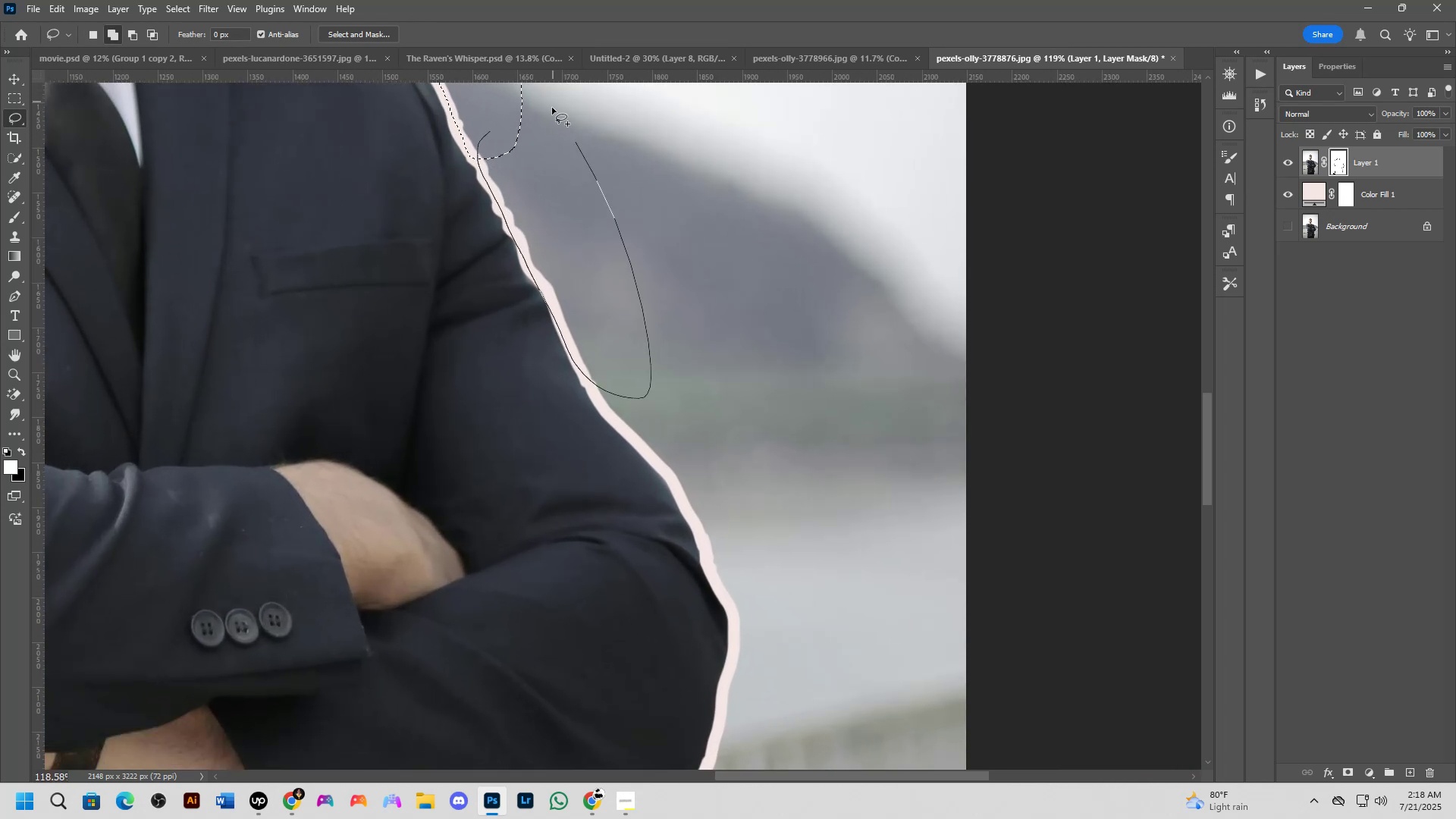 
scroll: coordinate [497, 229], scroll_direction: up, amount: 13.0
 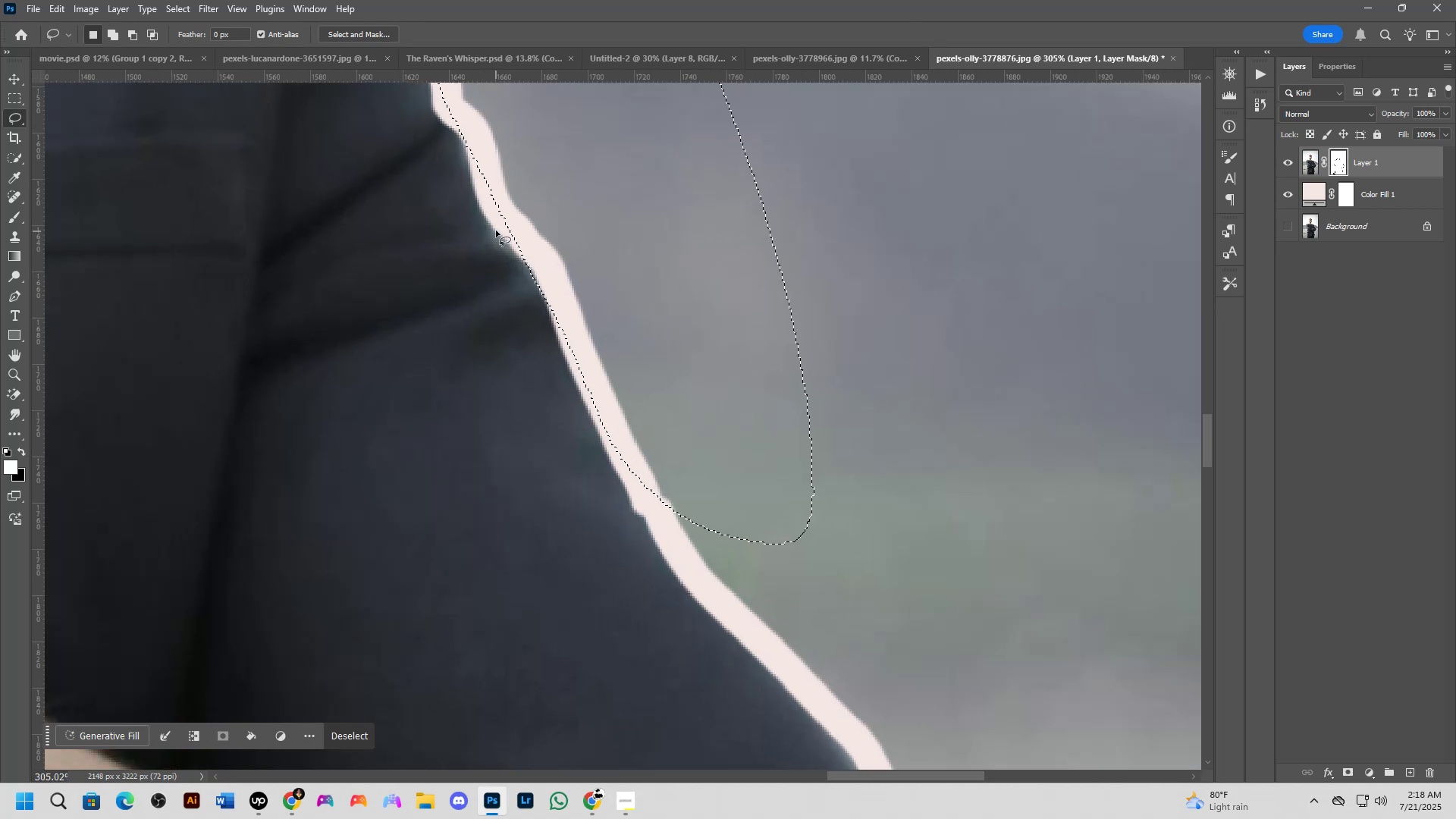 
hold_key(key=AltLeft, duration=0.91)
left_click_drag(start_coordinate=[499, 228], to_coordinate=[508, 421])
 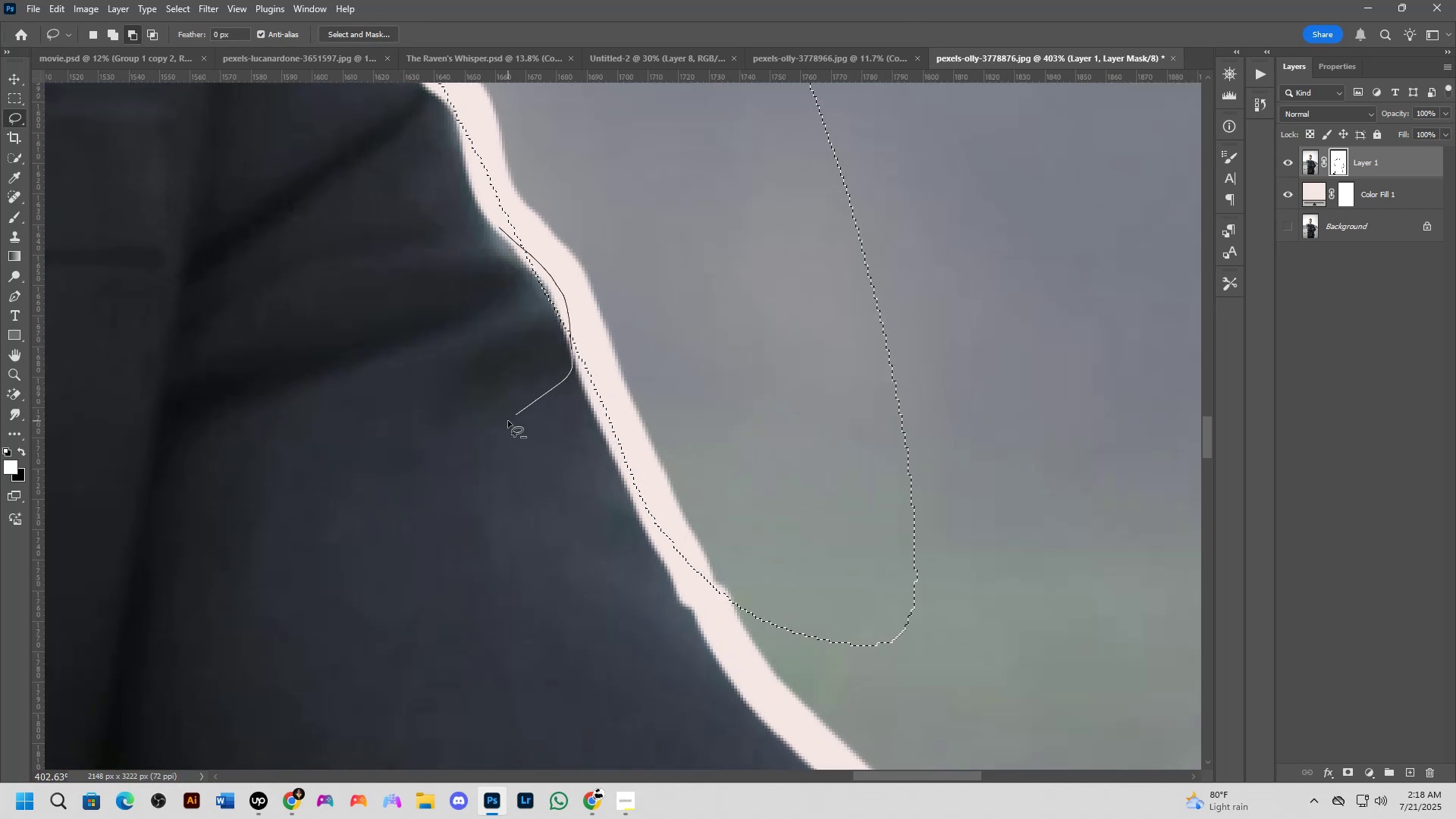 
hold_key(key=Space, duration=0.61)
 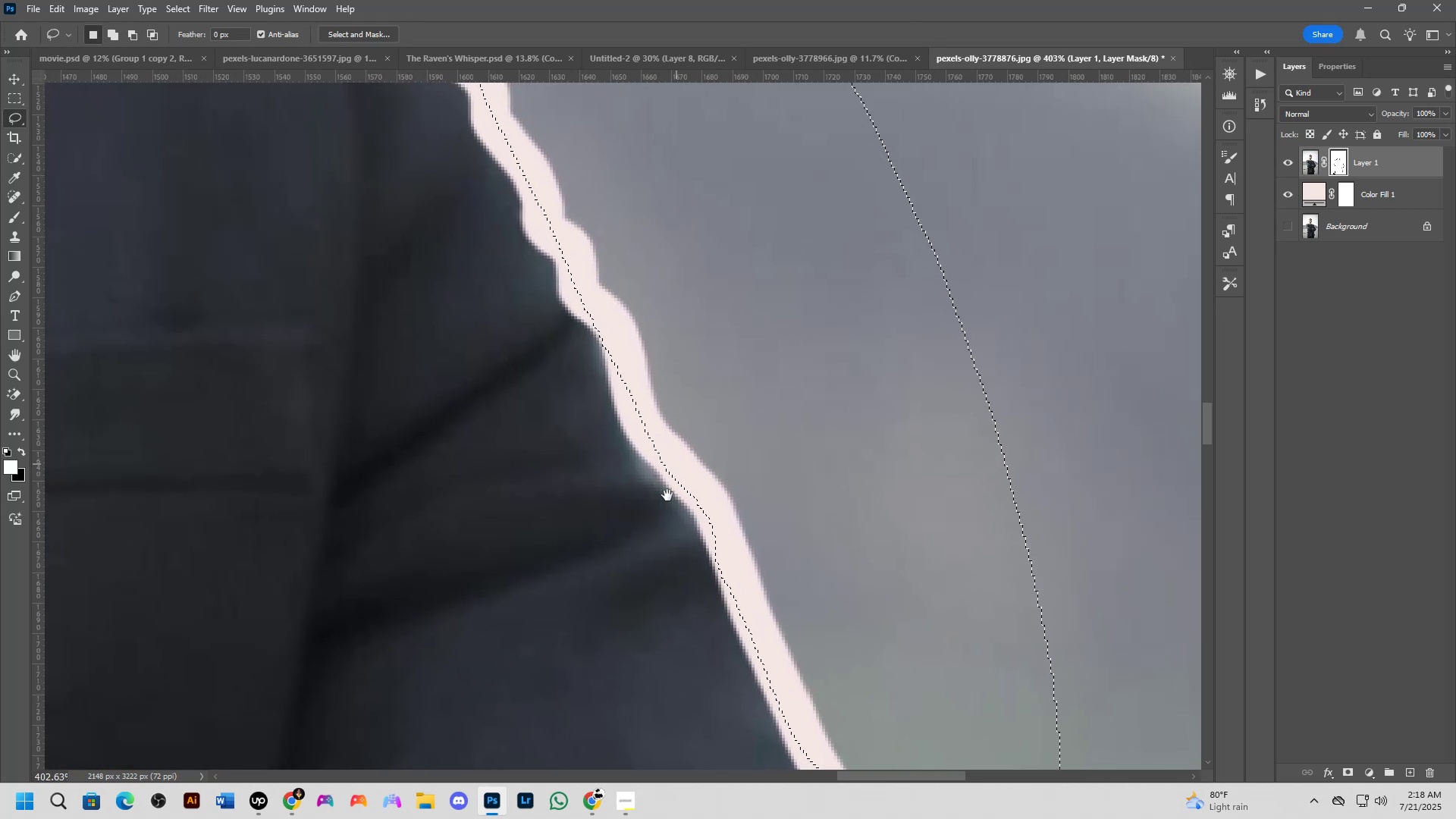 
left_click_drag(start_coordinate=[487, 297], to_coordinate=[633, 522])
 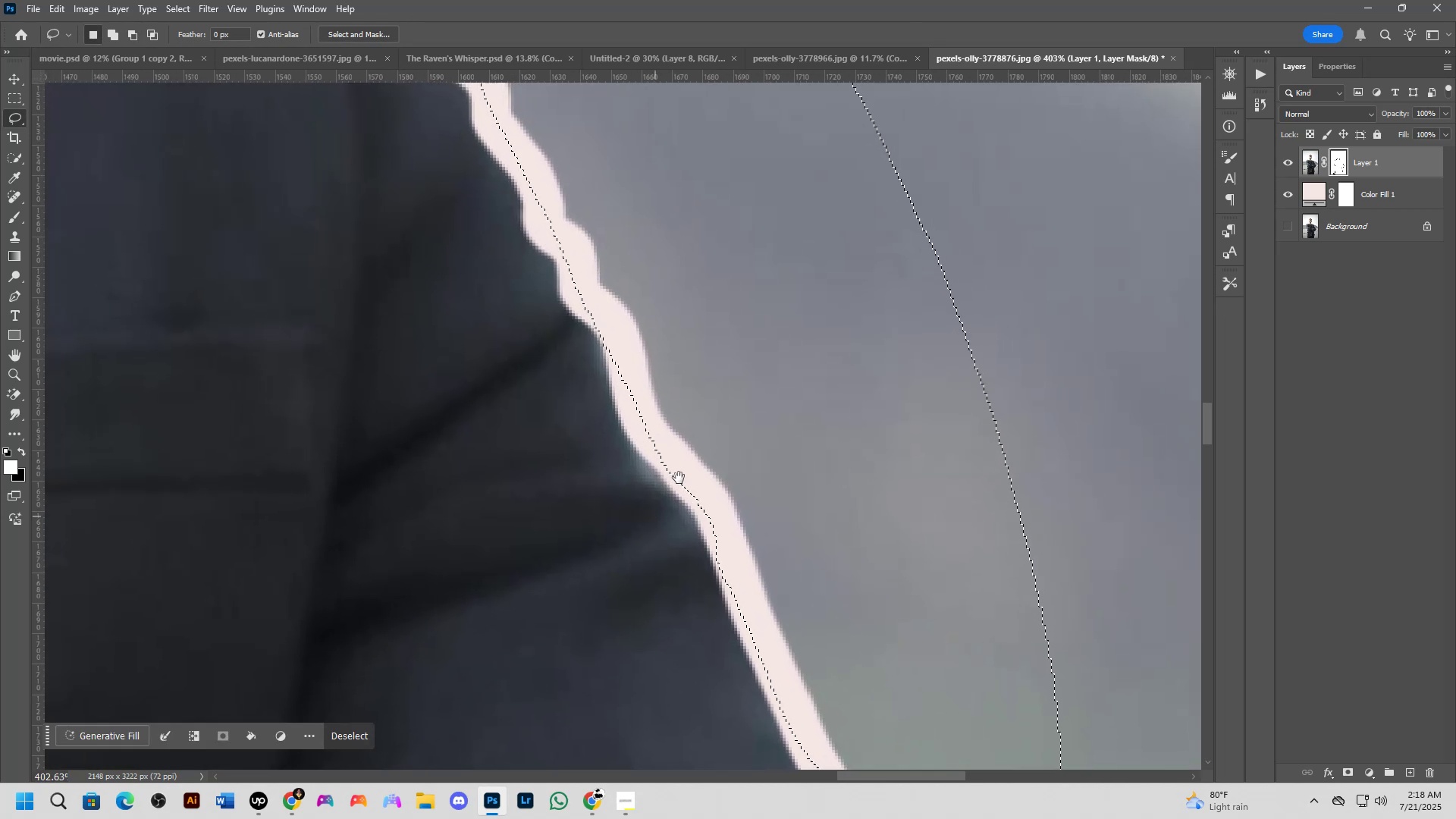 
hold_key(key=Space, duration=0.72)
 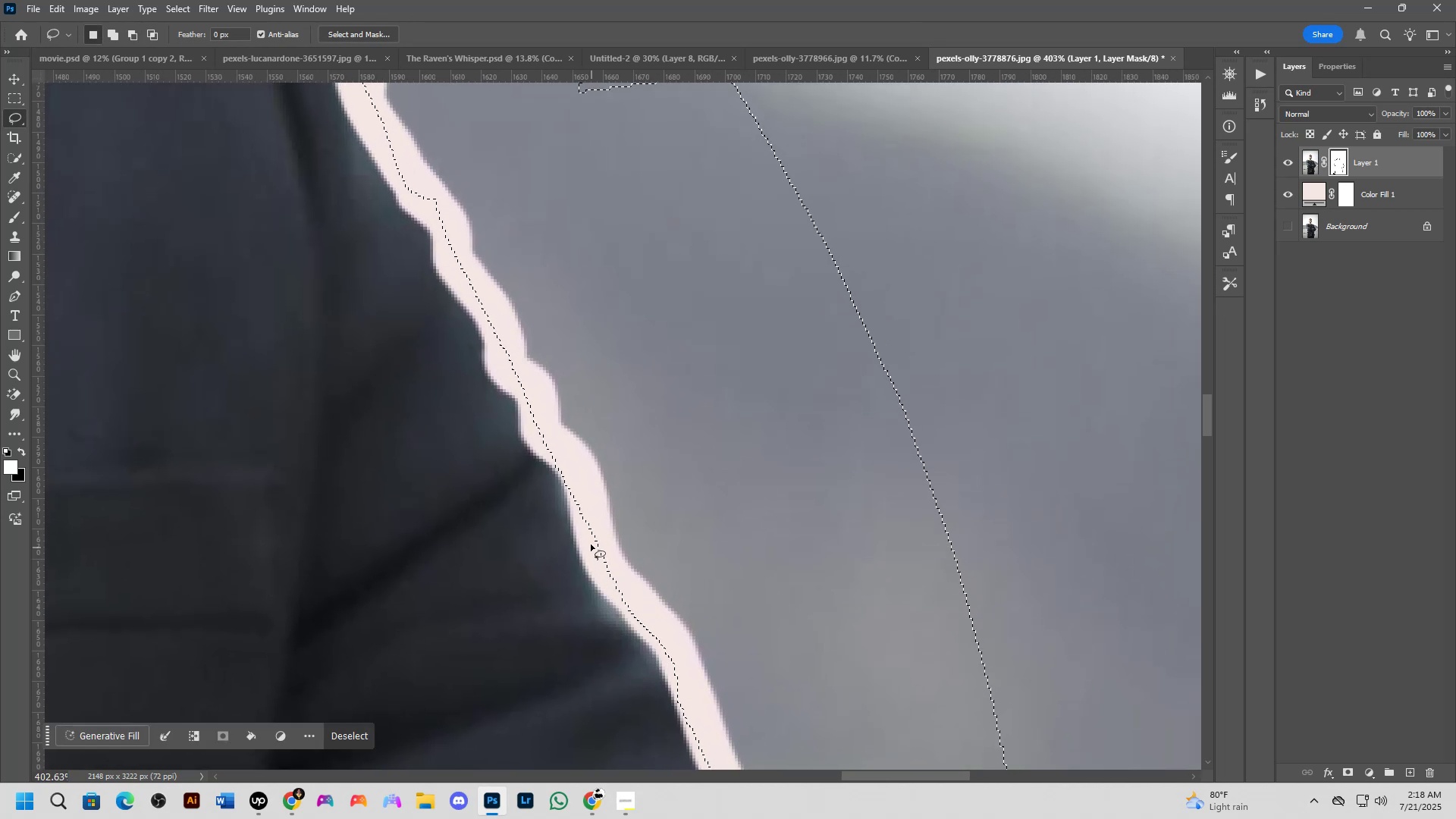 
left_click_drag(start_coordinate=[678, 461], to_coordinate=[639, 601])
 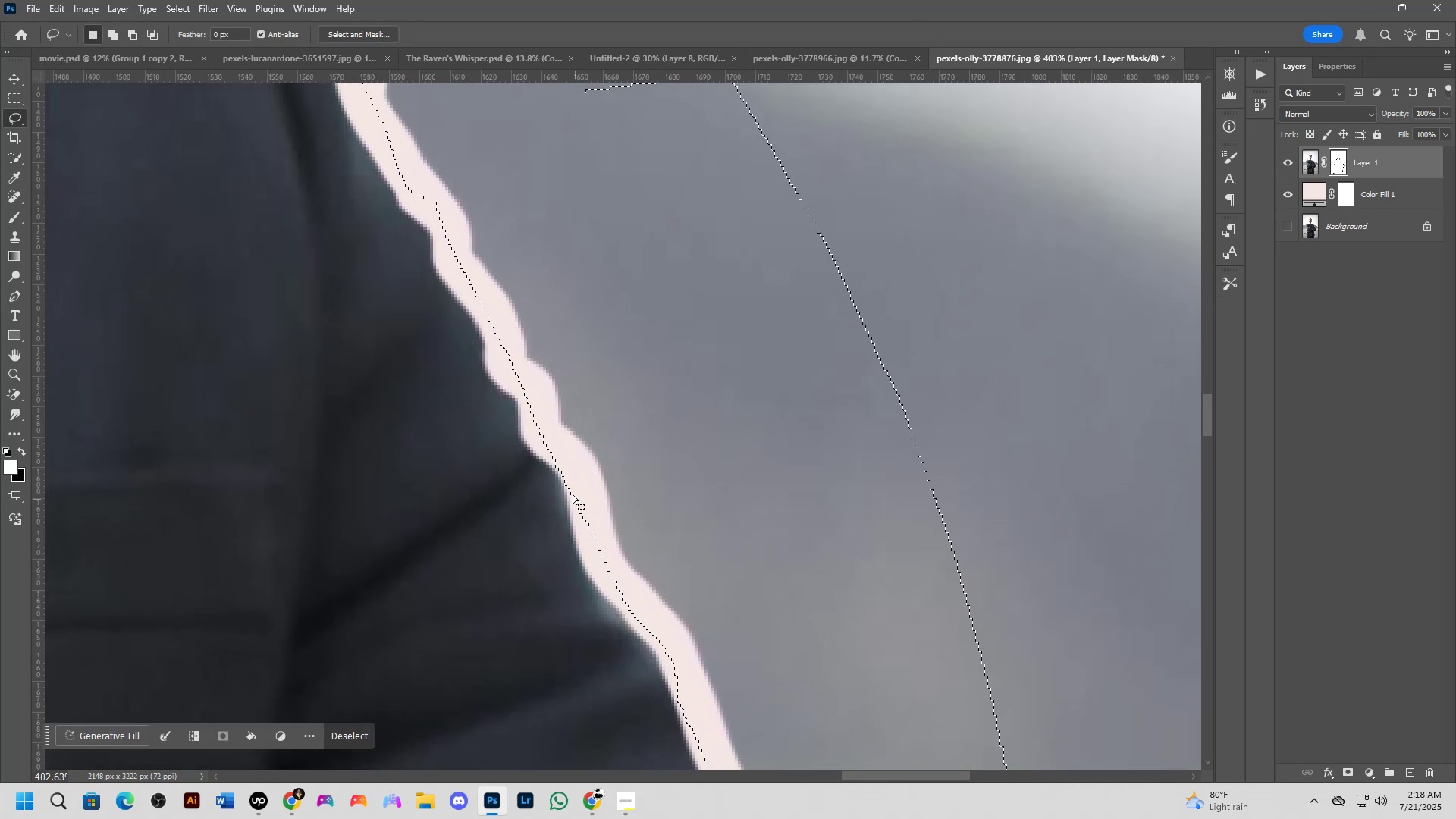 
hold_key(key=AltLeft, duration=0.84)
left_click_drag(start_coordinate=[536, 444], to_coordinate=[525, 571])
 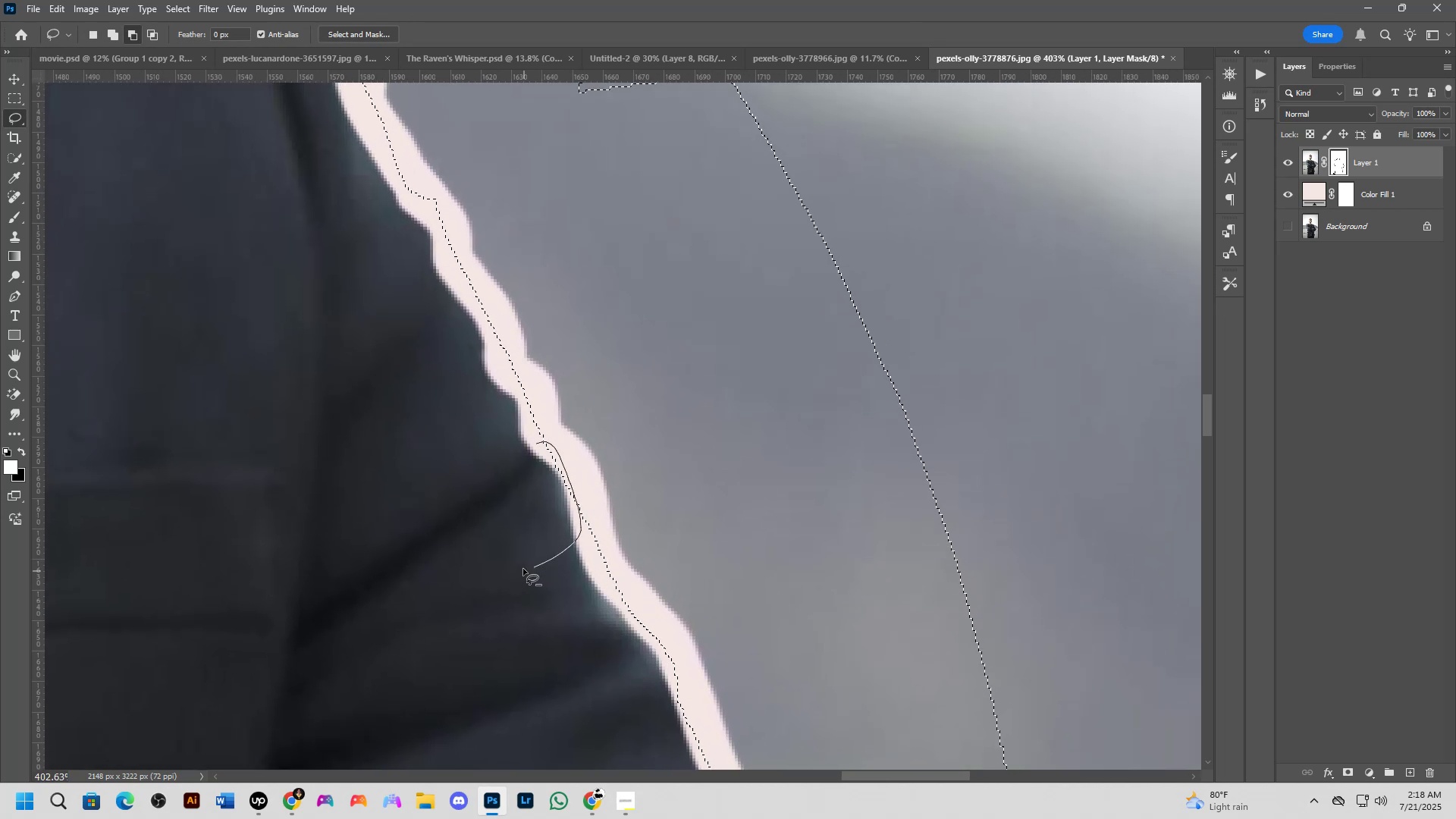 
key(Shift+ShiftLeft)
 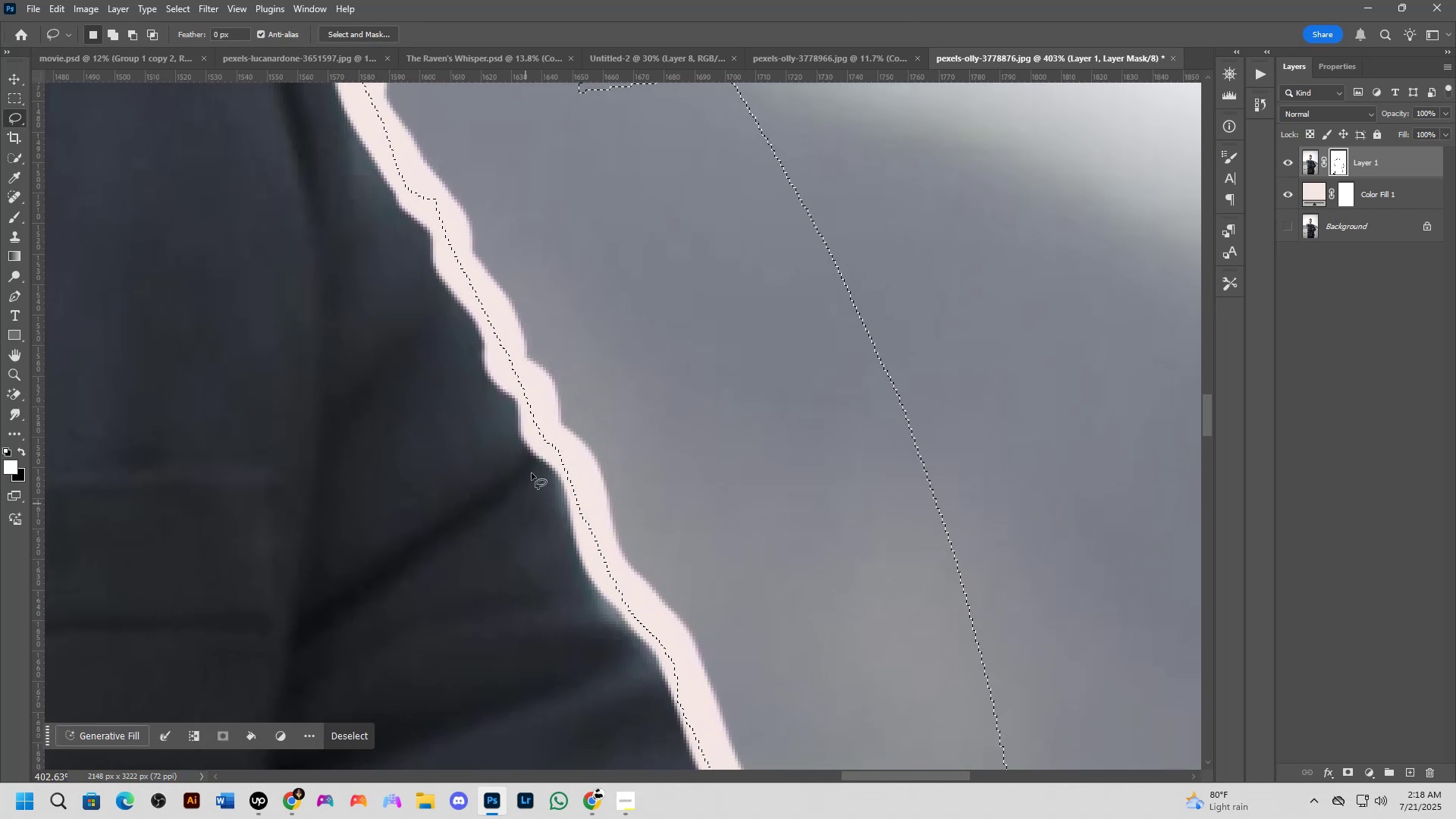 
scroll: coordinate [537, 456], scroll_direction: down, amount: 4.0
 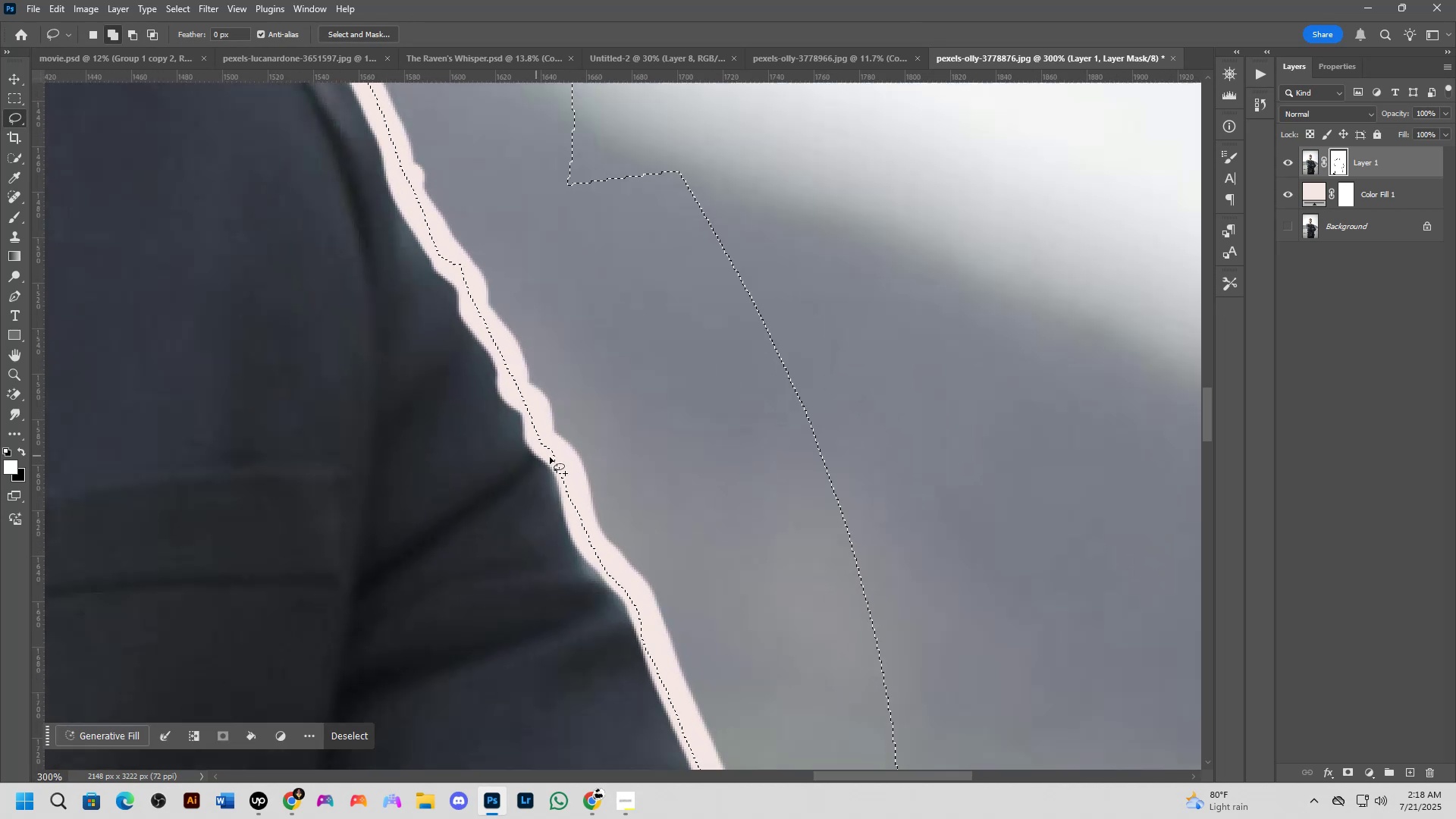 
hold_key(key=Space, duration=0.6)
 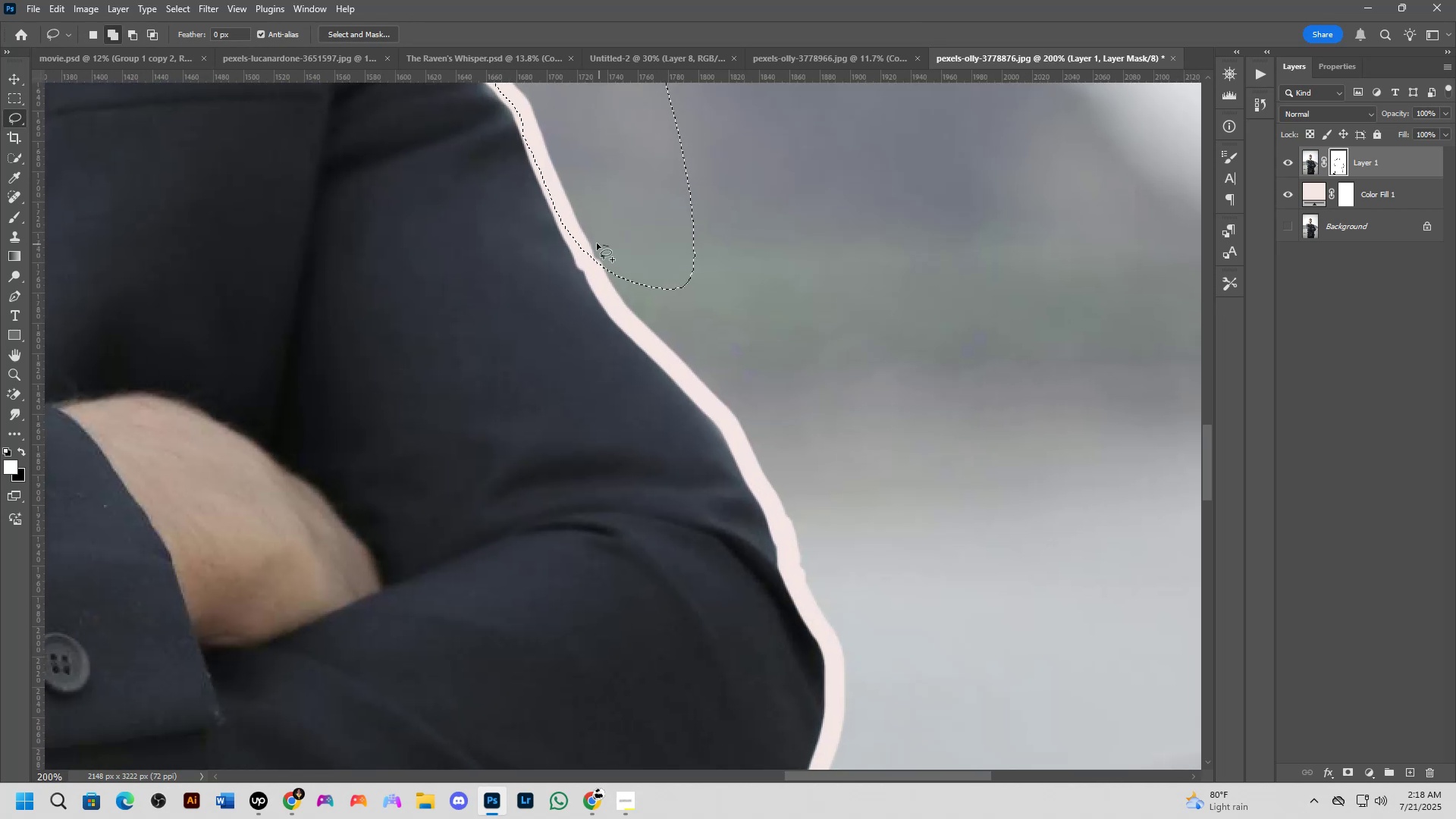 
left_click_drag(start_coordinate=[690, 635], to_coordinate=[607, 193])
 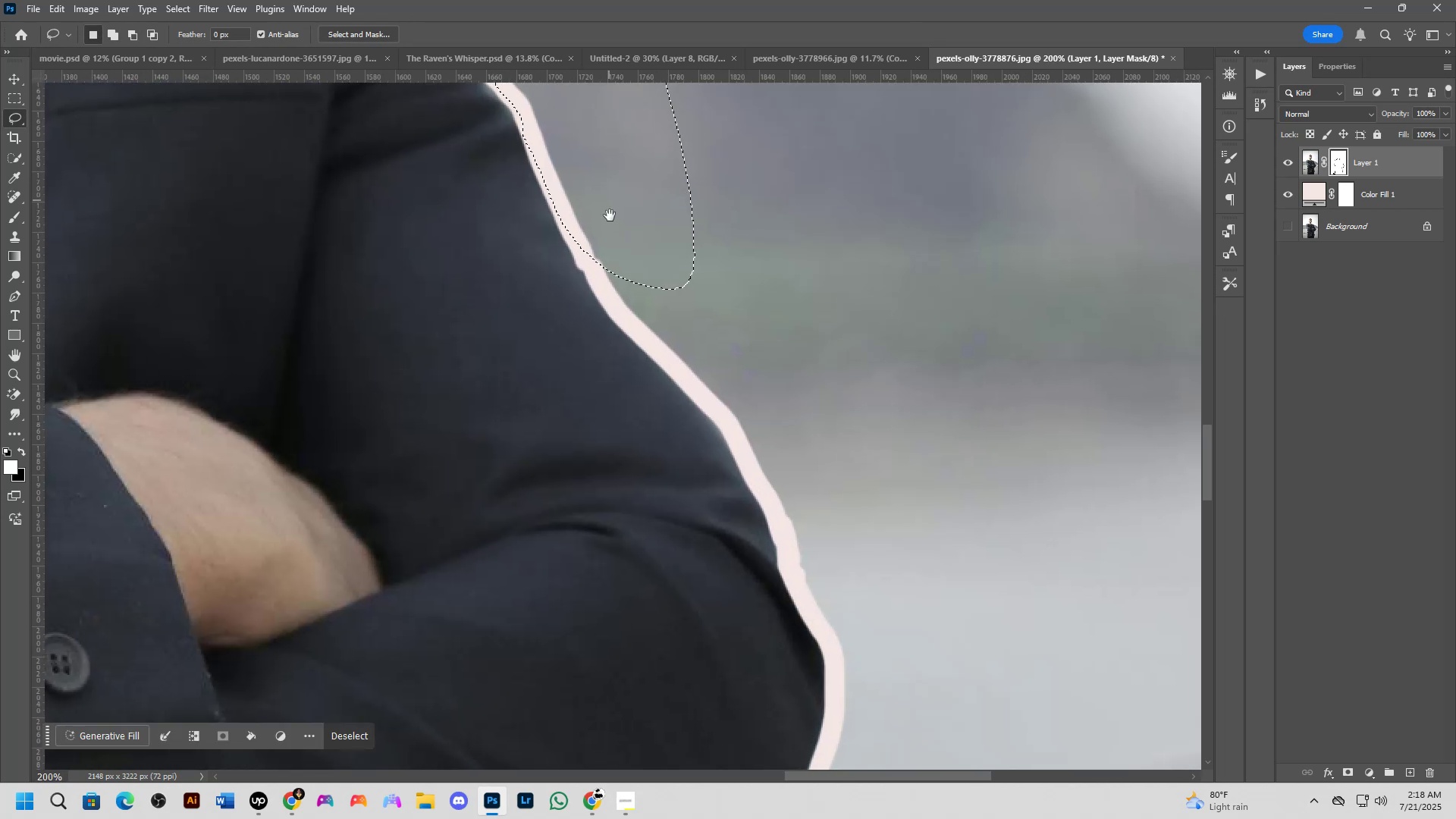 
hold_key(key=ShiftLeft, duration=1.53)
left_click_drag(start_coordinate=[609, 246], to_coordinate=[718, 246])
 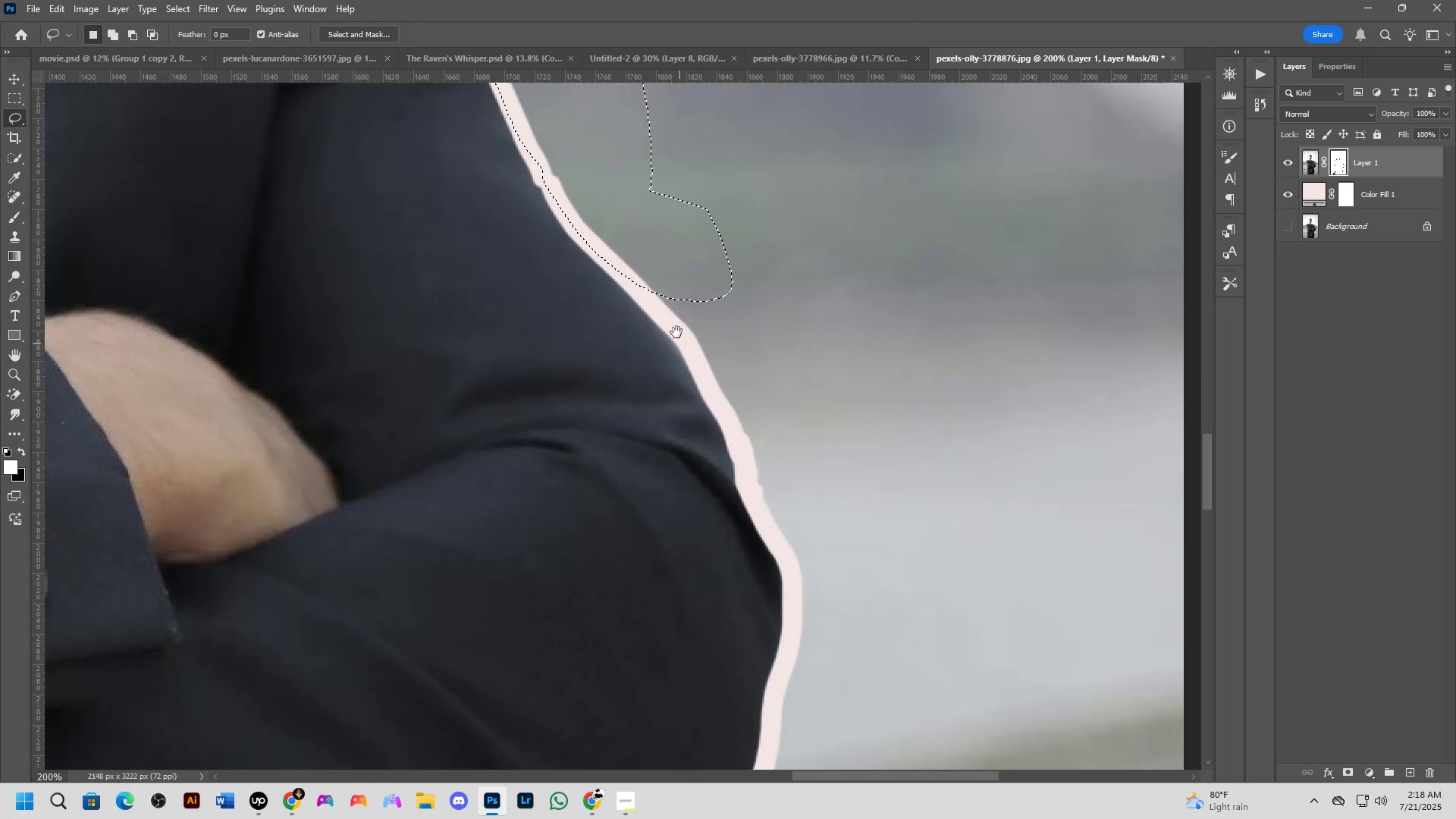 
hold_key(key=ShiftLeft, duration=0.32)
 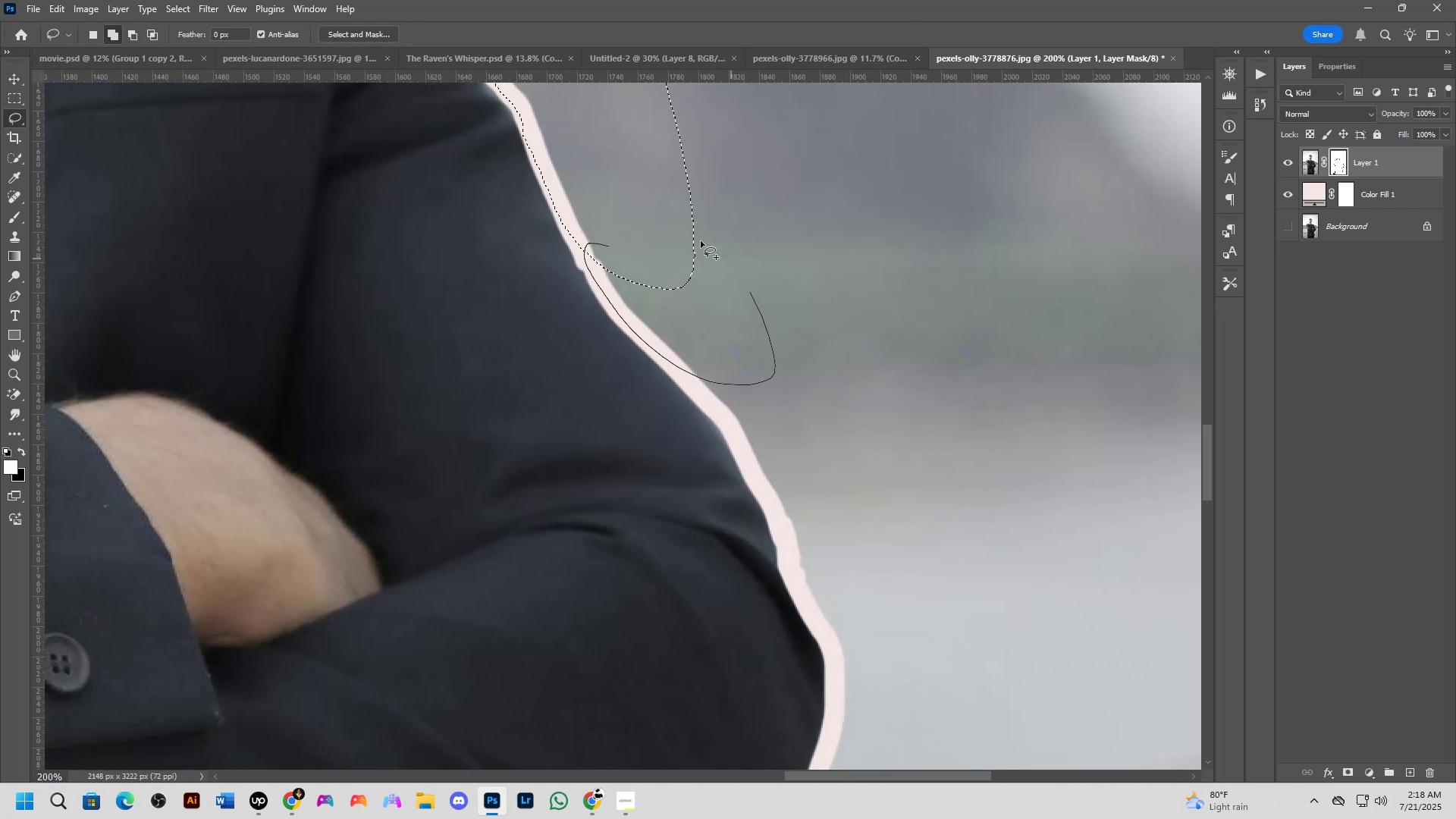 
hold_key(key=Space, duration=0.57)
 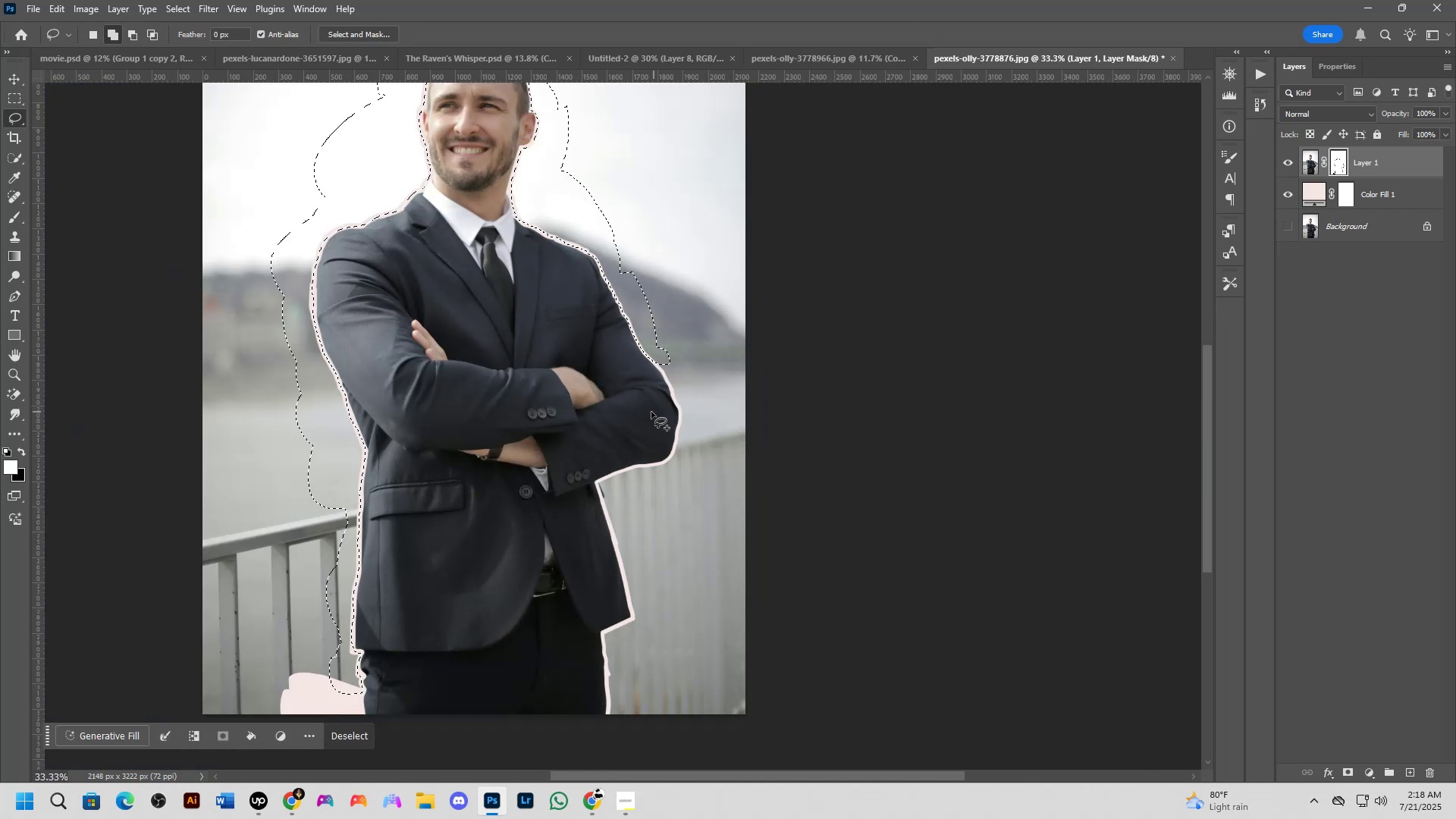 
left_click_drag(start_coordinate=[743, 479], to_coordinate=[676, 332])
 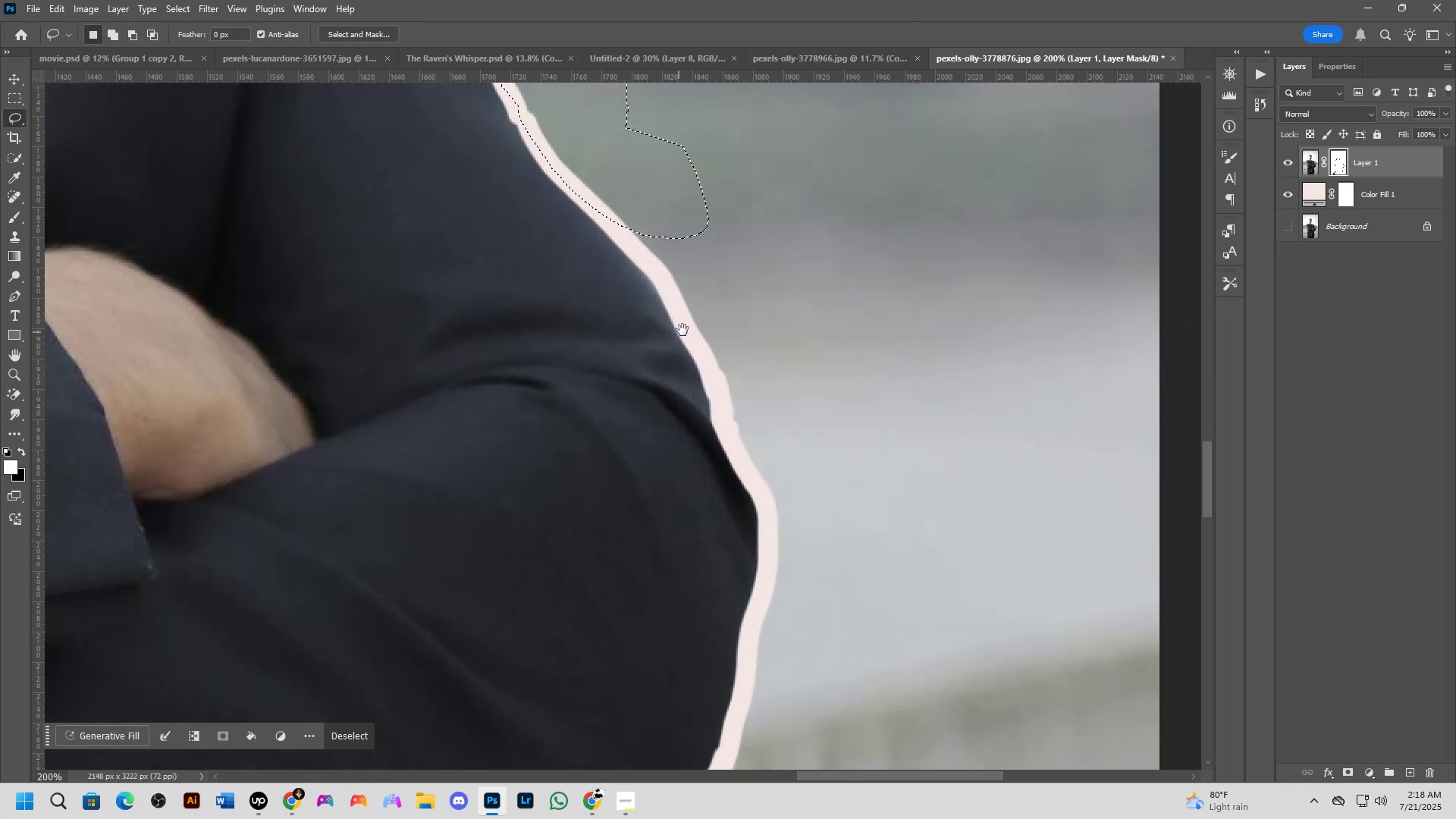 
key(Shift+ShiftLeft)
 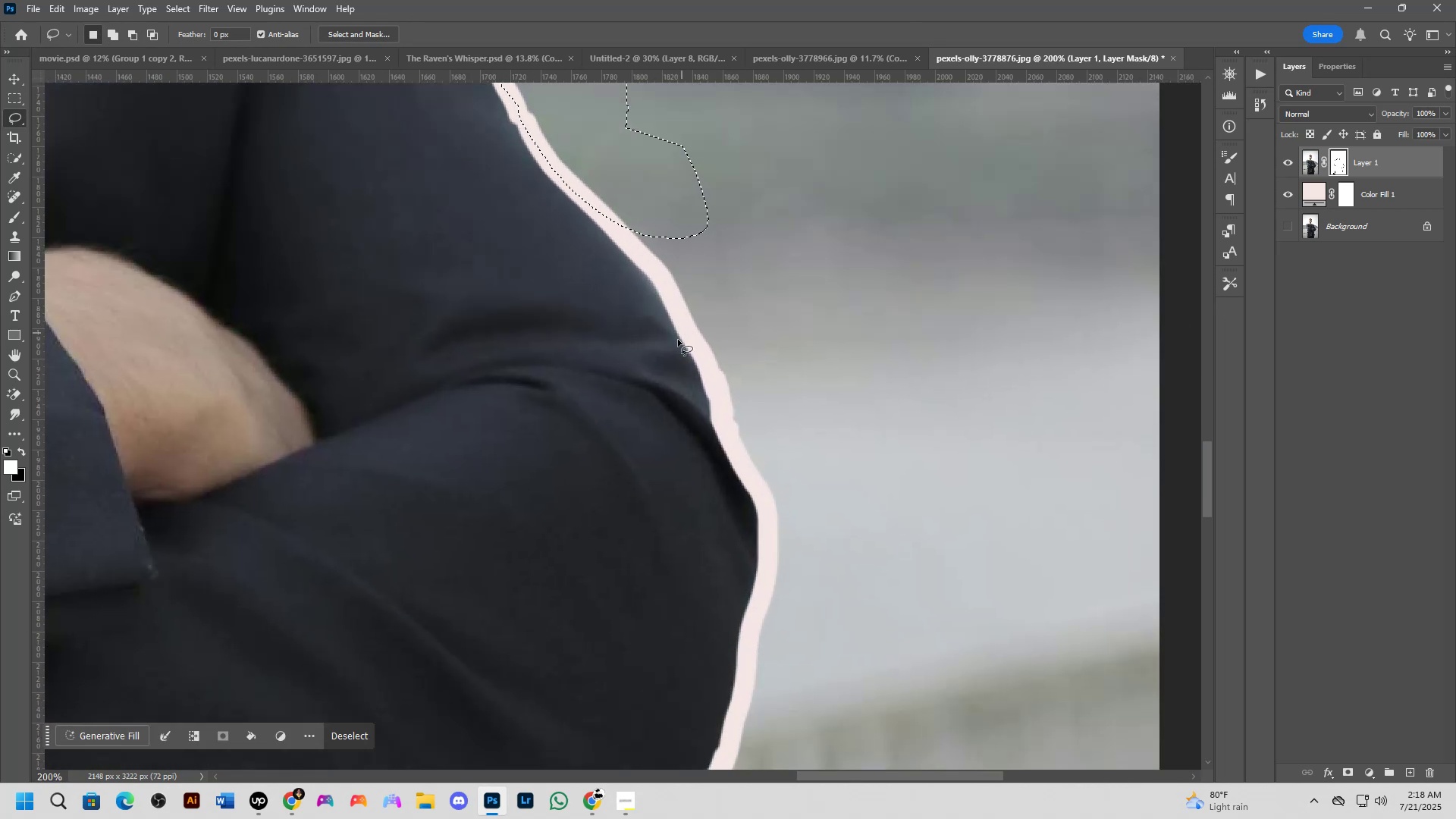 
scroll: coordinate [658, 407], scroll_direction: down, amount: 5.0
 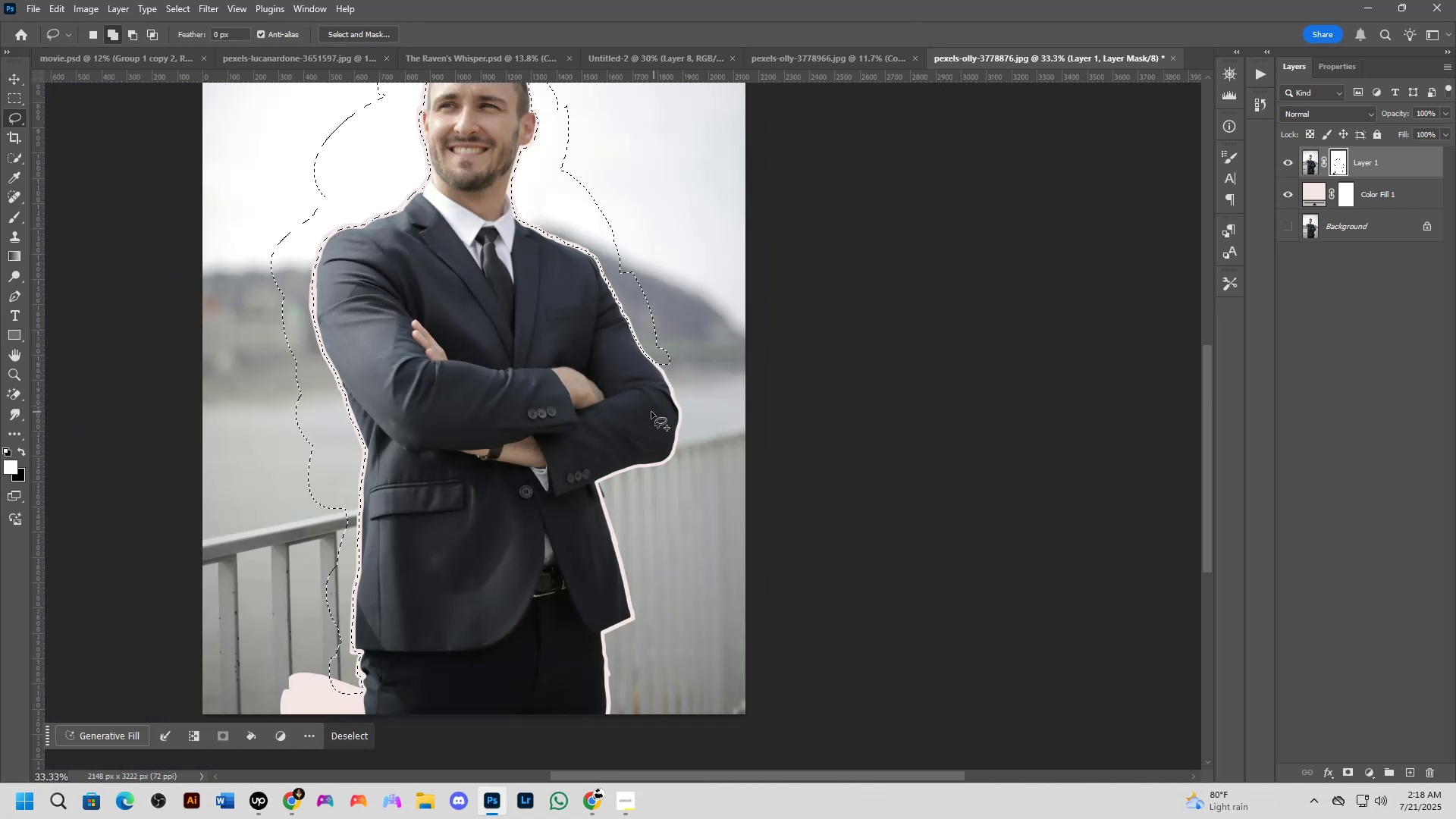 
hold_key(key=Space, duration=0.47)
 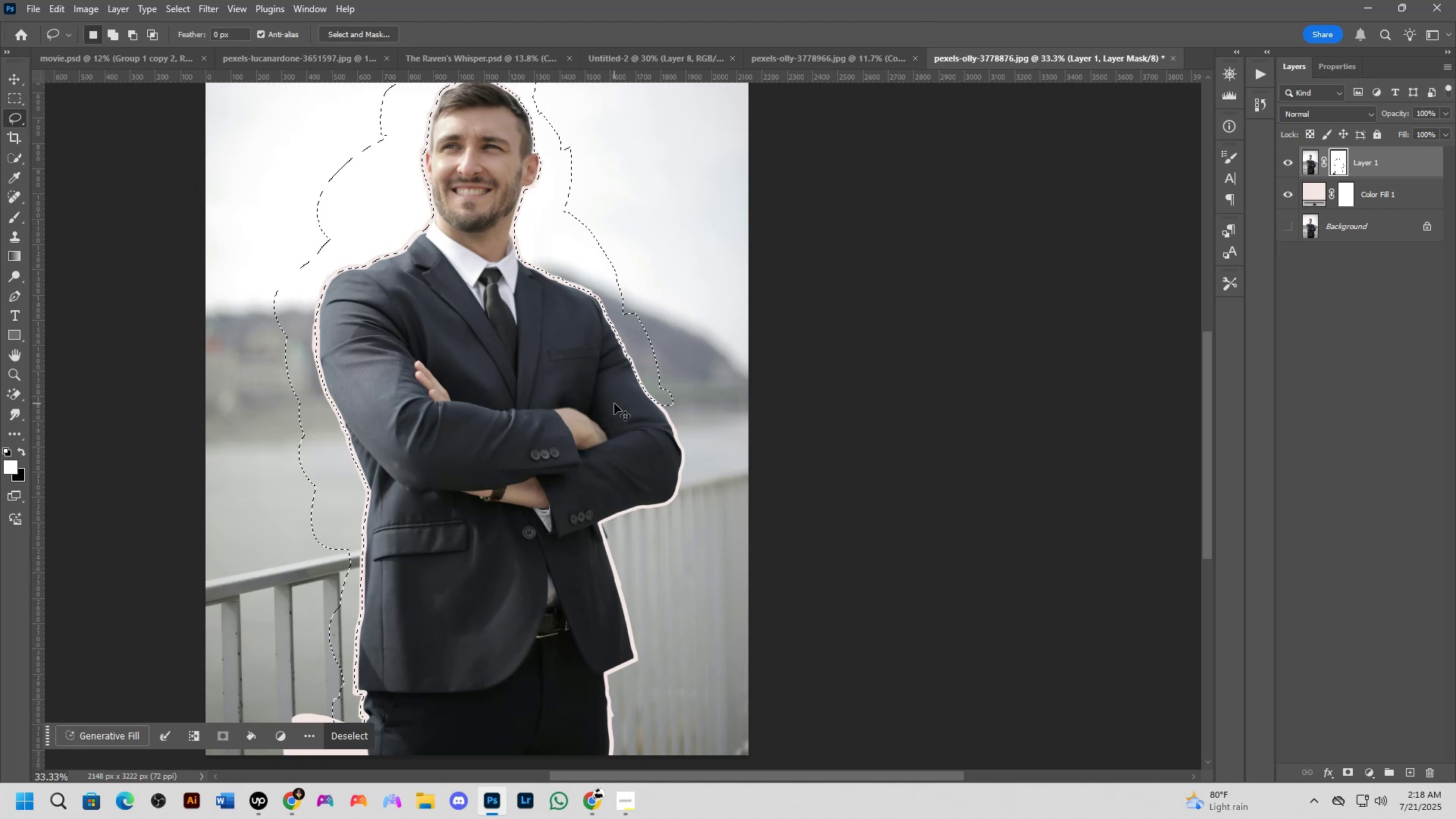 
left_click_drag(start_coordinate=[611, 362], to_coordinate=[614, 403])
 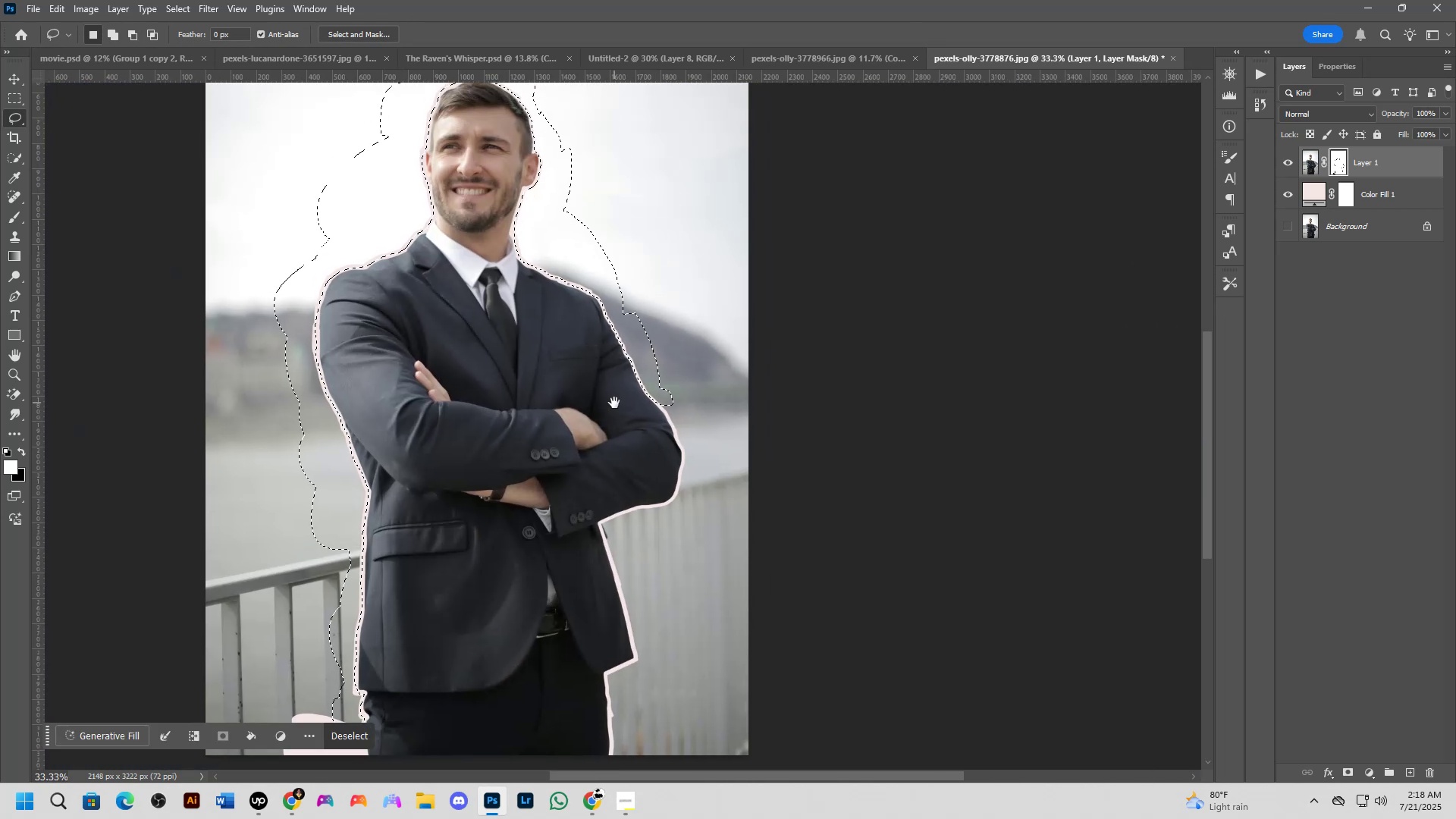 
key(Control+X)
 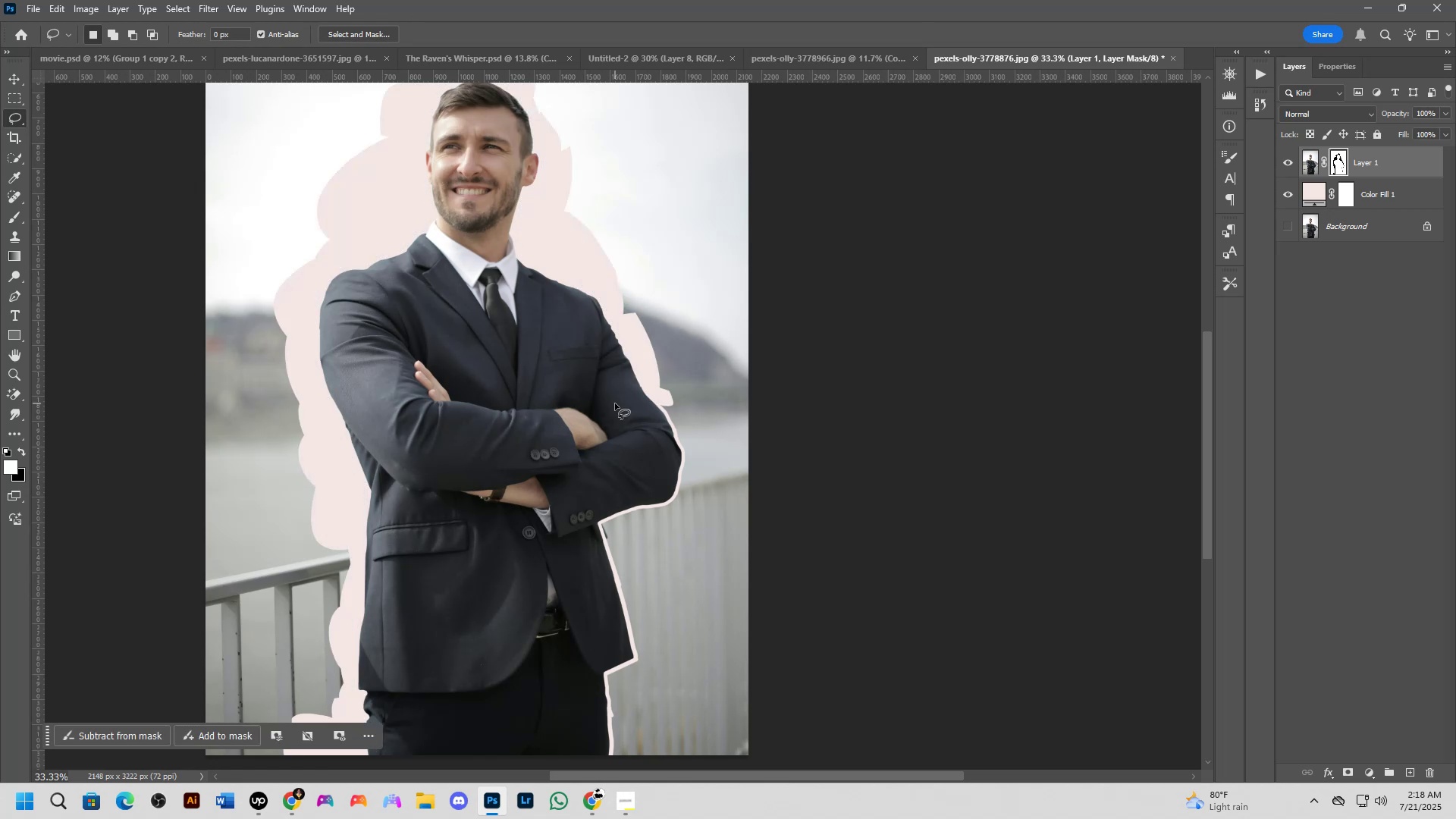 
hold_key(key=Space, duration=0.43)
 